 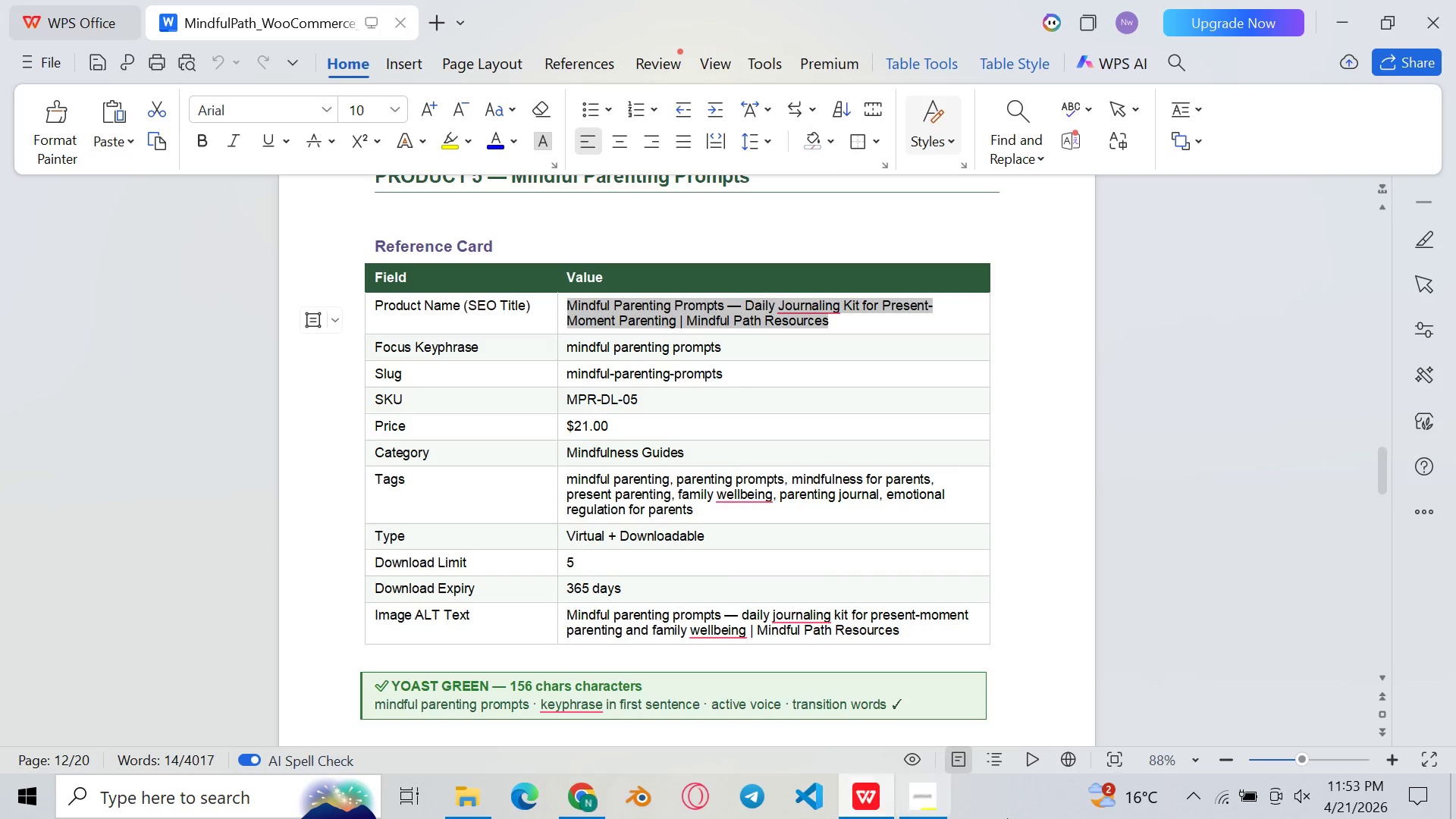 
scroll: coordinate [698, 540], scroll_direction: down, amount: 9.0
 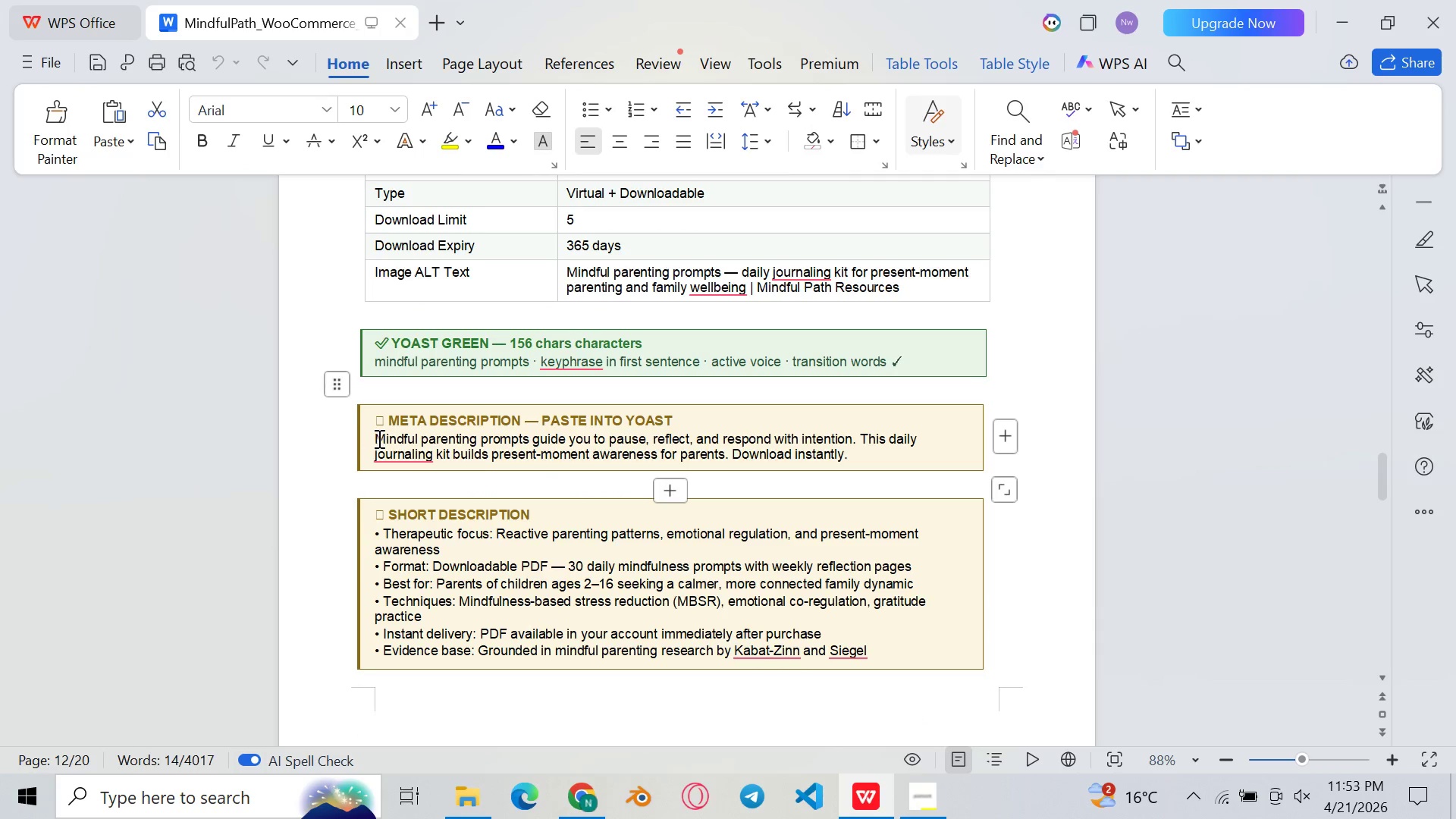 
left_click_drag(start_coordinate=[375, 437], to_coordinate=[854, 457])
 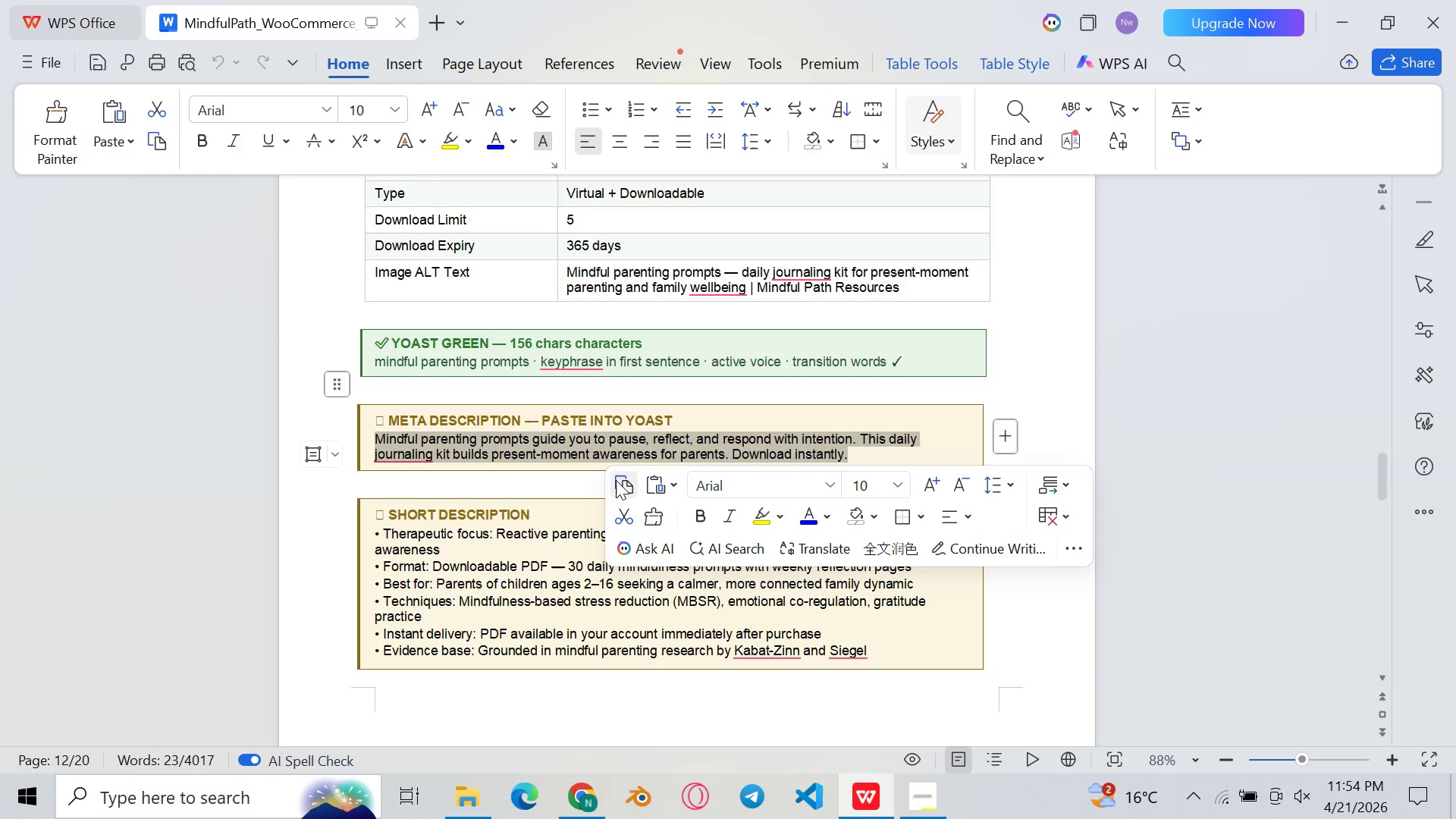 
left_click([616, 480])
 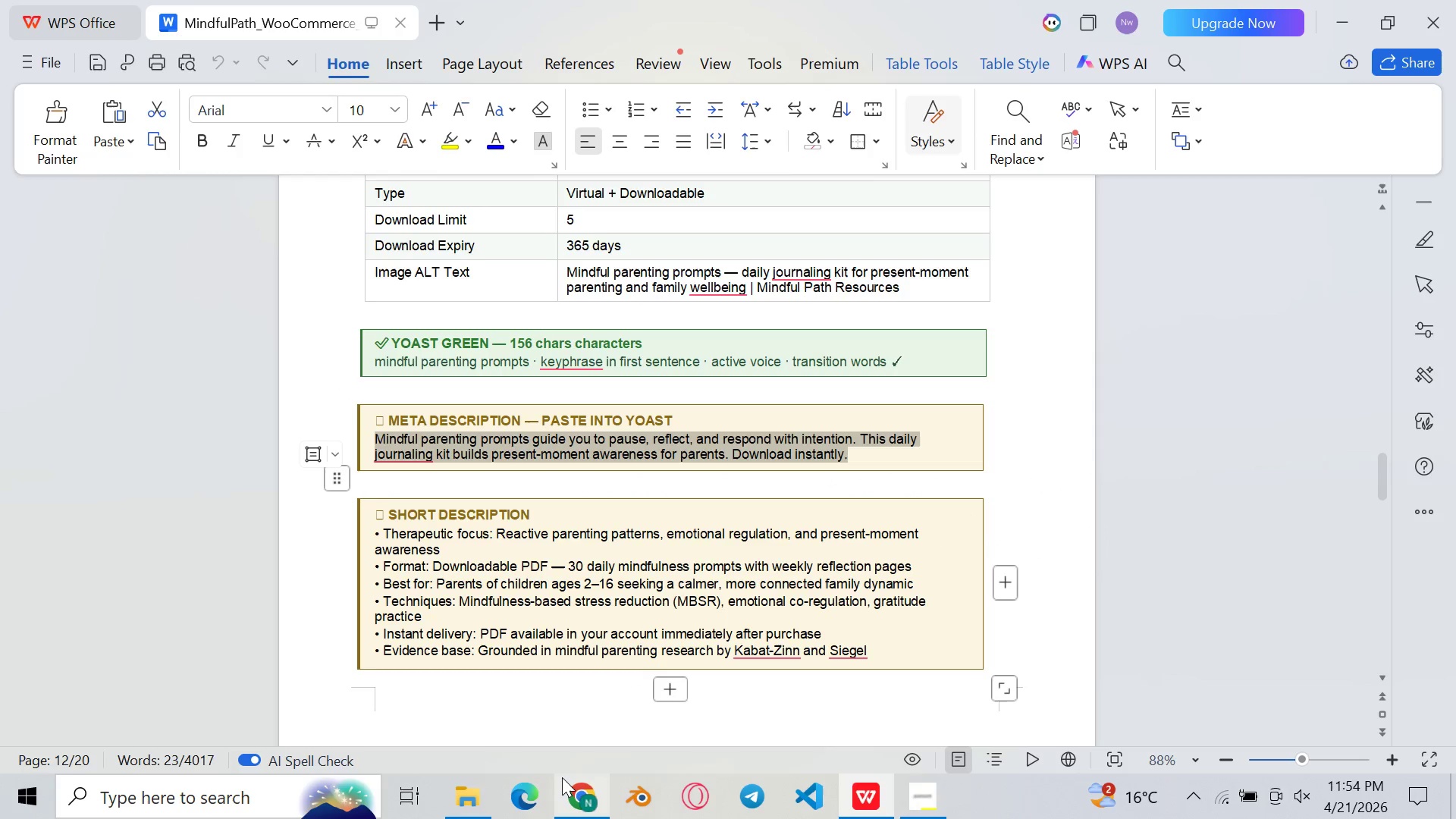 
left_click([564, 777])
 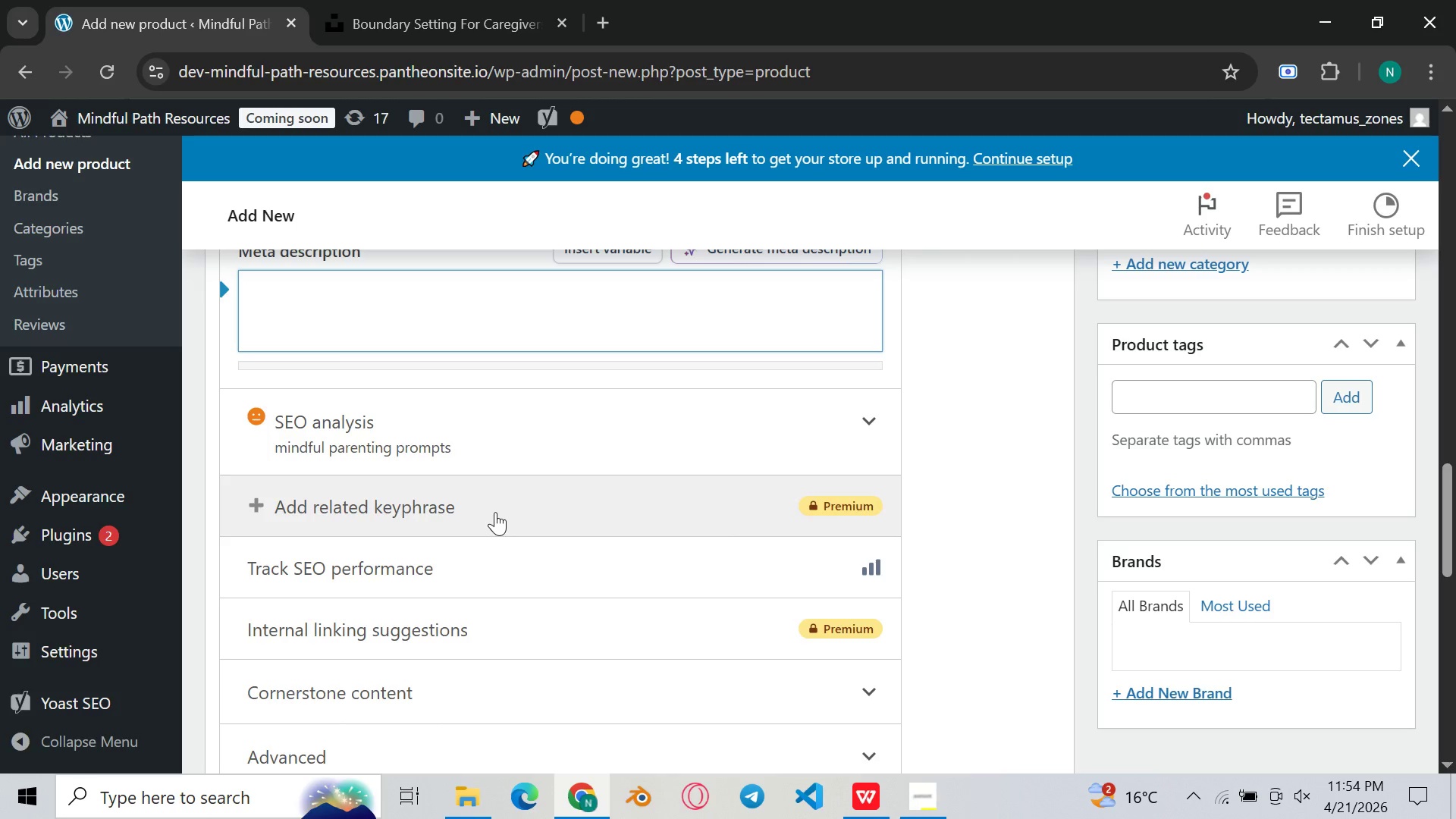 
key(Control+ControlLeft)
 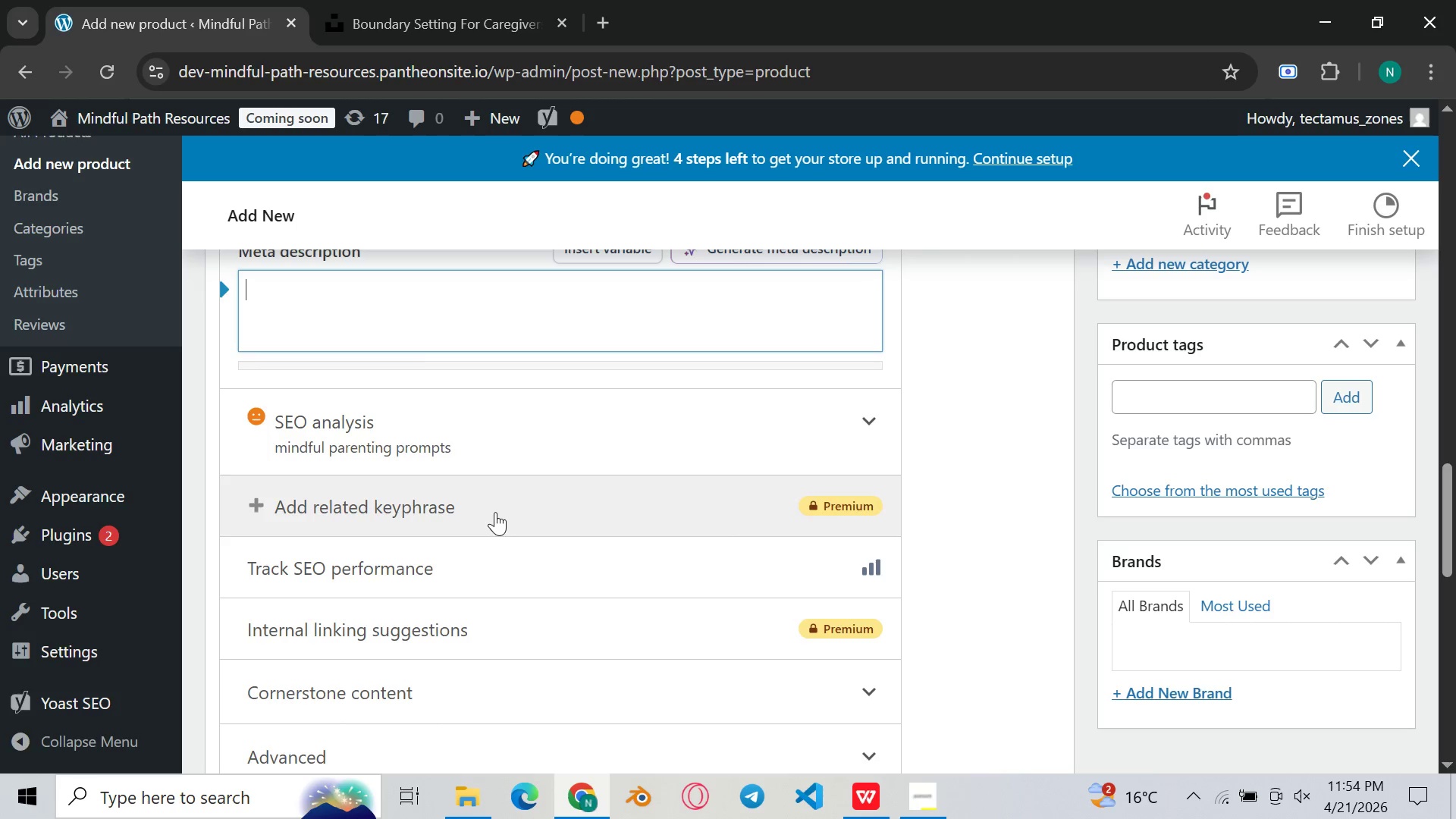 
key(Control+V)
 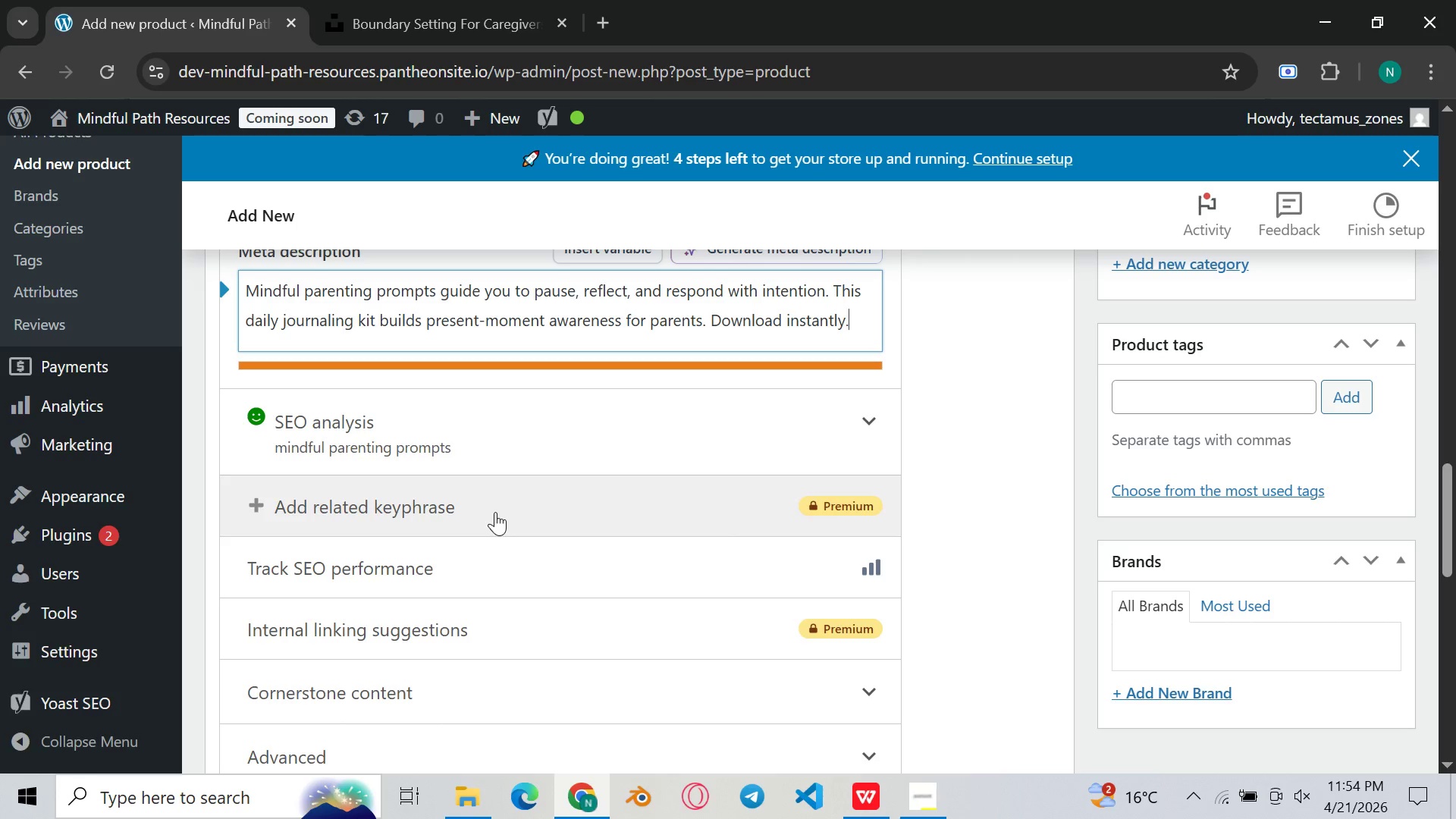 
key(Backspace)
 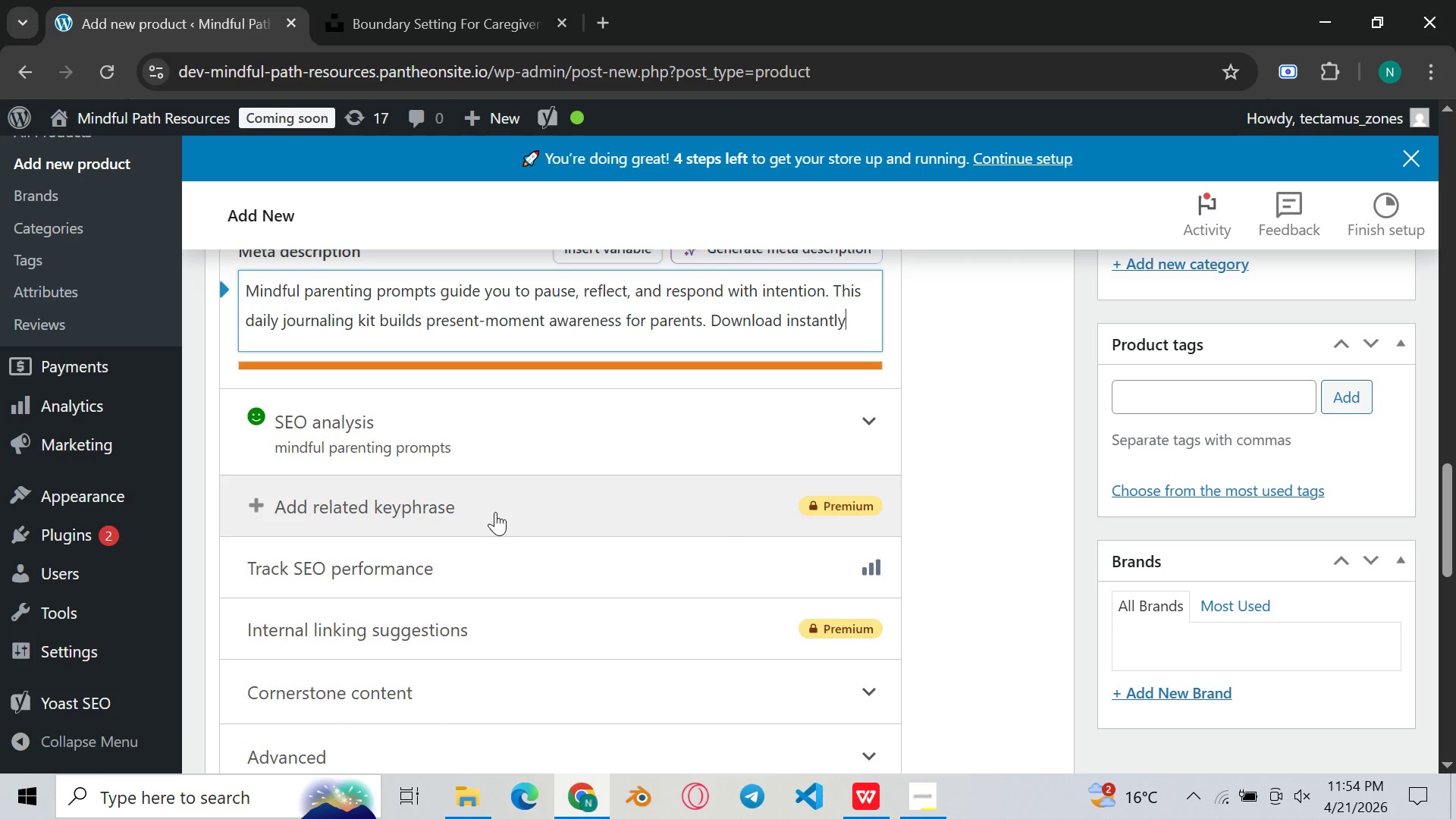 
key(Backspace)
 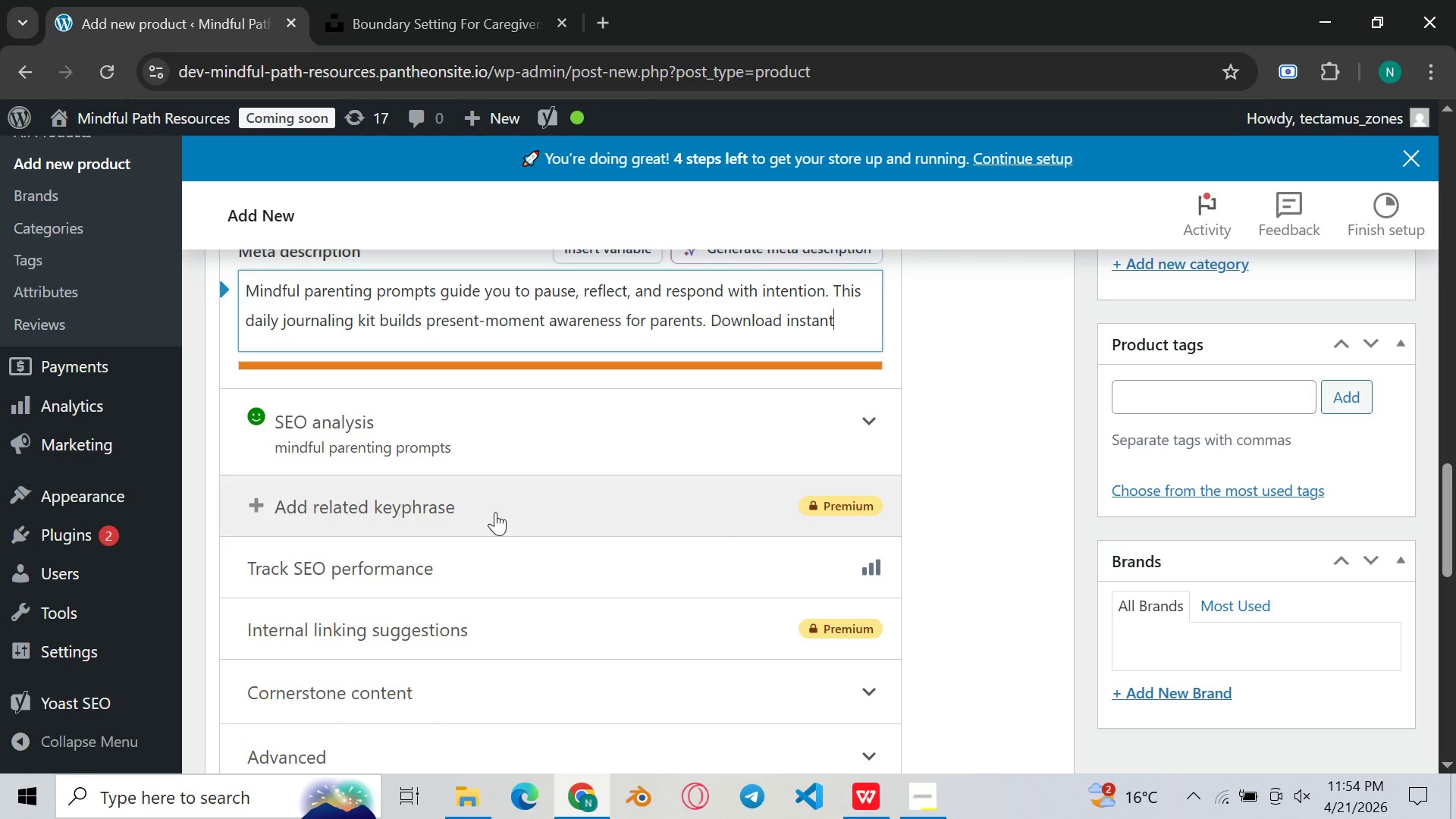 
key(Backspace)
 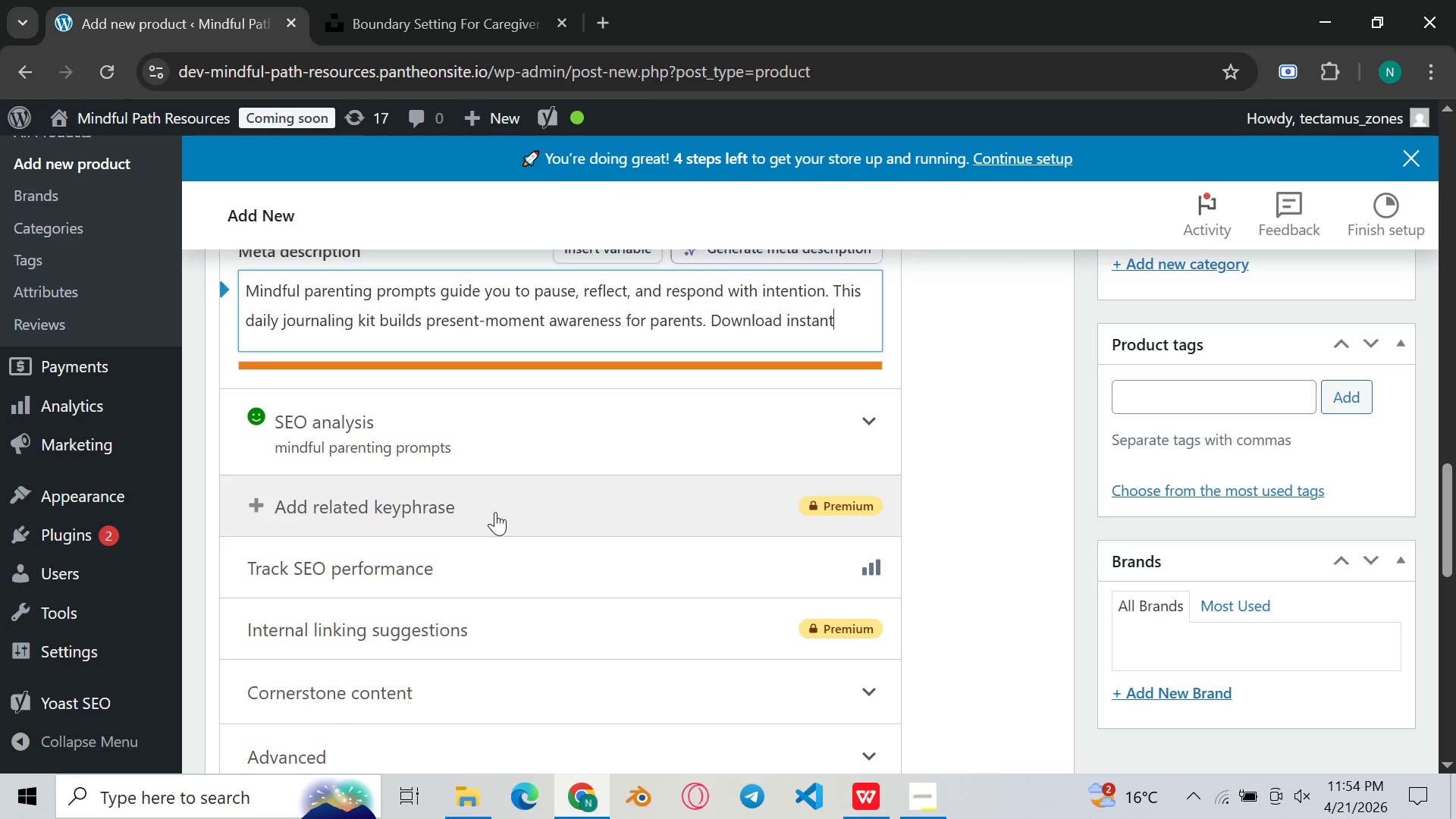 
key(Backspace)
 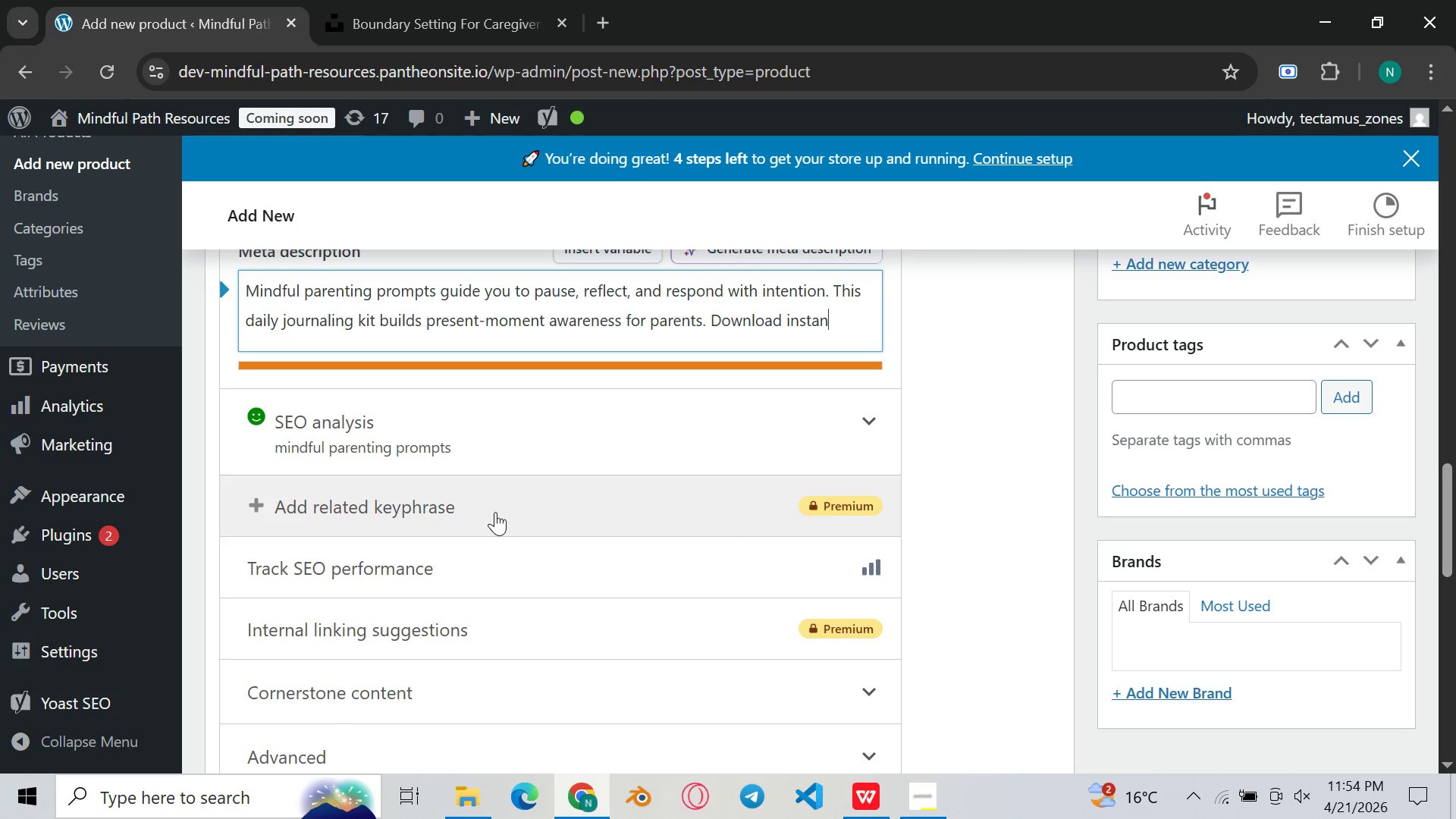 
key(Backspace)
 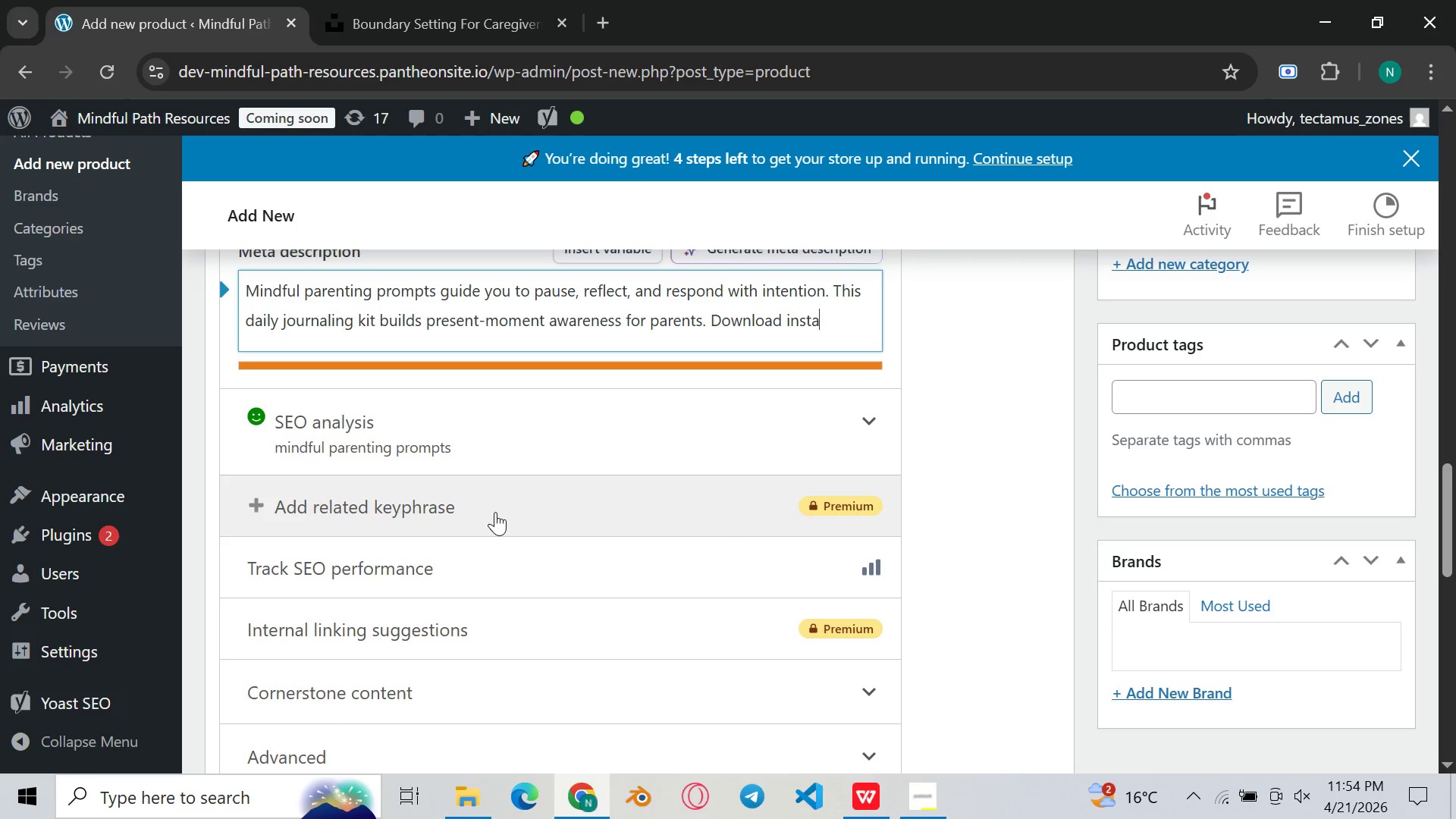 
key(Backspace)
 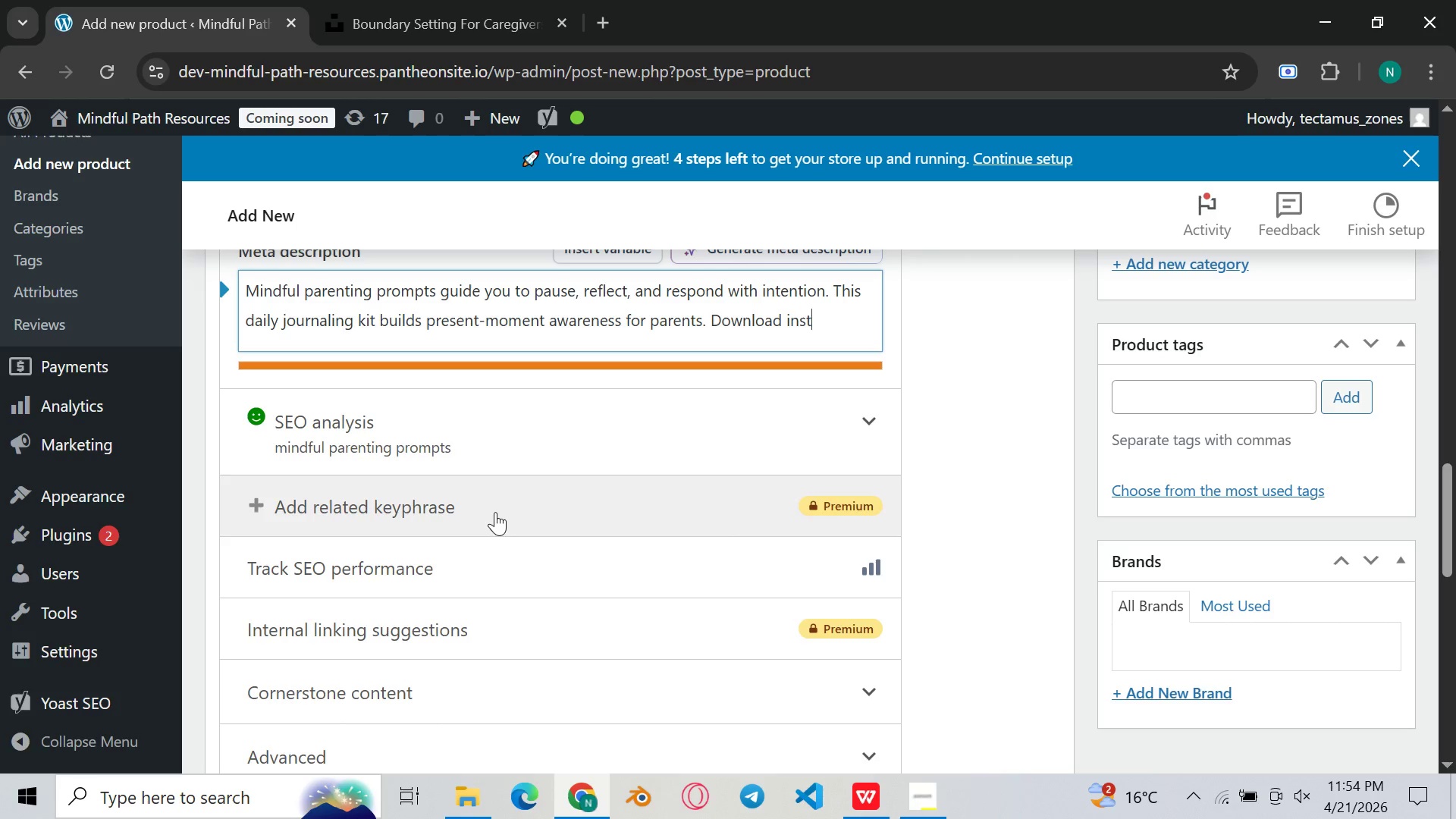 
key(Backspace)
 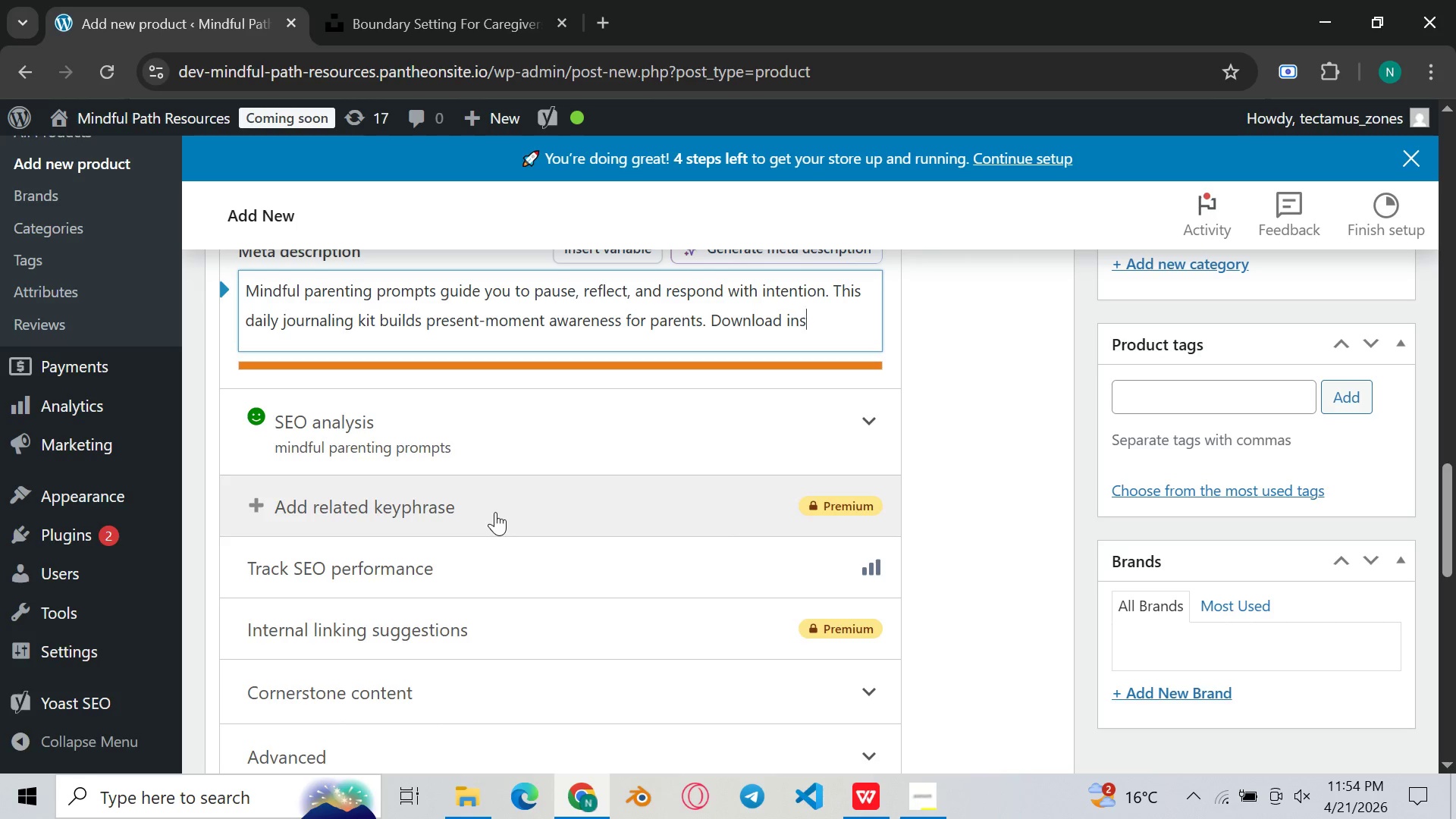 
key(Backspace)
 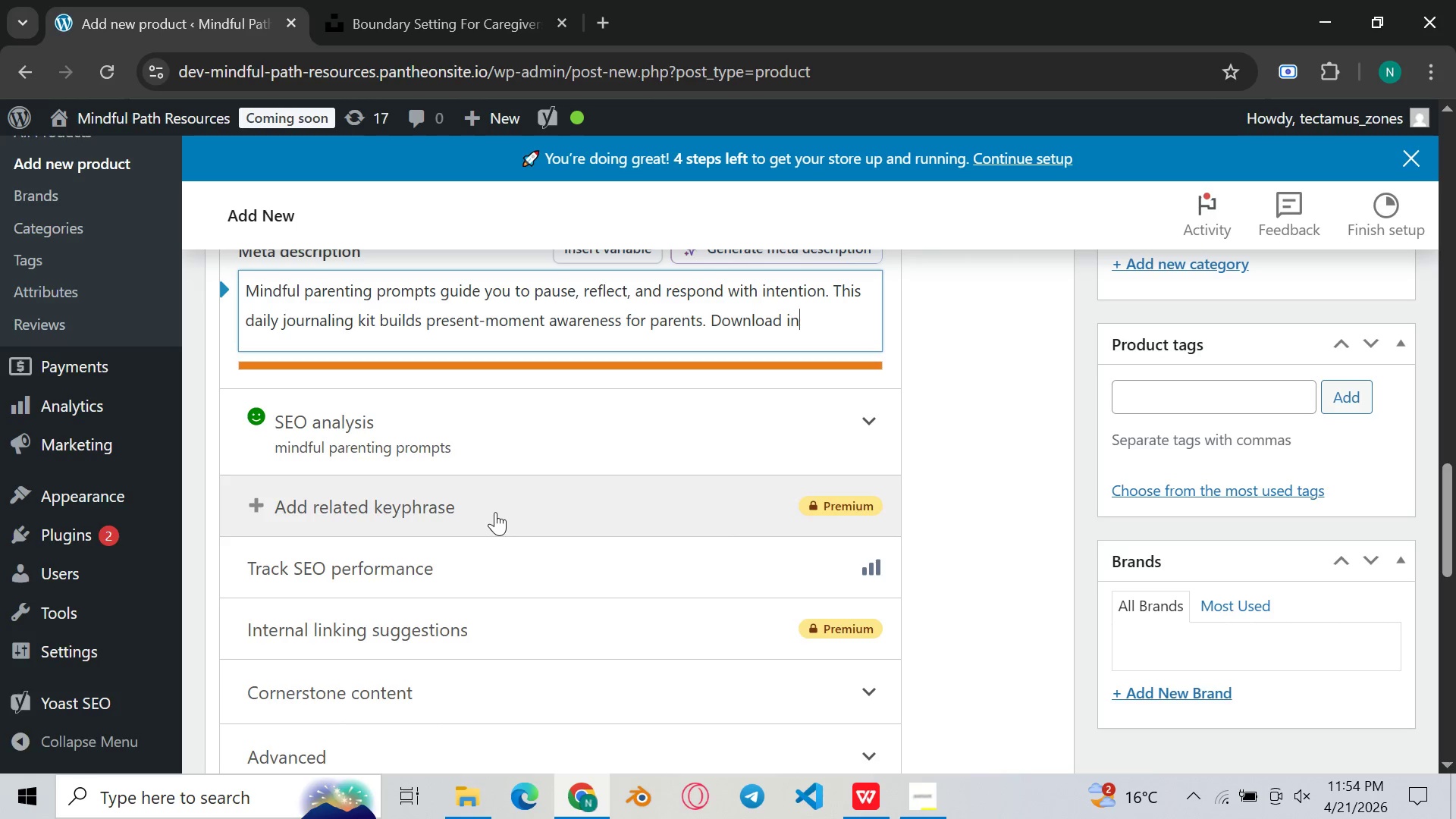 
key(Backspace)
 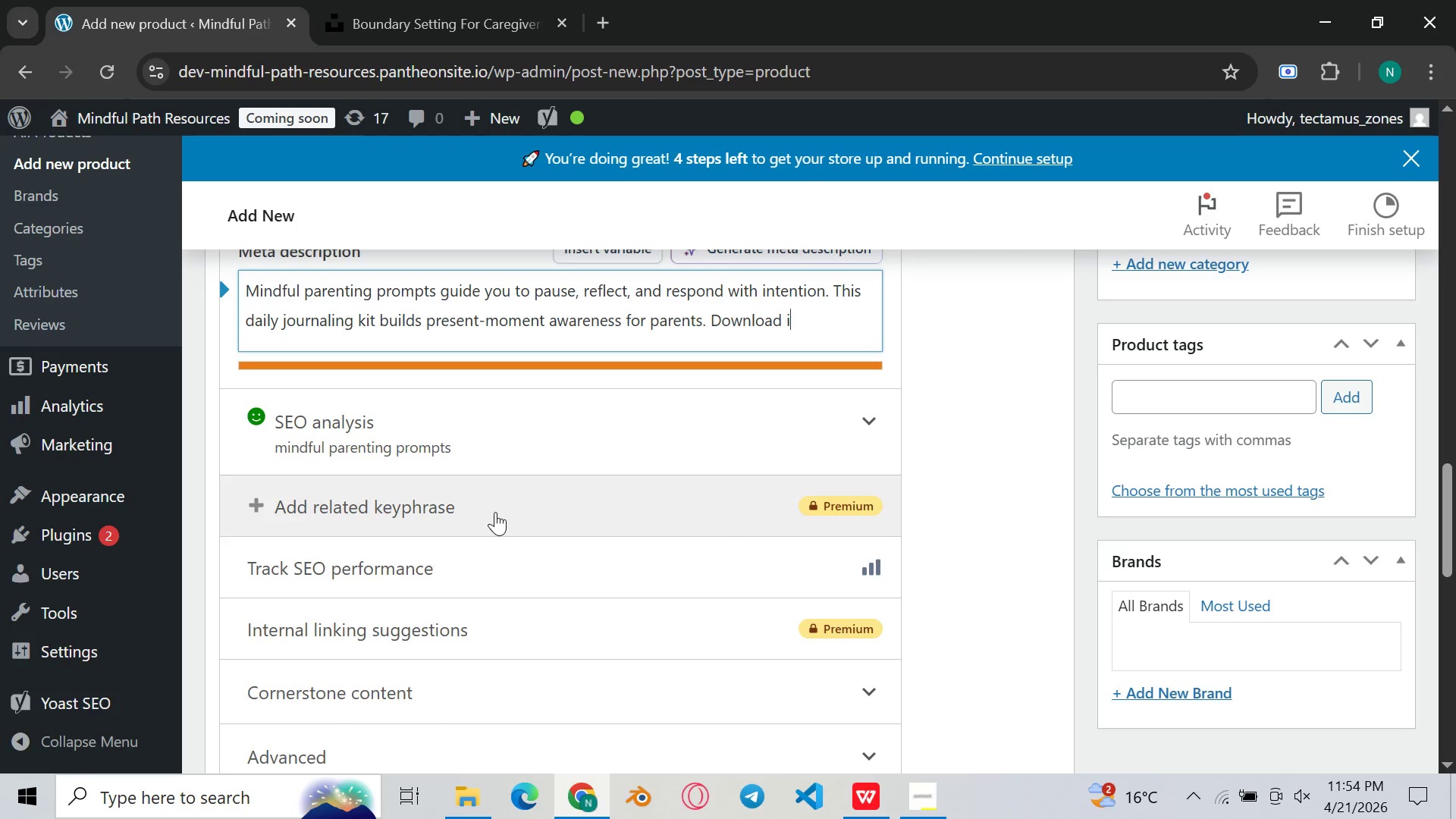 
key(Backspace)
 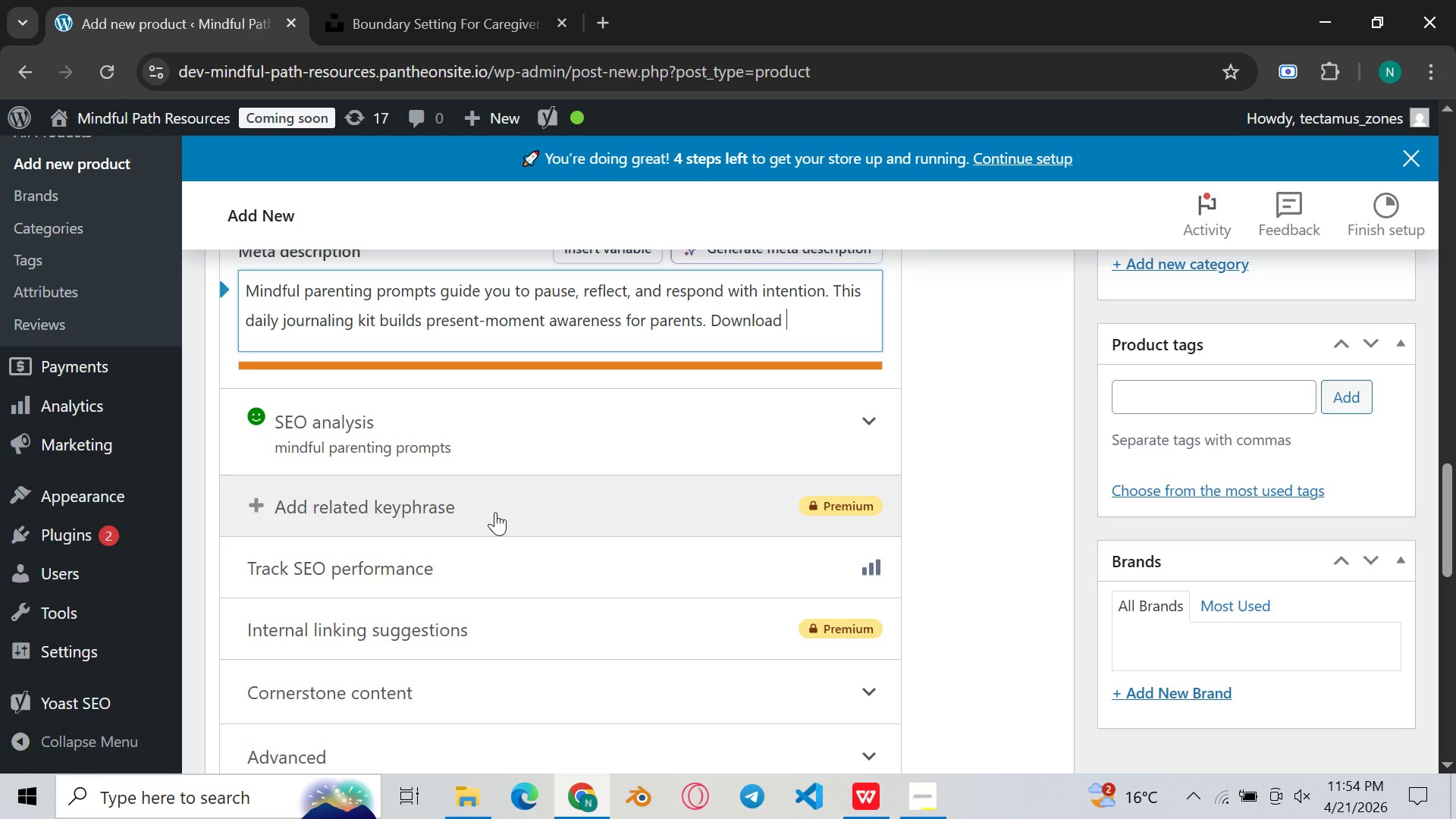 
key(Backspace)
 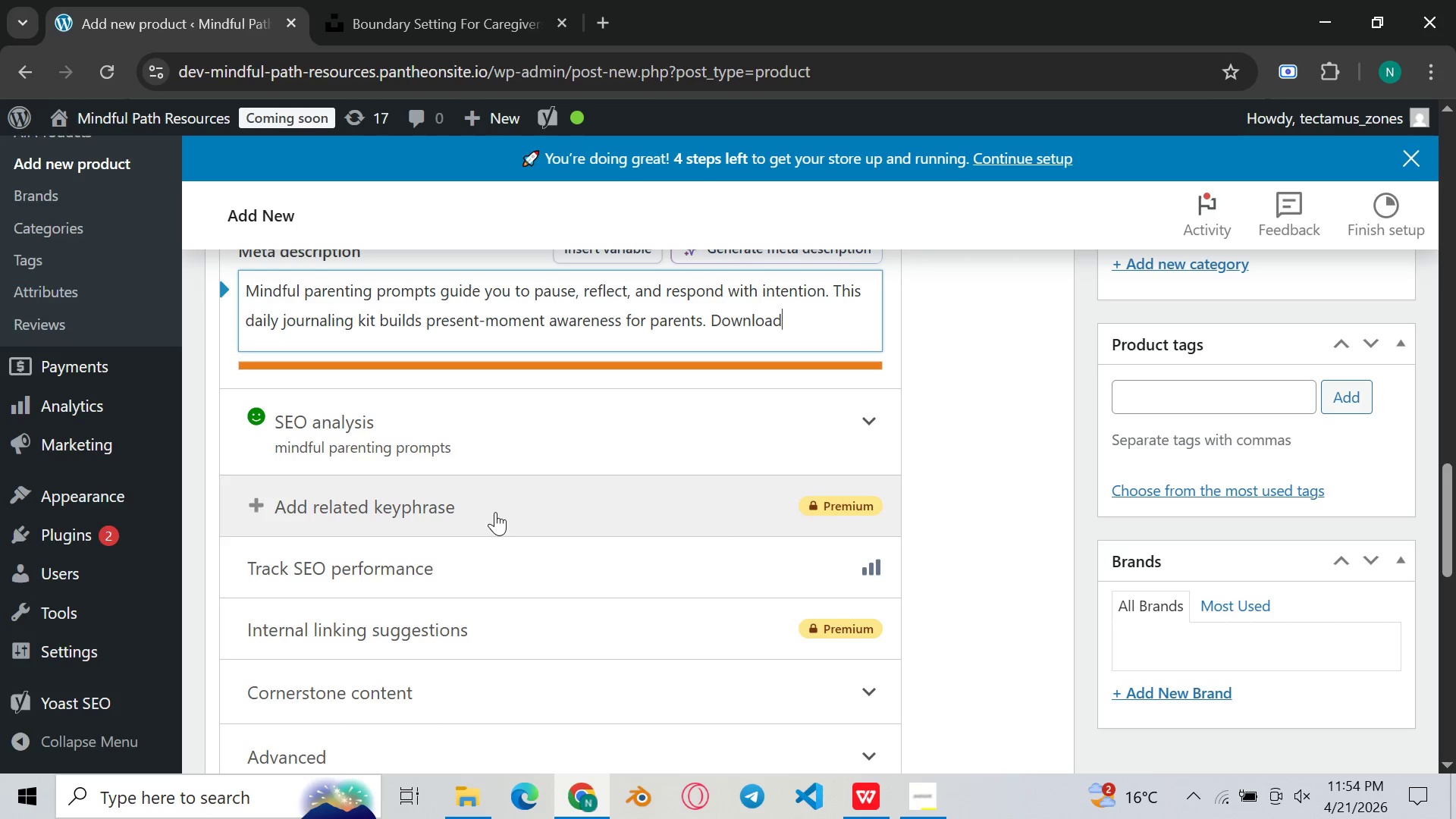 
key(Backspace)
 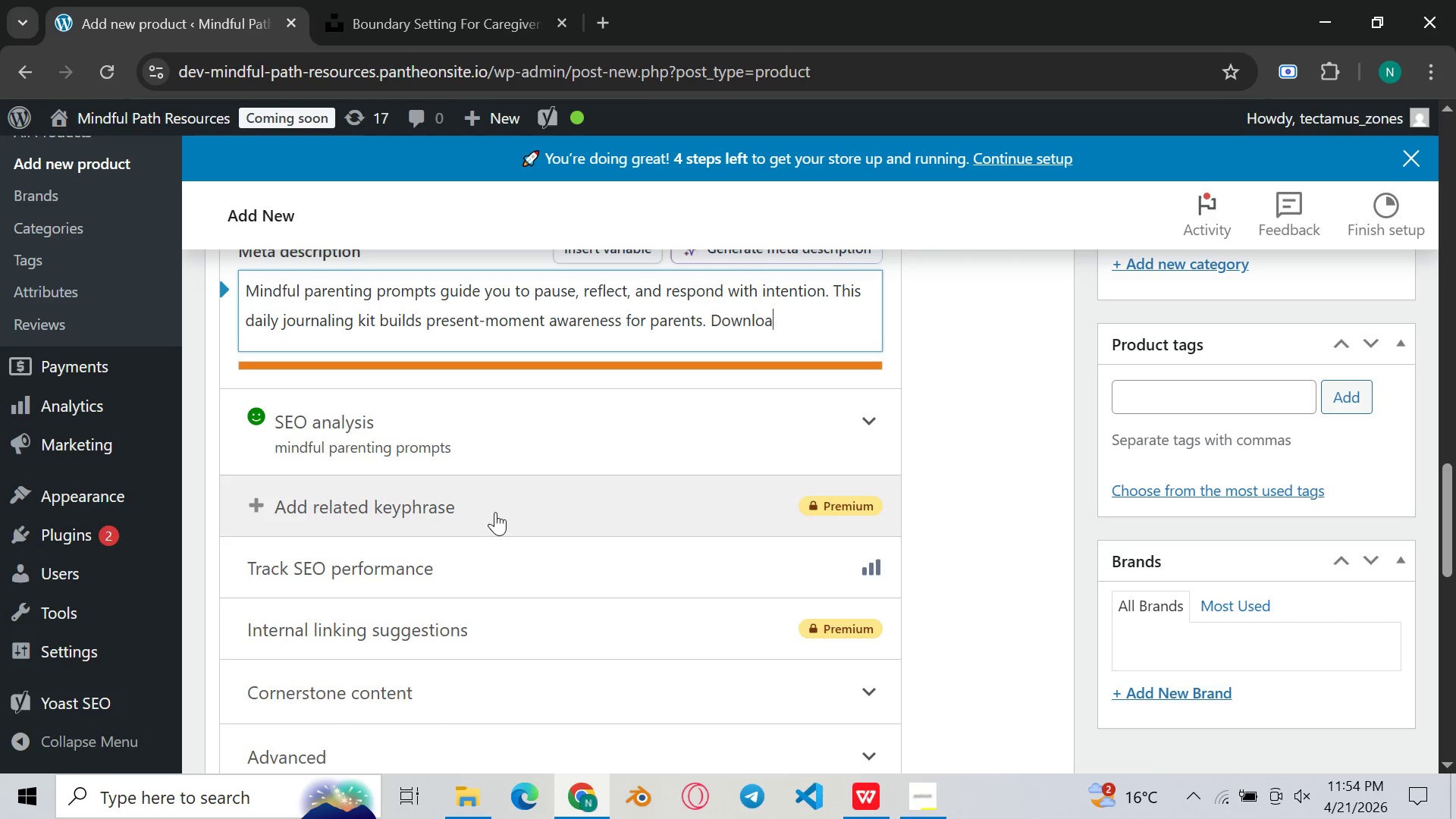 
key(Backspace)
 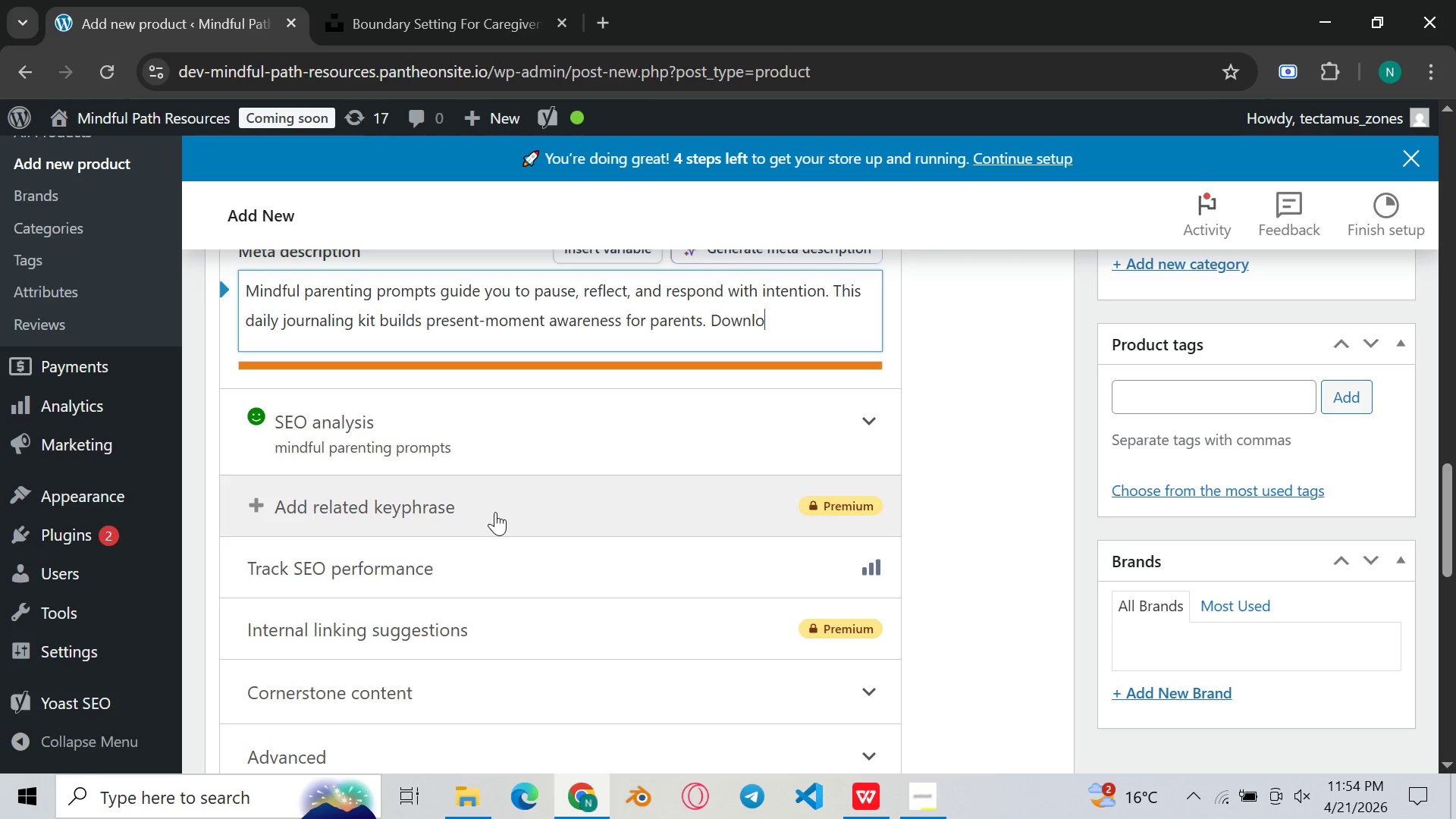 
key(Backspace)
 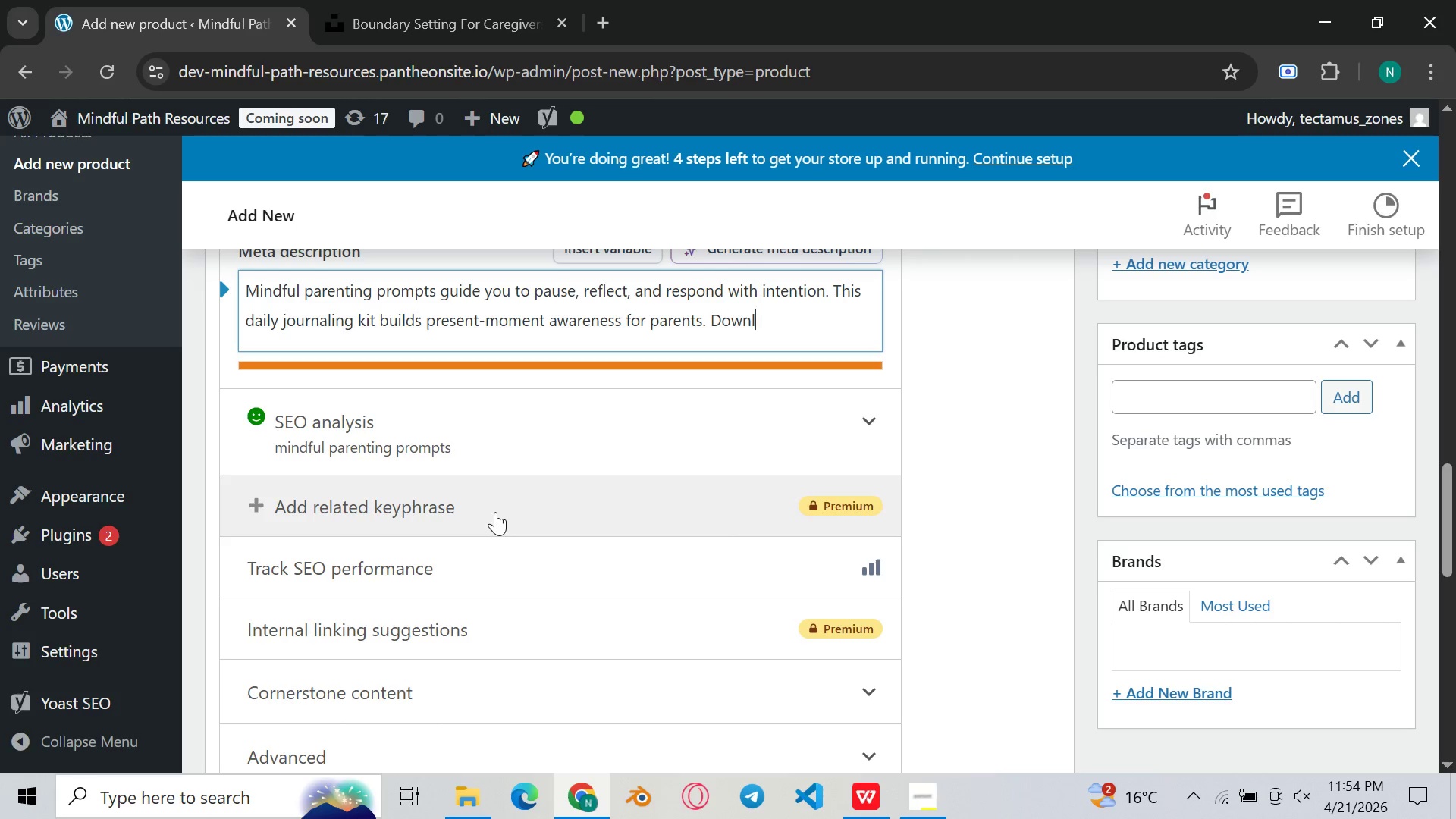 
key(Backspace)
 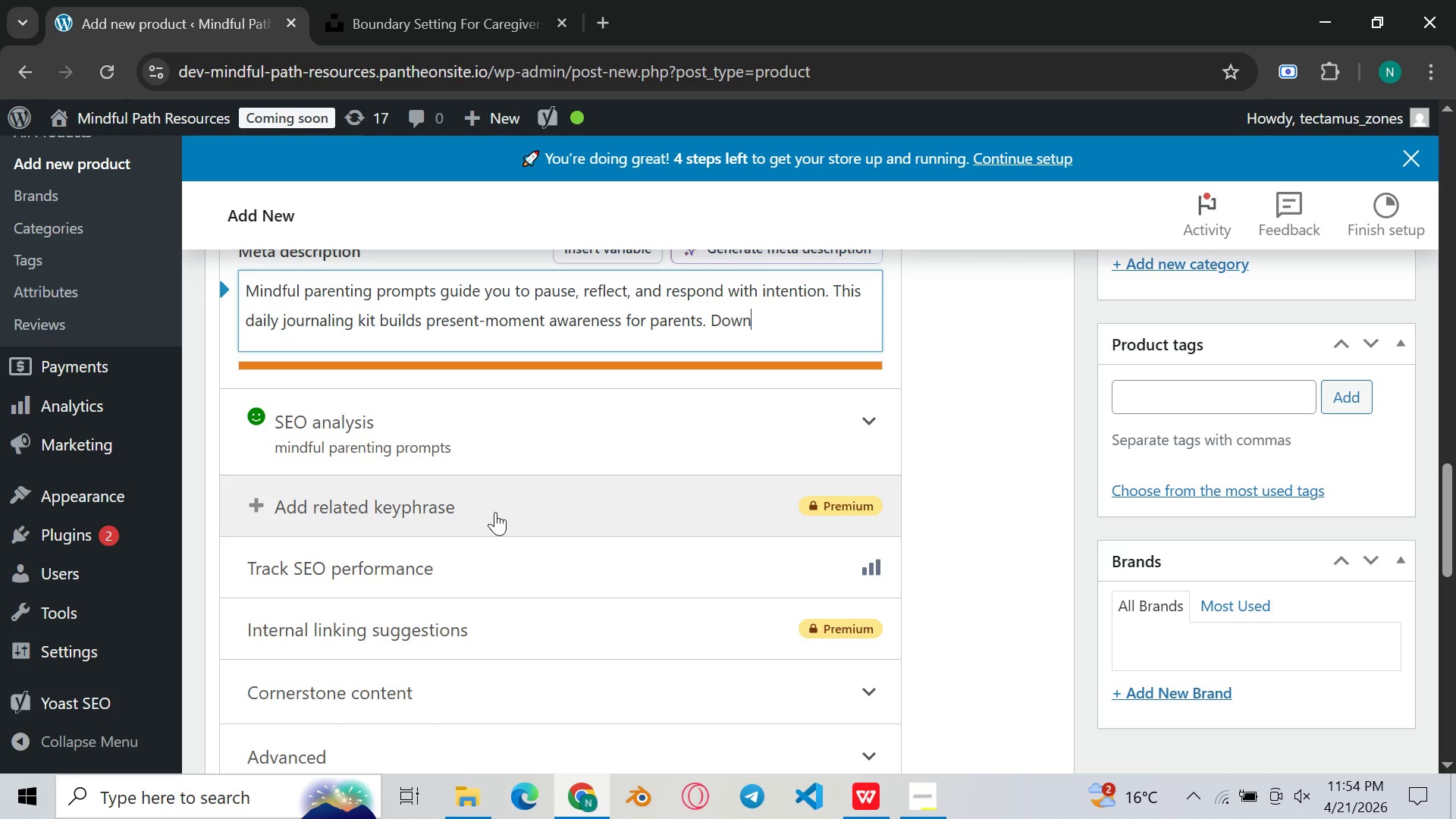 
key(Backspace)
 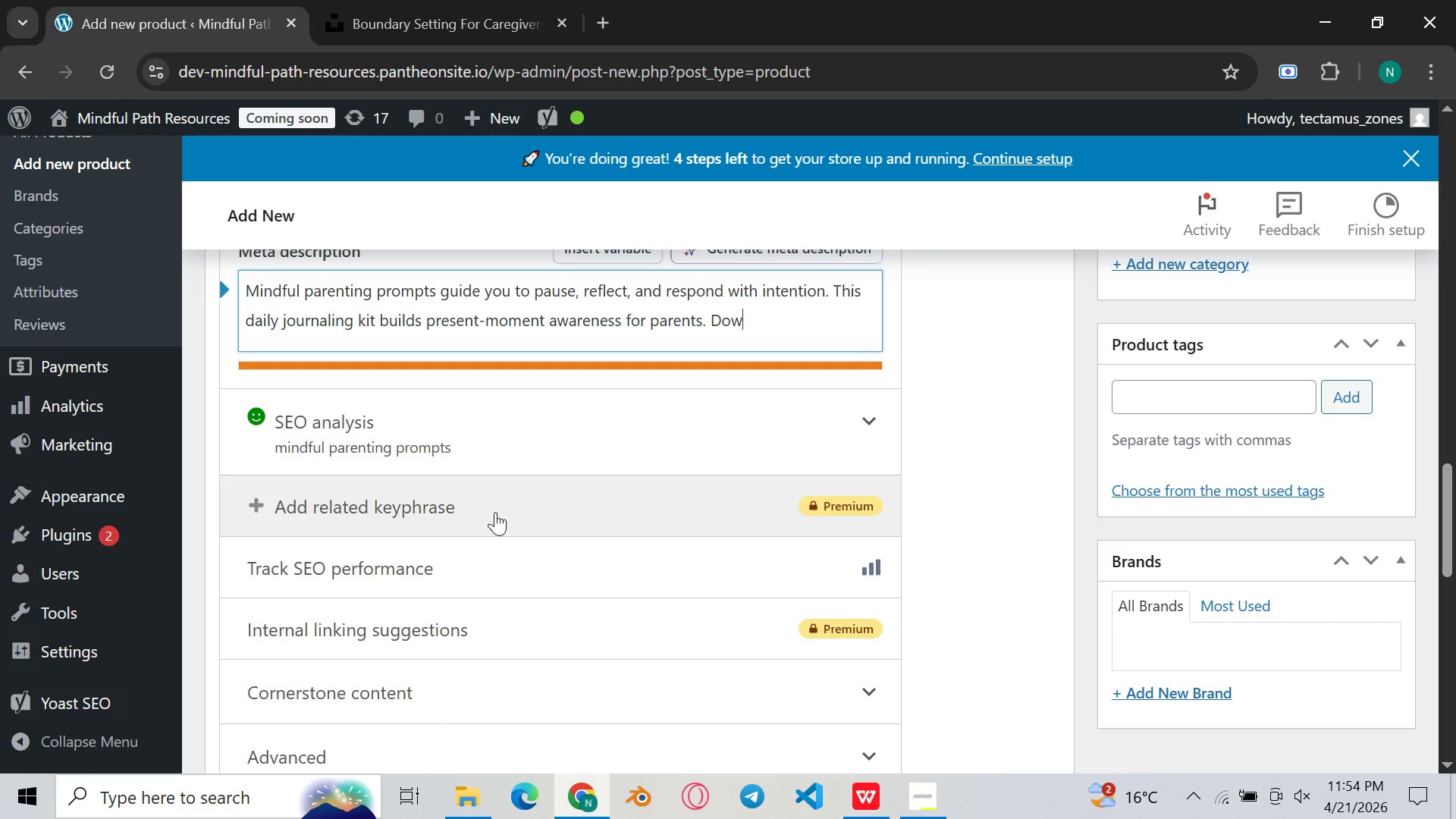 
key(Backspace)
 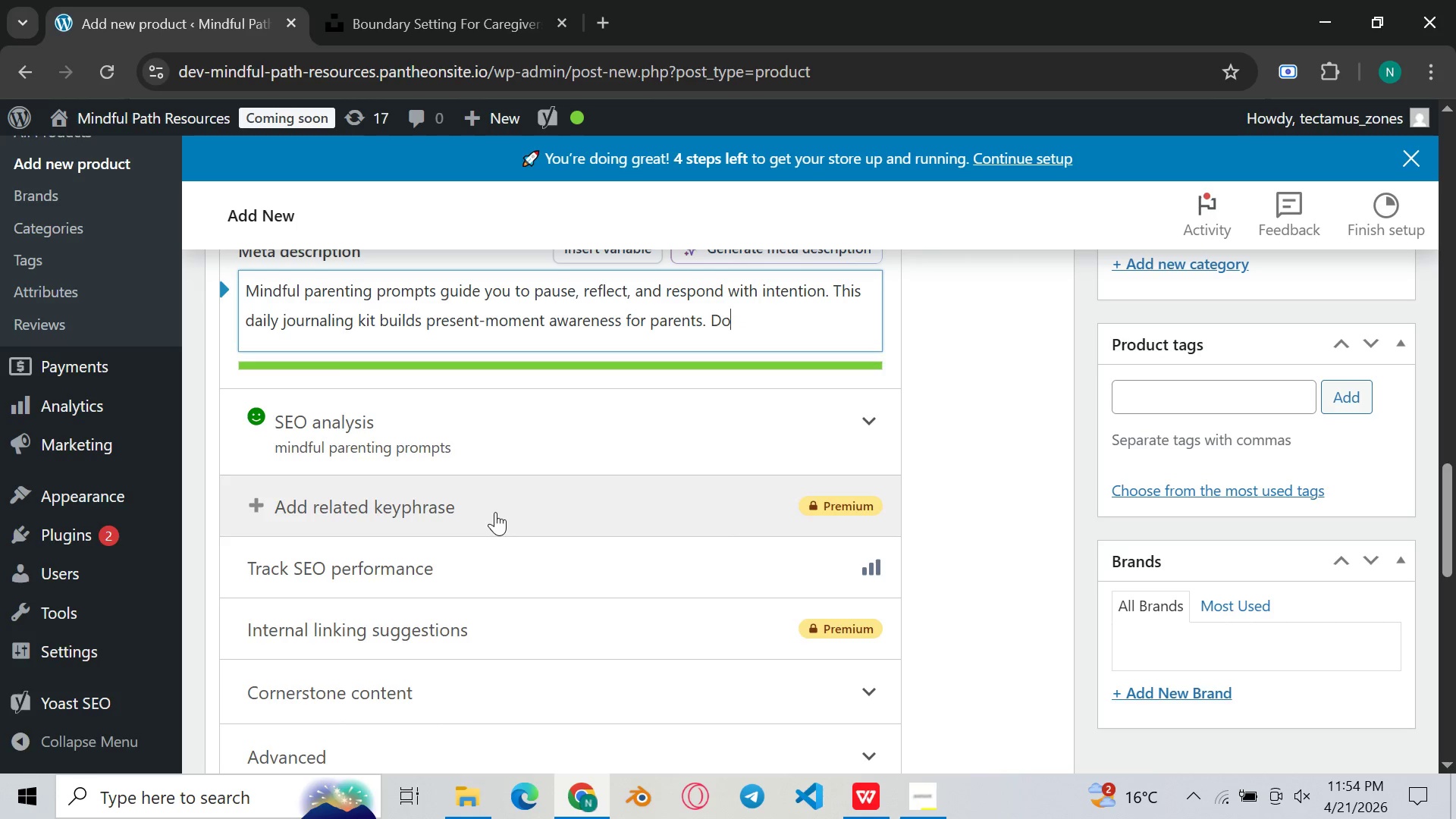 
key(Backspace)
 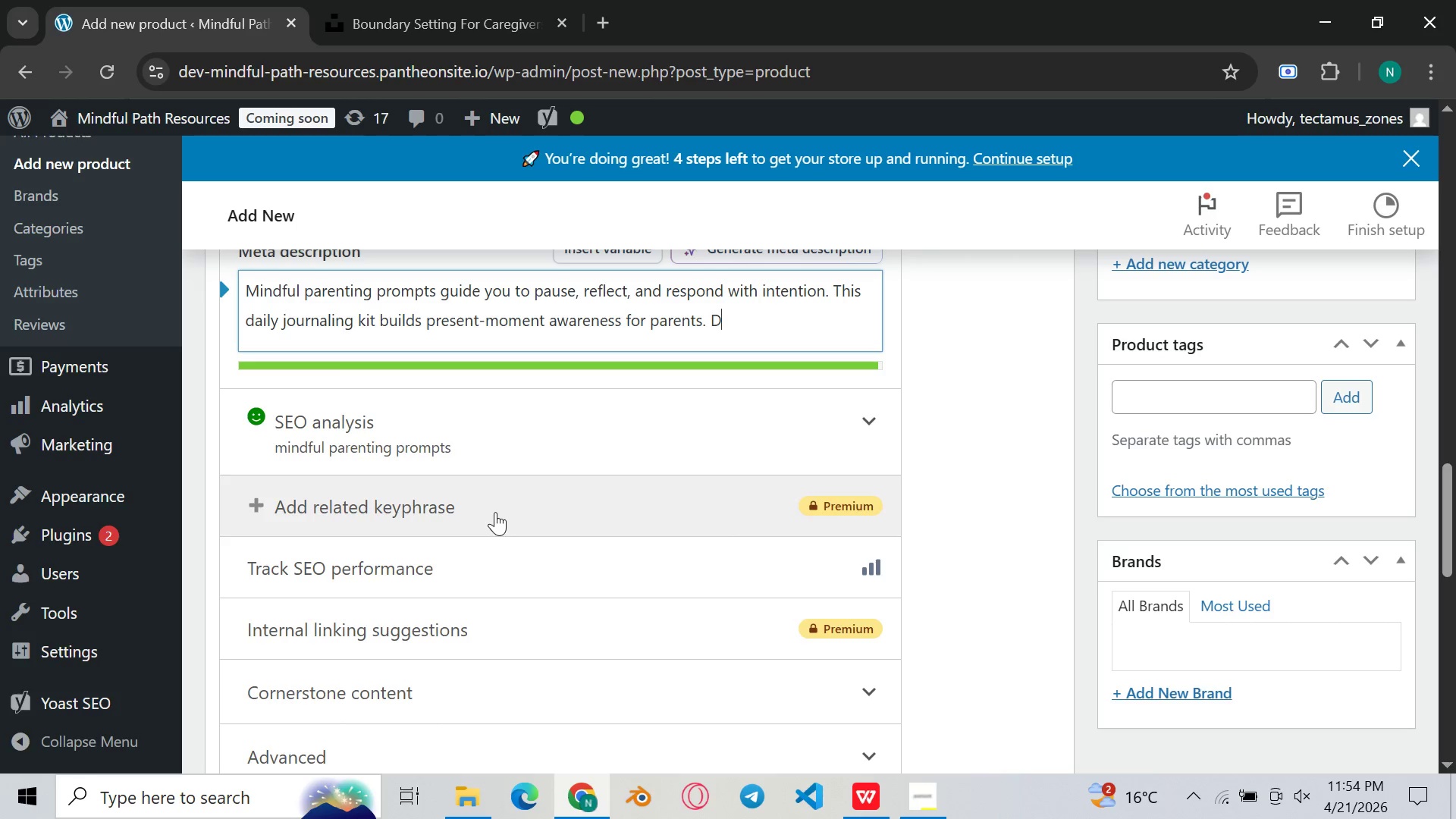 
key(Backspace)
 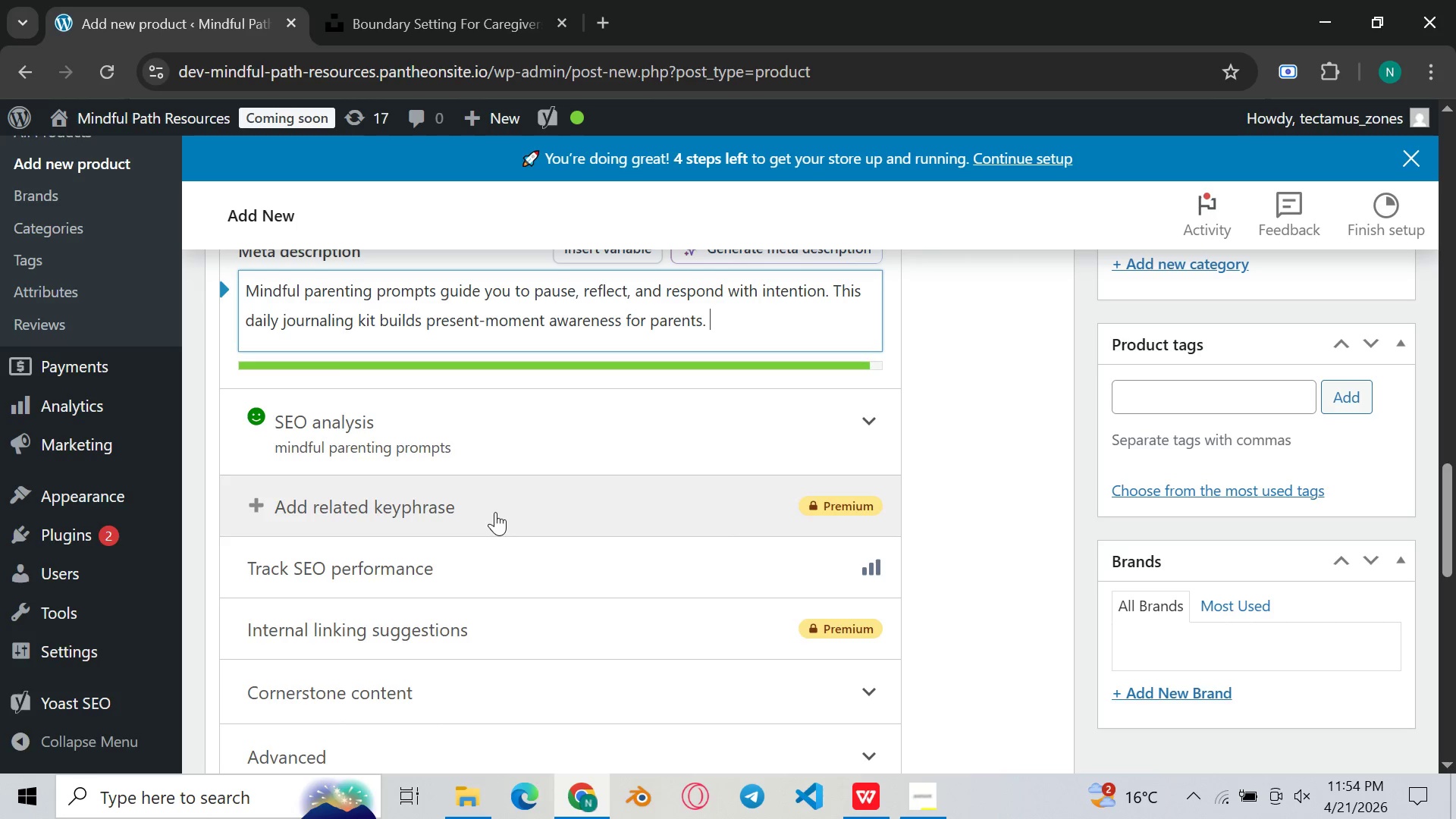 
key(Backspace)
 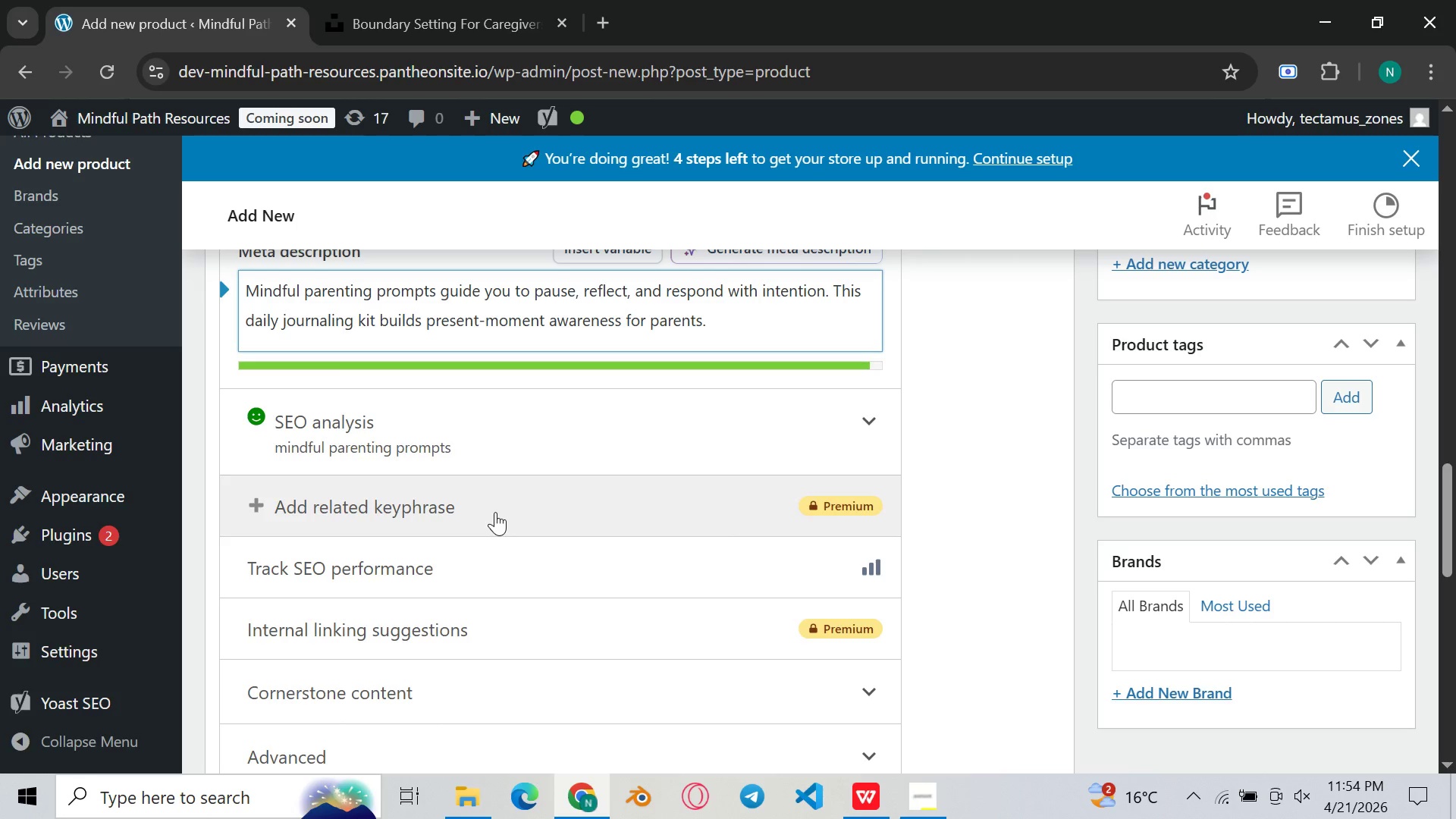 
scroll: coordinate [557, 397], scroll_direction: down, amount: 5.0
 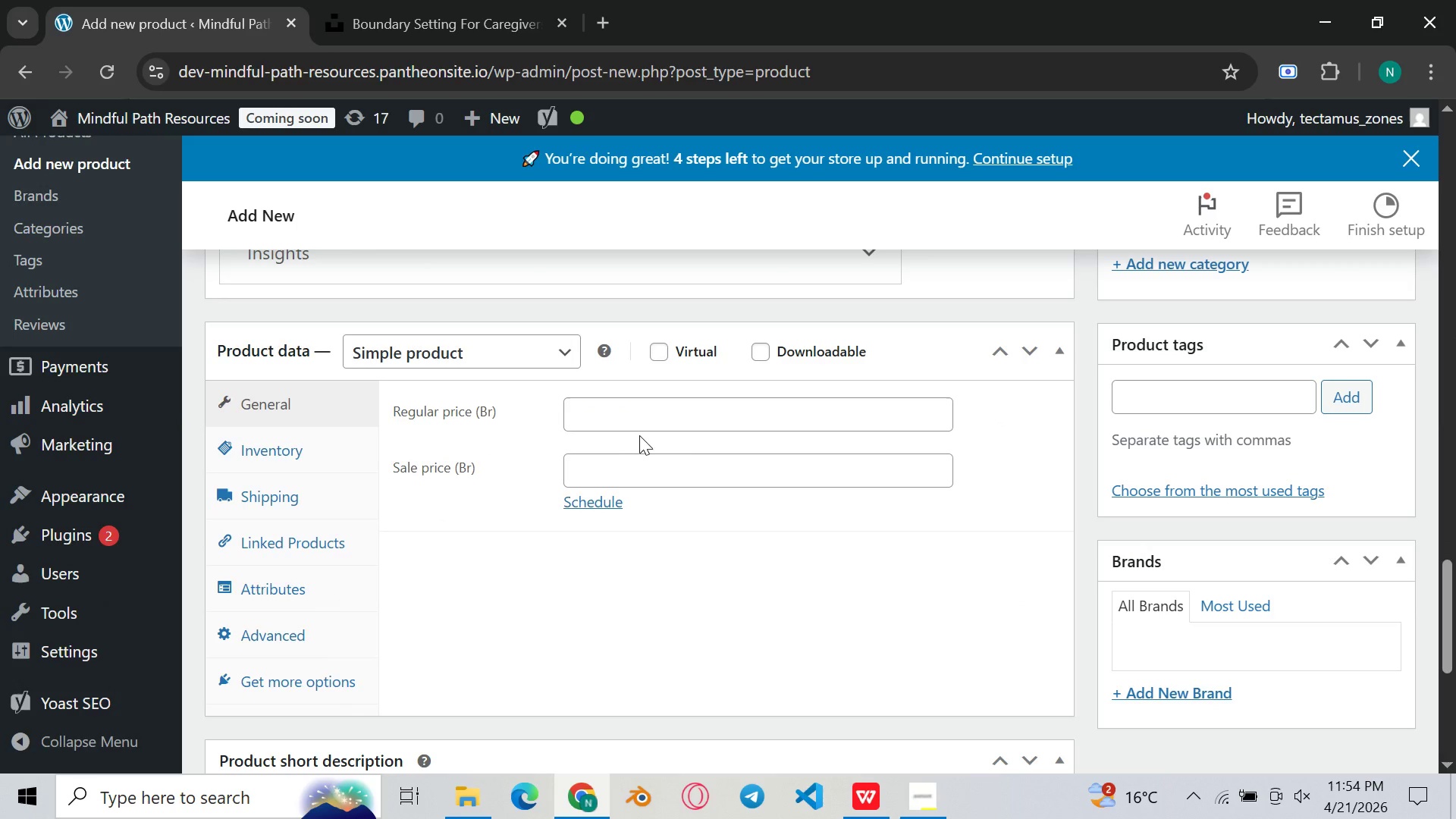 
left_click([639, 435])
 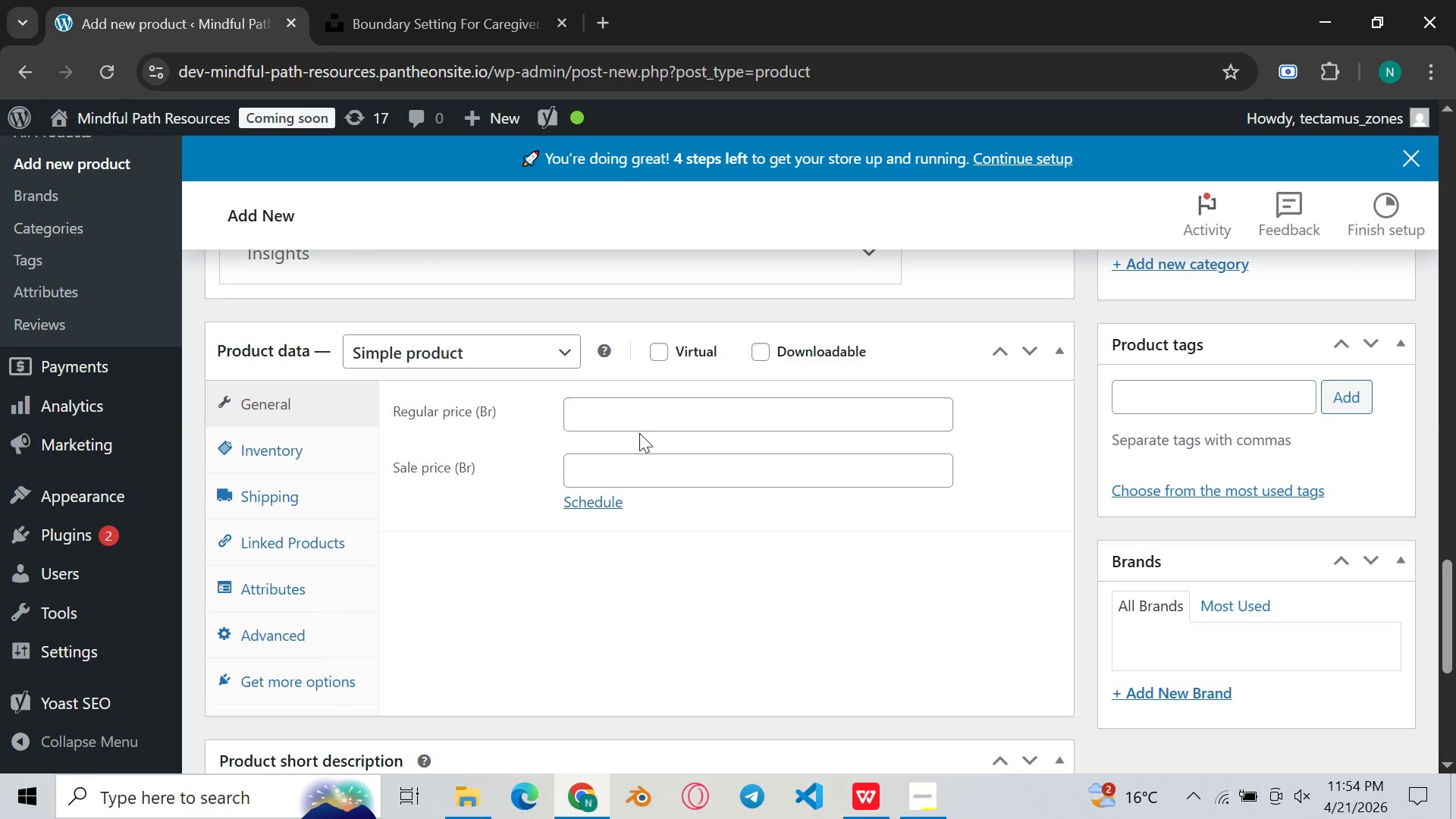 
left_click([639, 414])
 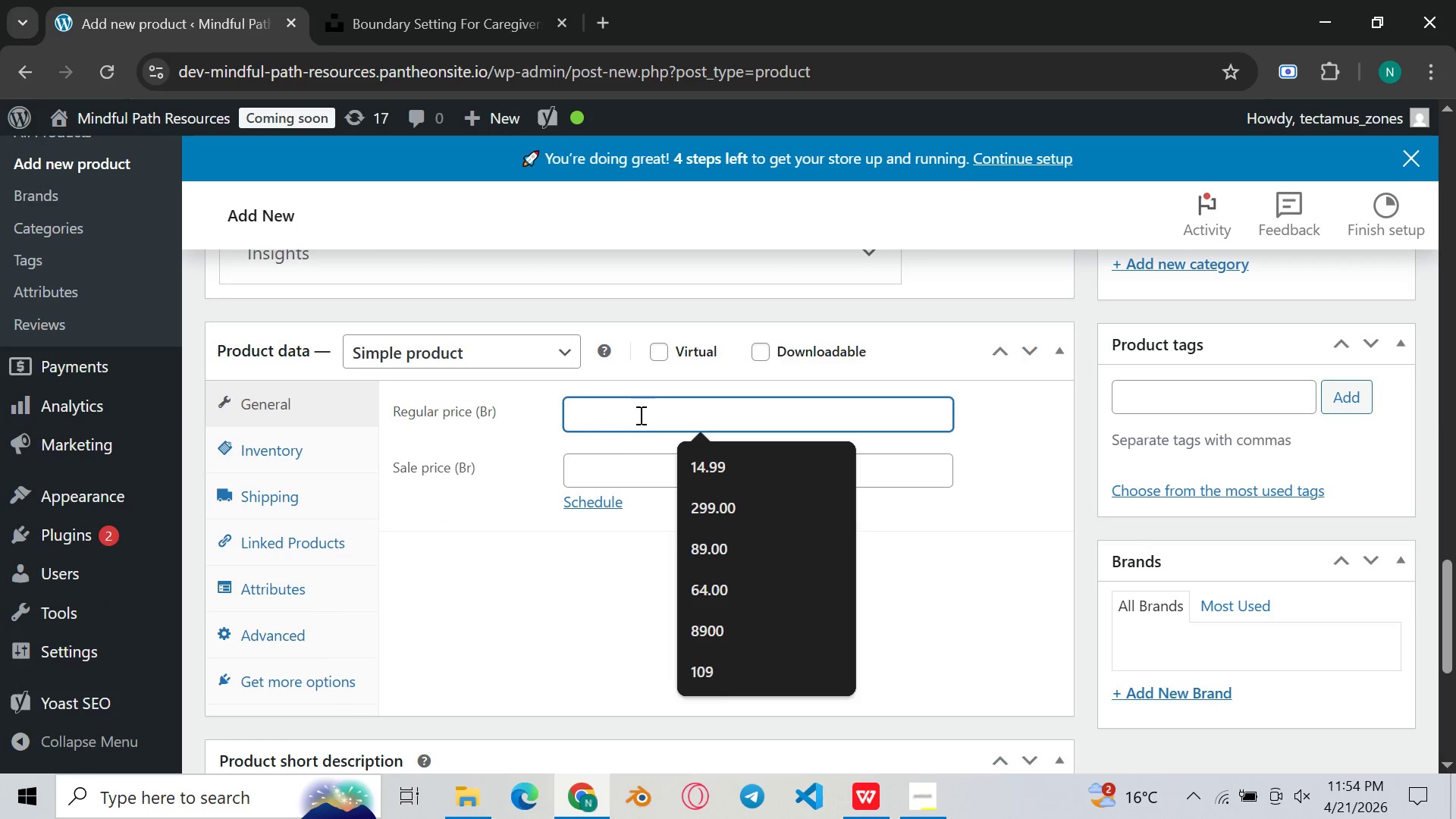 
type(21)
 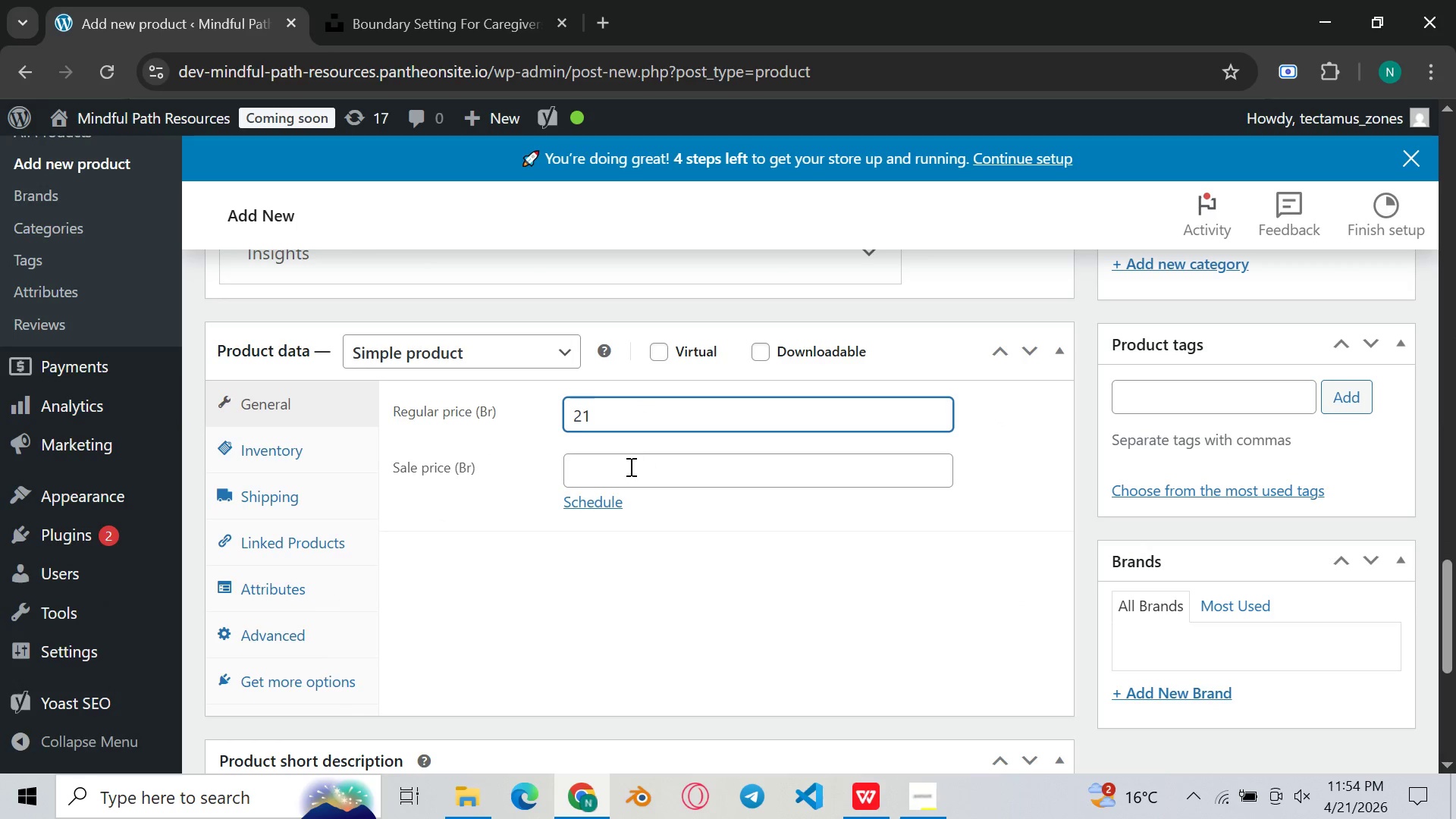 
left_click([629, 466])
 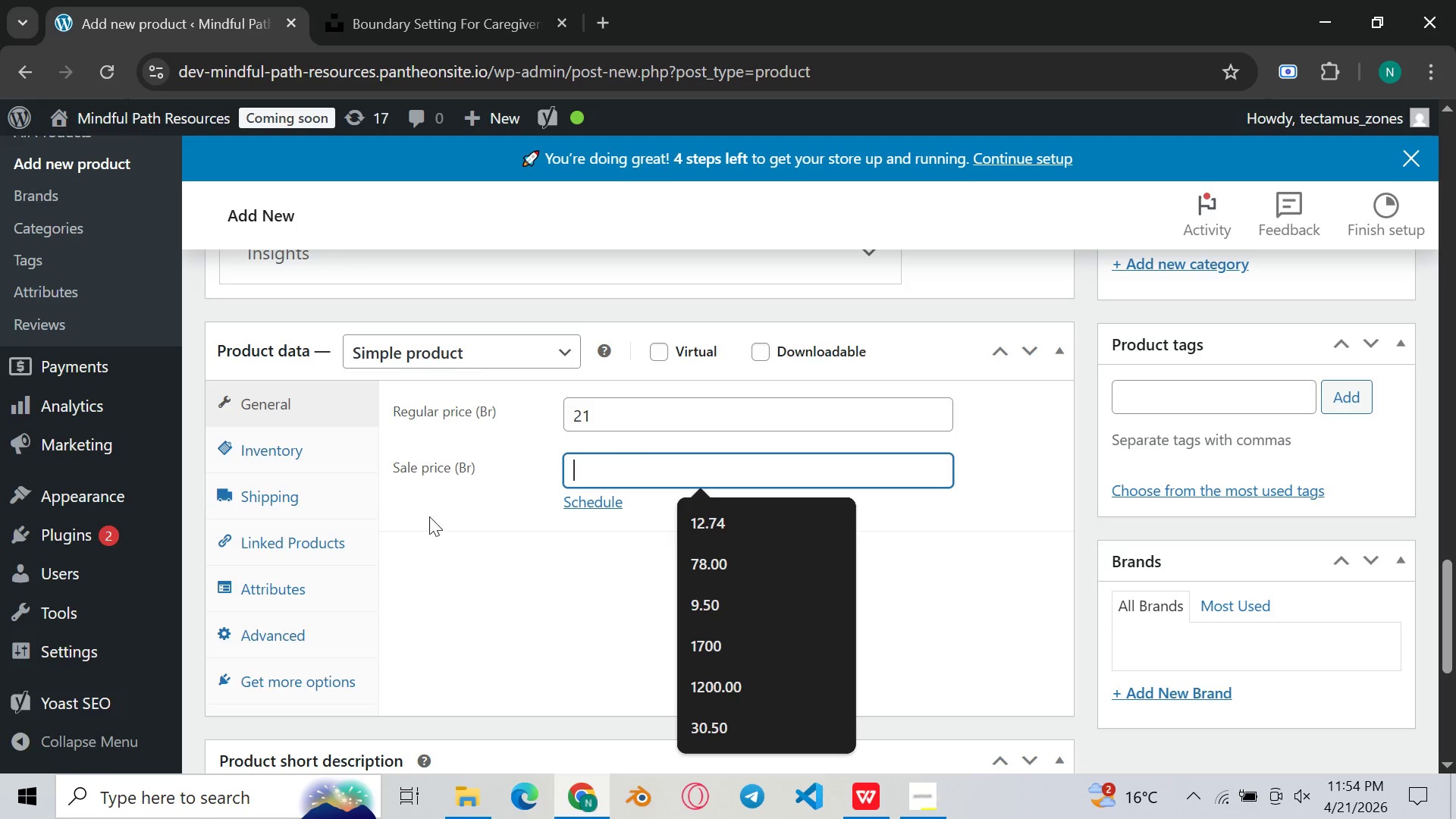 
left_click([298, 458])
 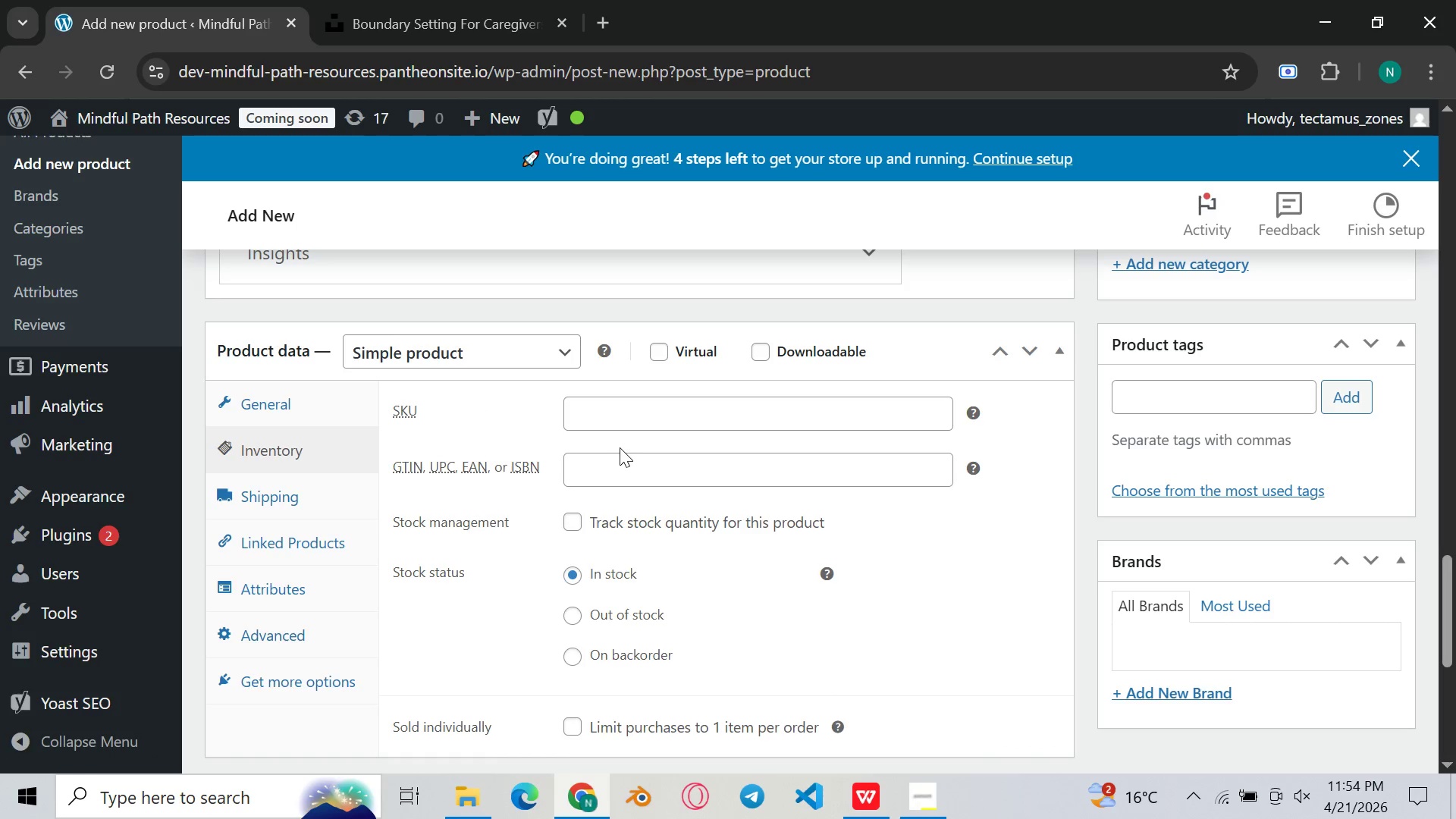 
left_click([613, 421])
 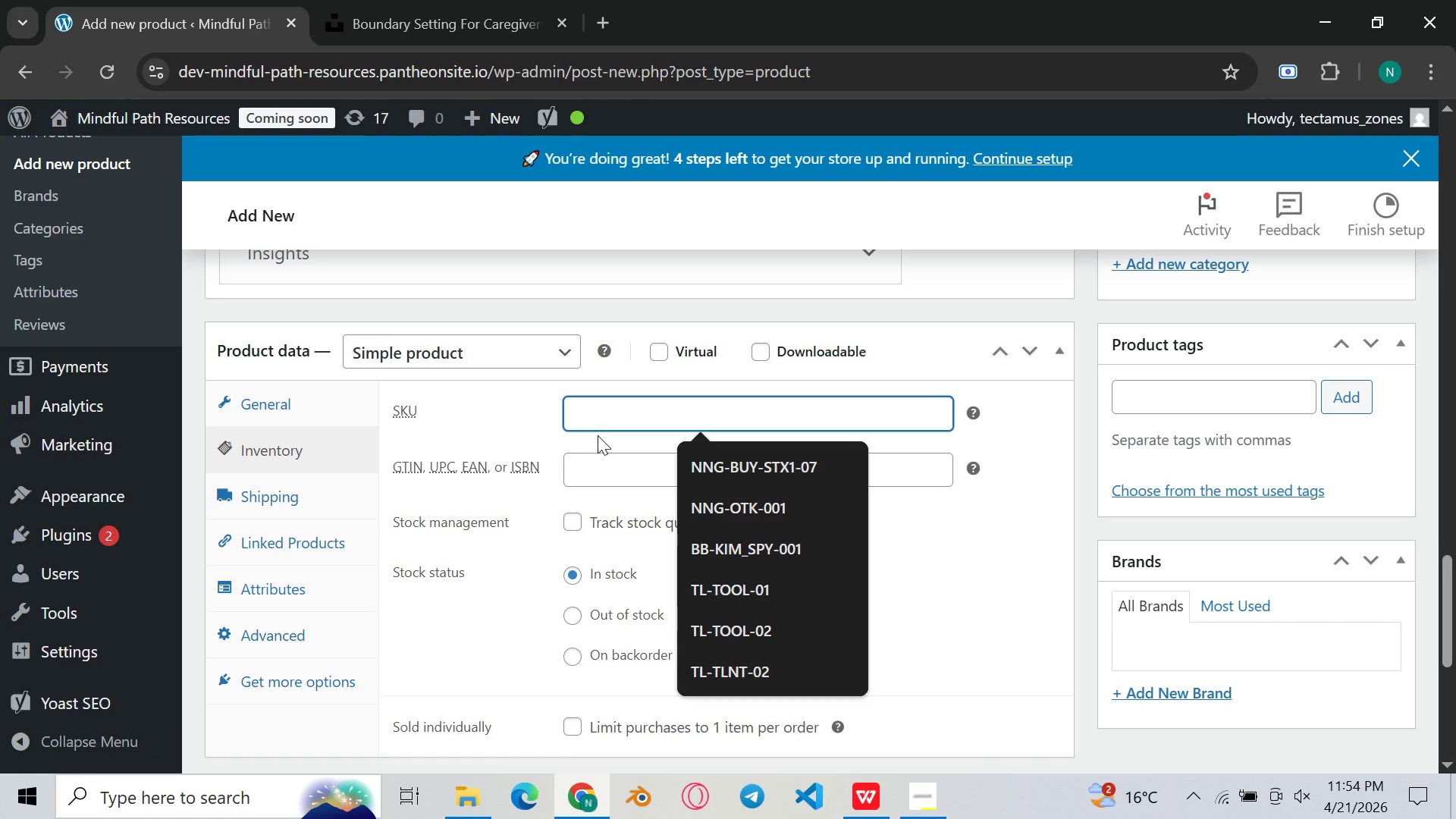 
key(M)
 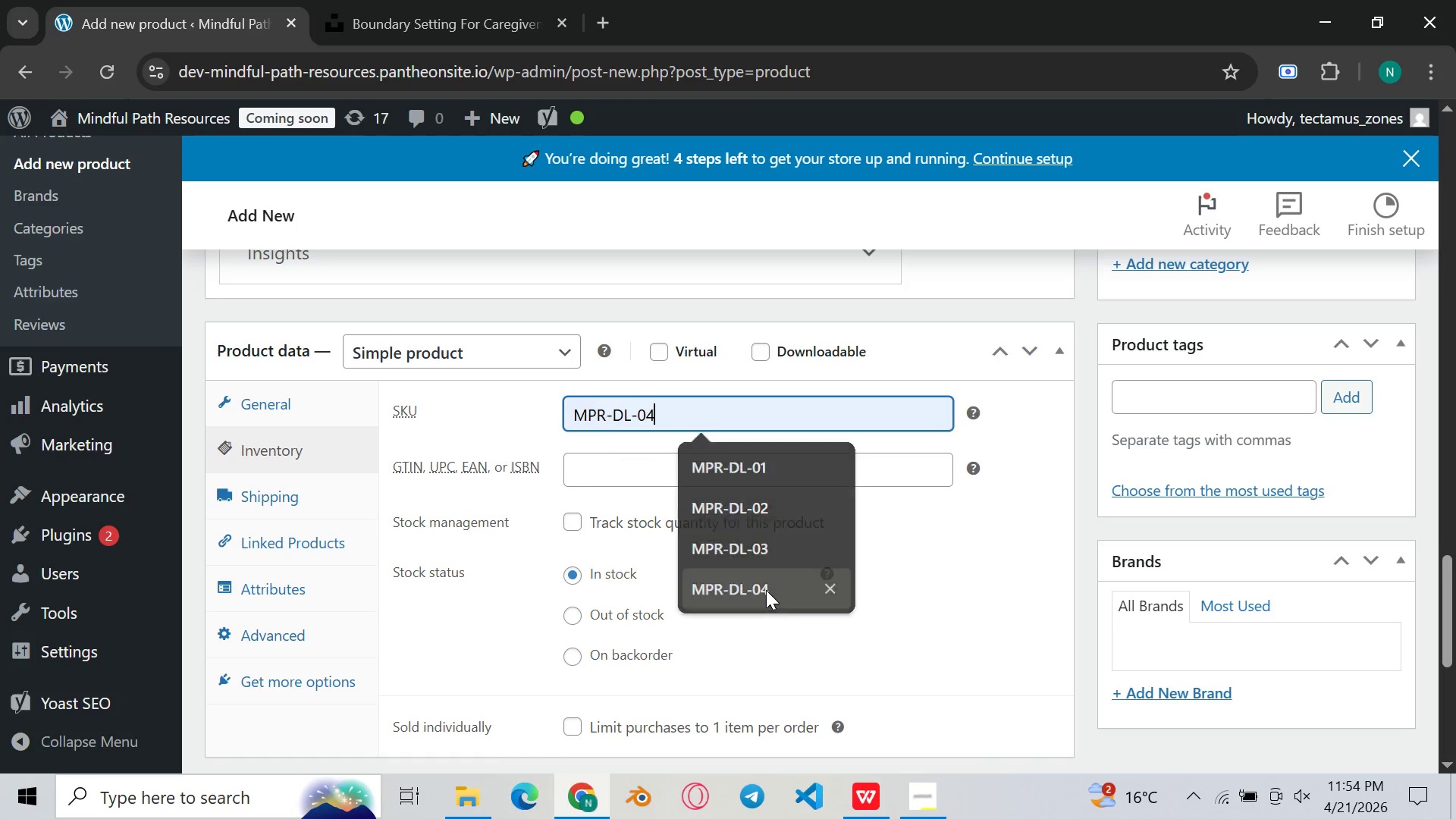 
key(Backspace)
 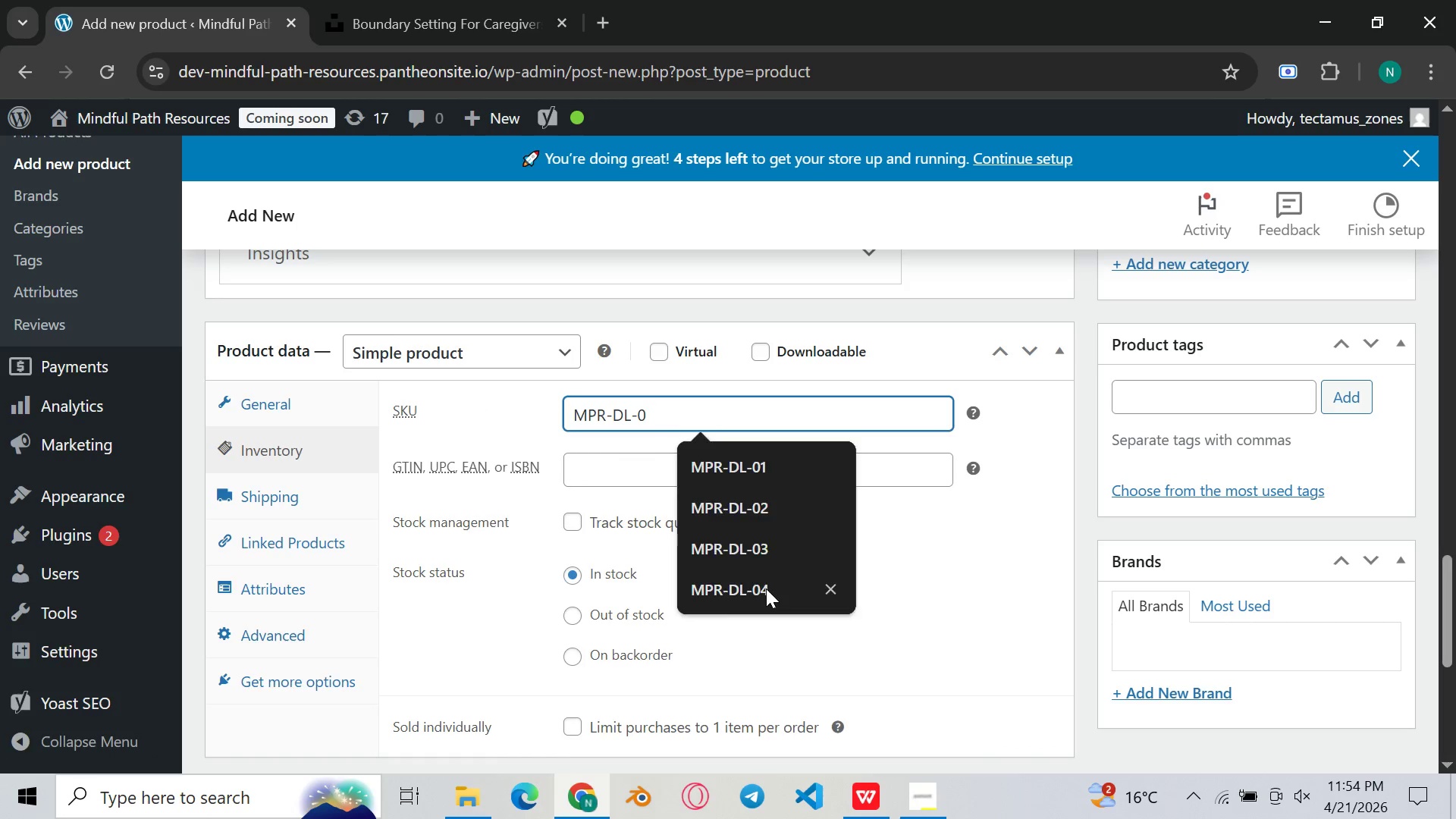 
key(5)
 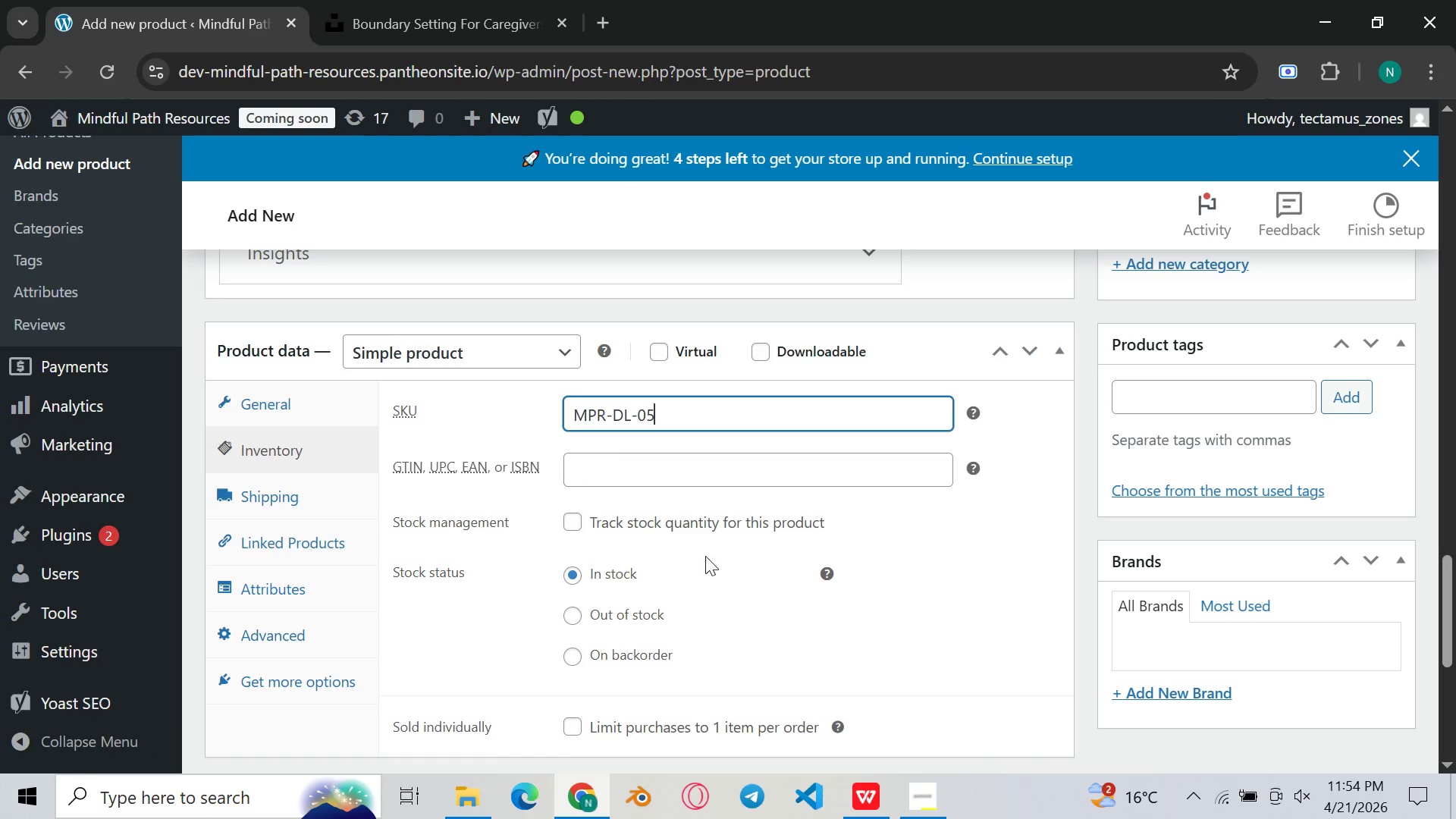 
scroll: coordinate [632, 504], scroll_direction: down, amount: 2.0
 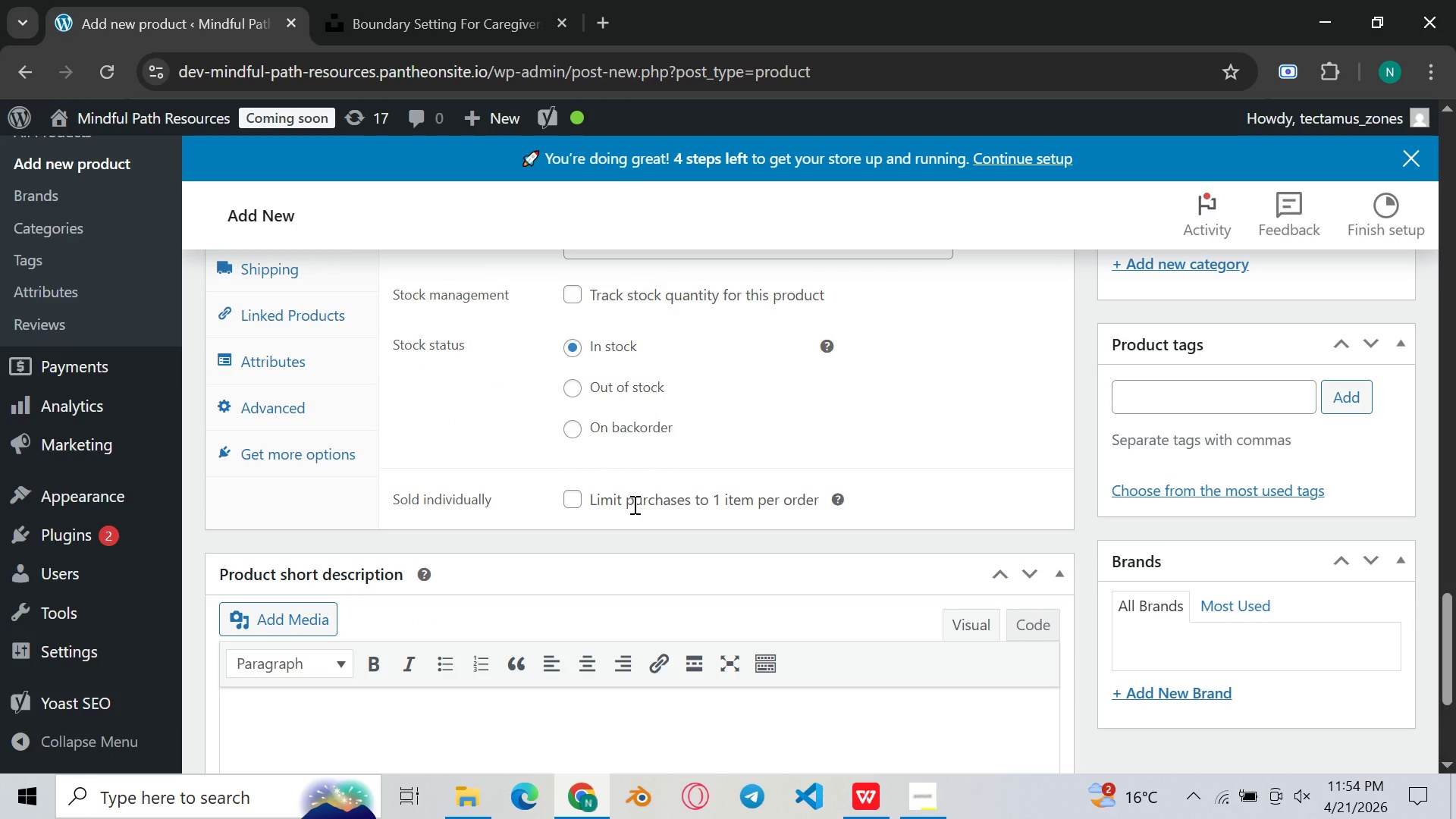 
scroll: coordinate [633, 504], scroll_direction: up, amount: 1.0
 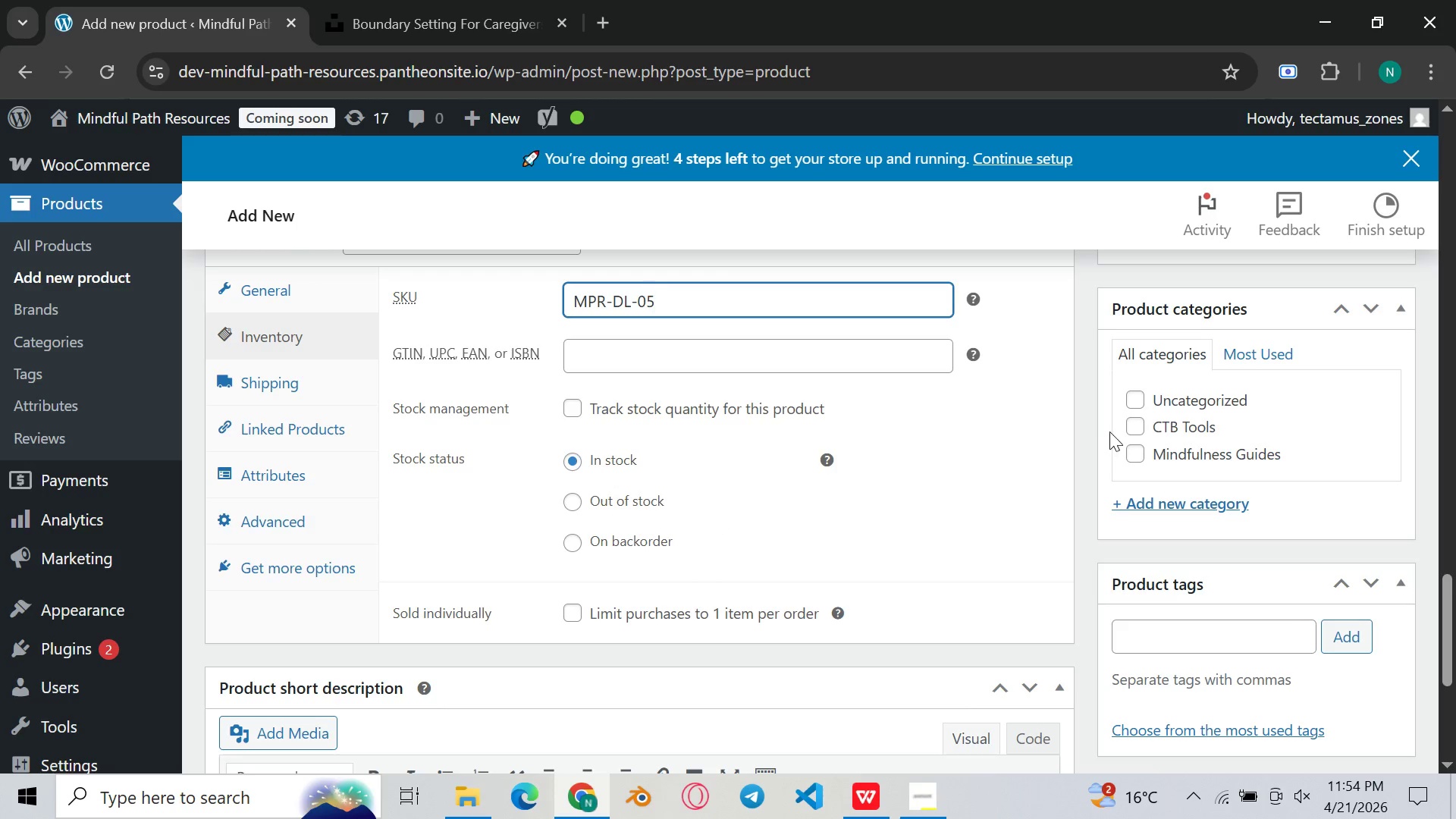 
left_click([1132, 422])
 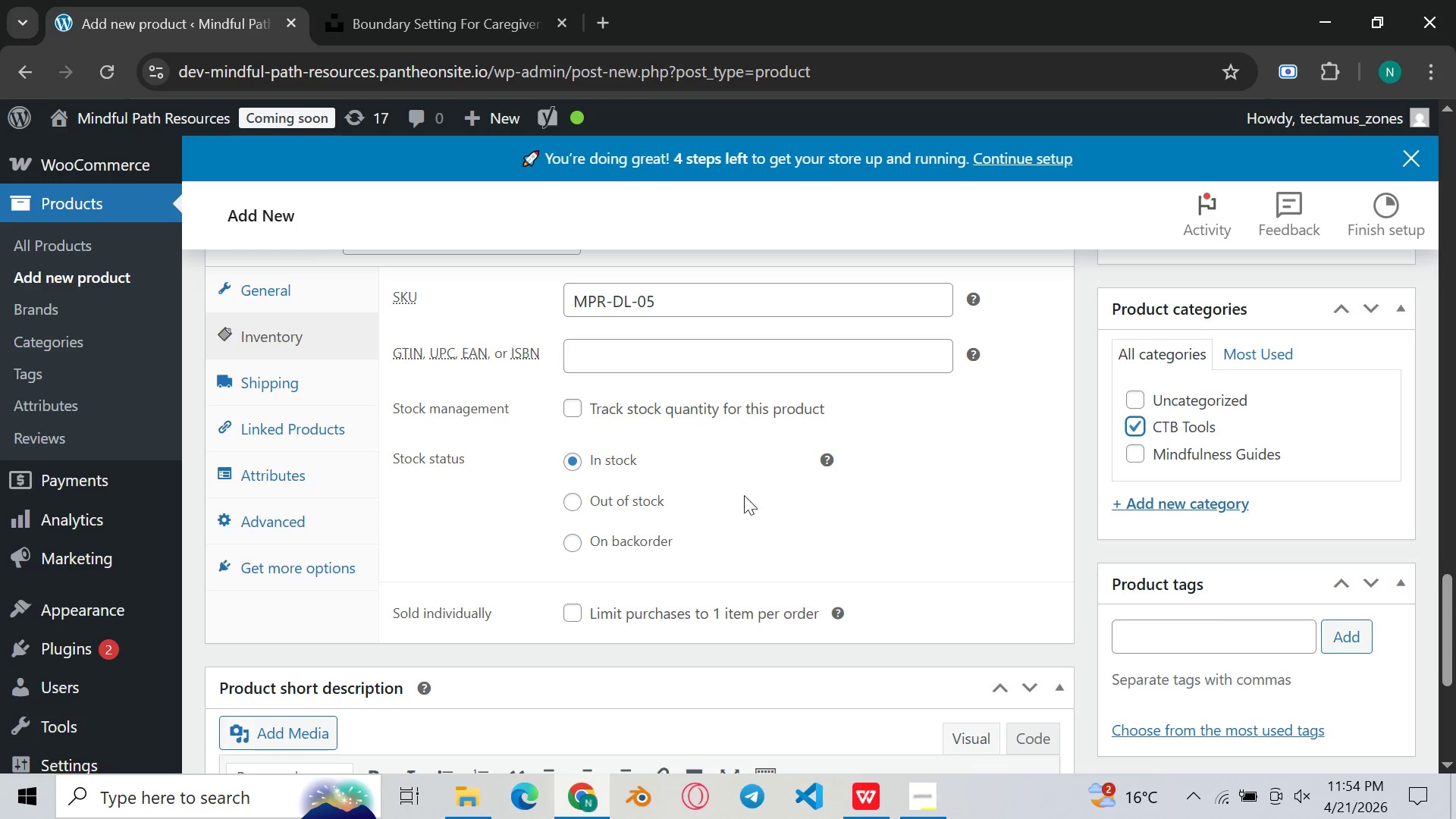 
scroll: coordinate [722, 526], scroll_direction: down, amount: 2.0
 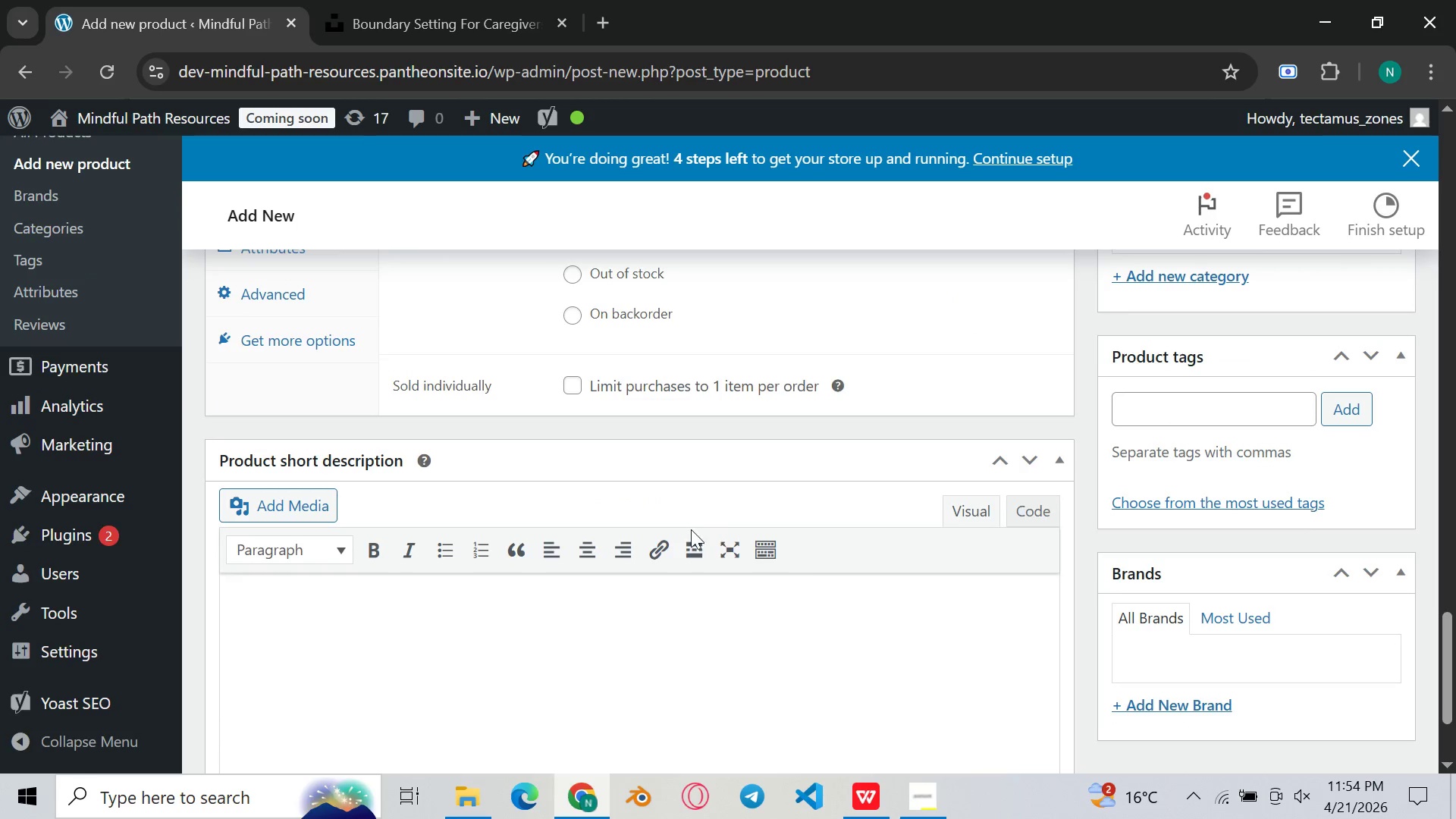 
scroll: coordinate [685, 539], scroll_direction: up, amount: 1.0
 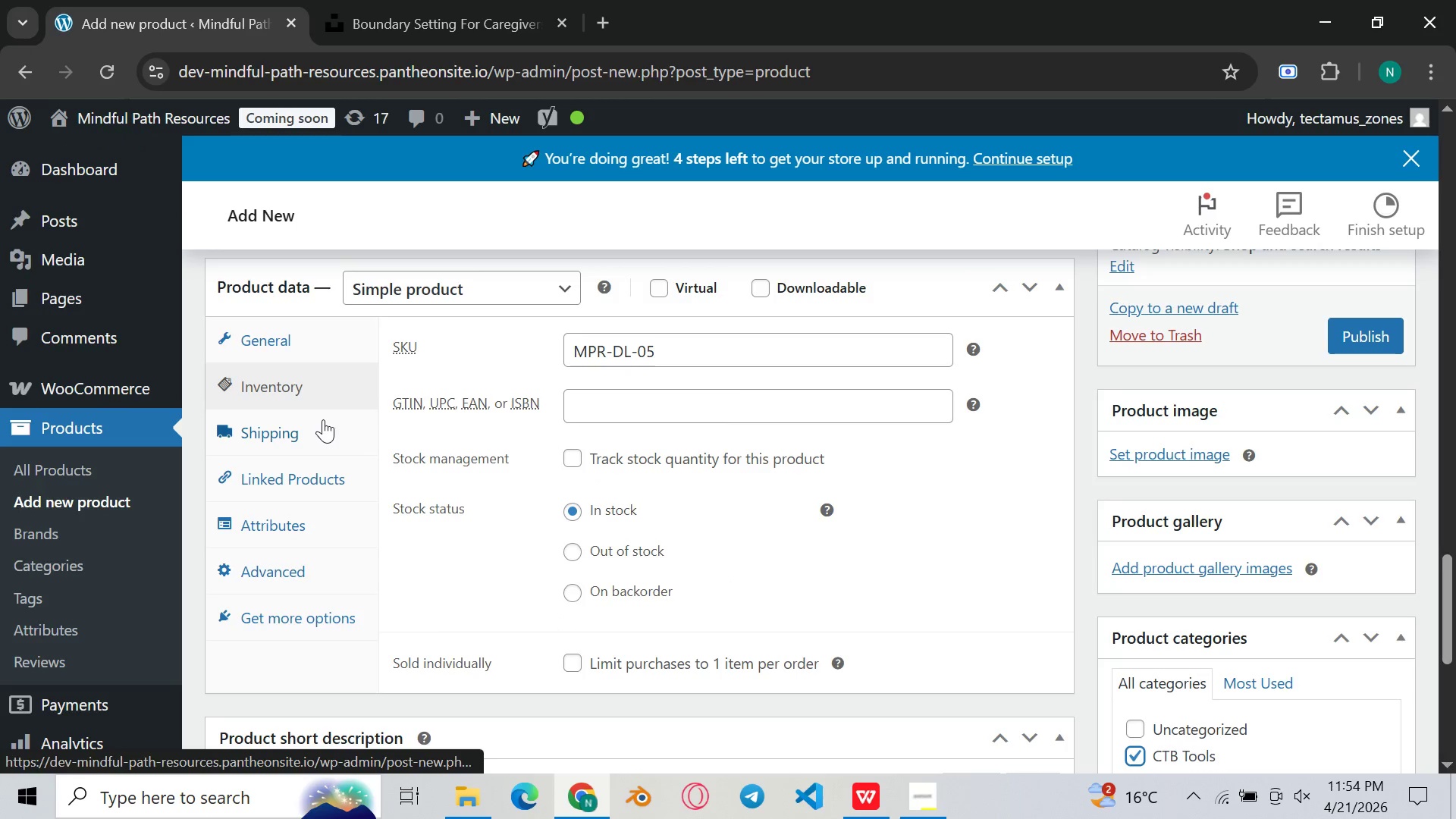 
left_click([290, 325])
 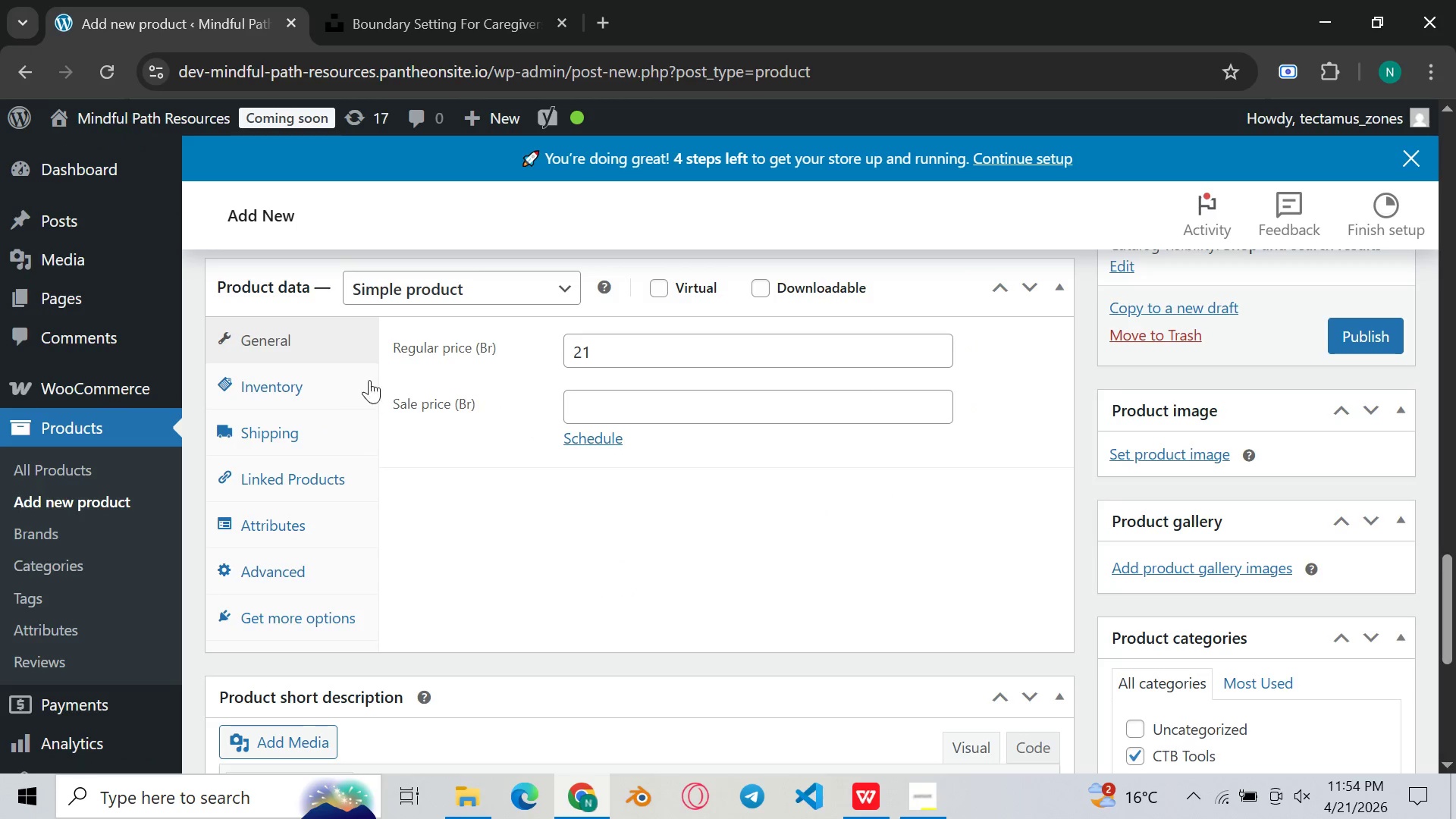 
scroll: coordinate [570, 444], scroll_direction: down, amount: 2.0
 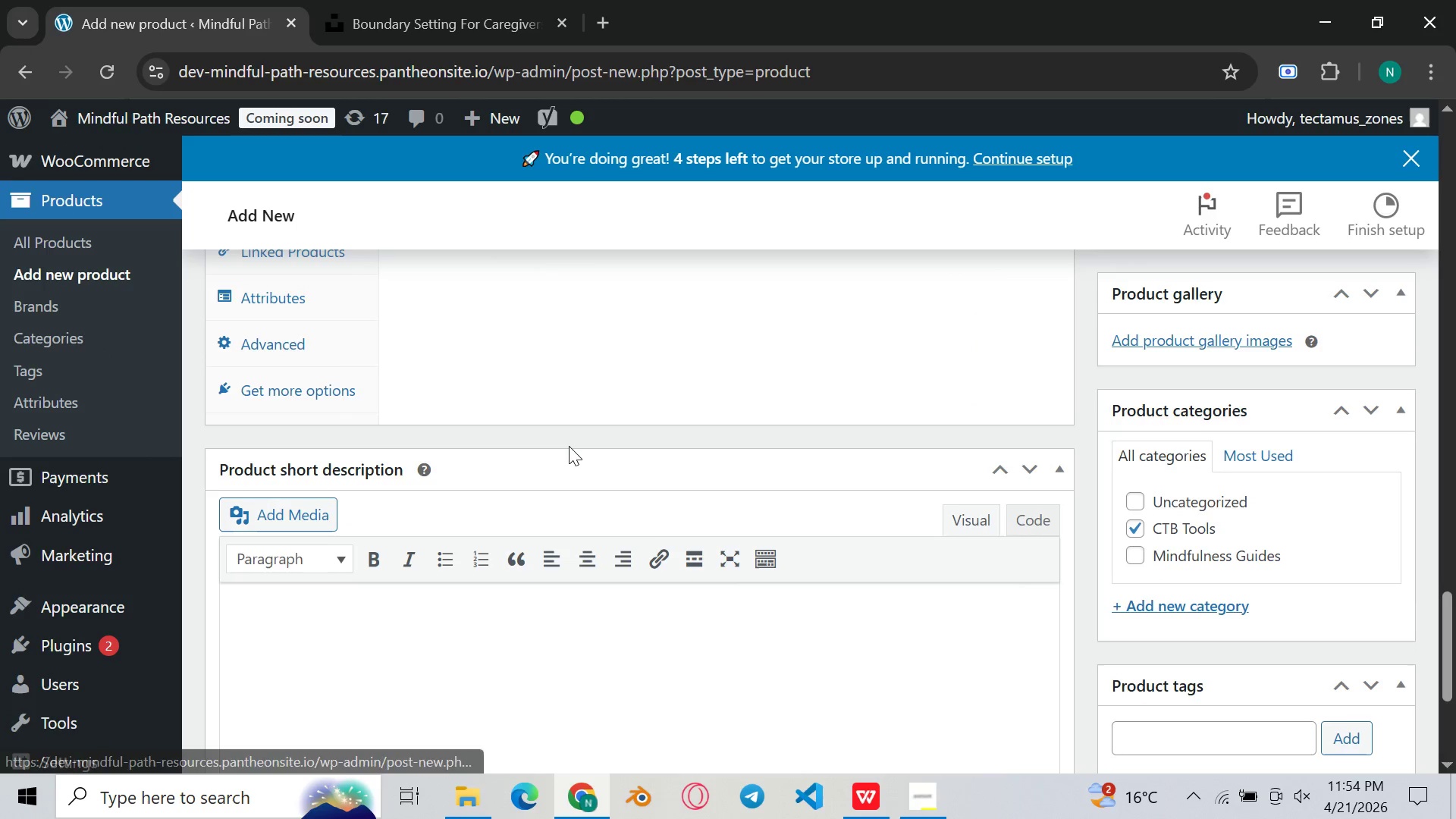 
scroll: coordinate [569, 446], scroll_direction: up, amount: 3.0
 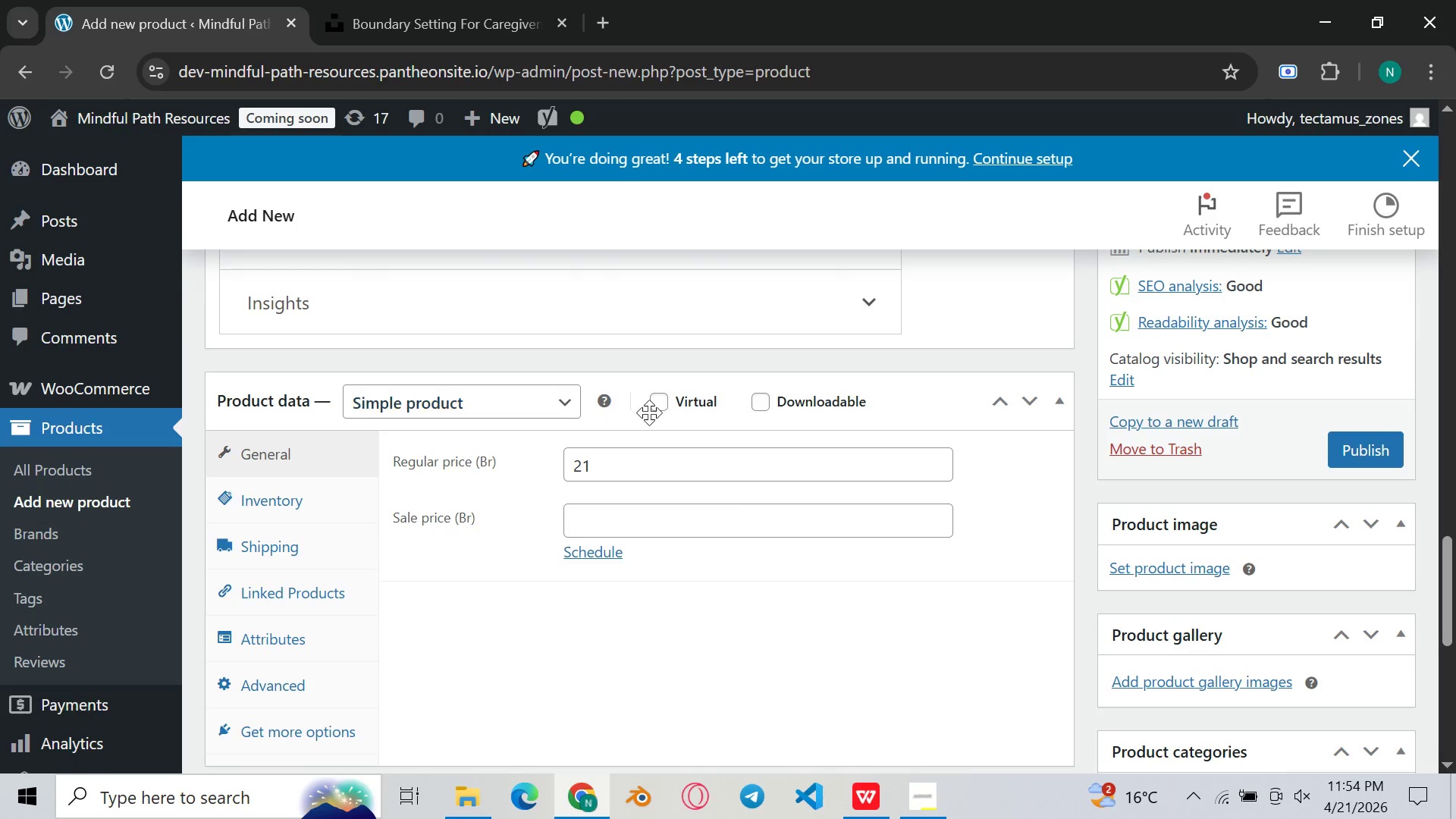 
left_click([652, 411])
 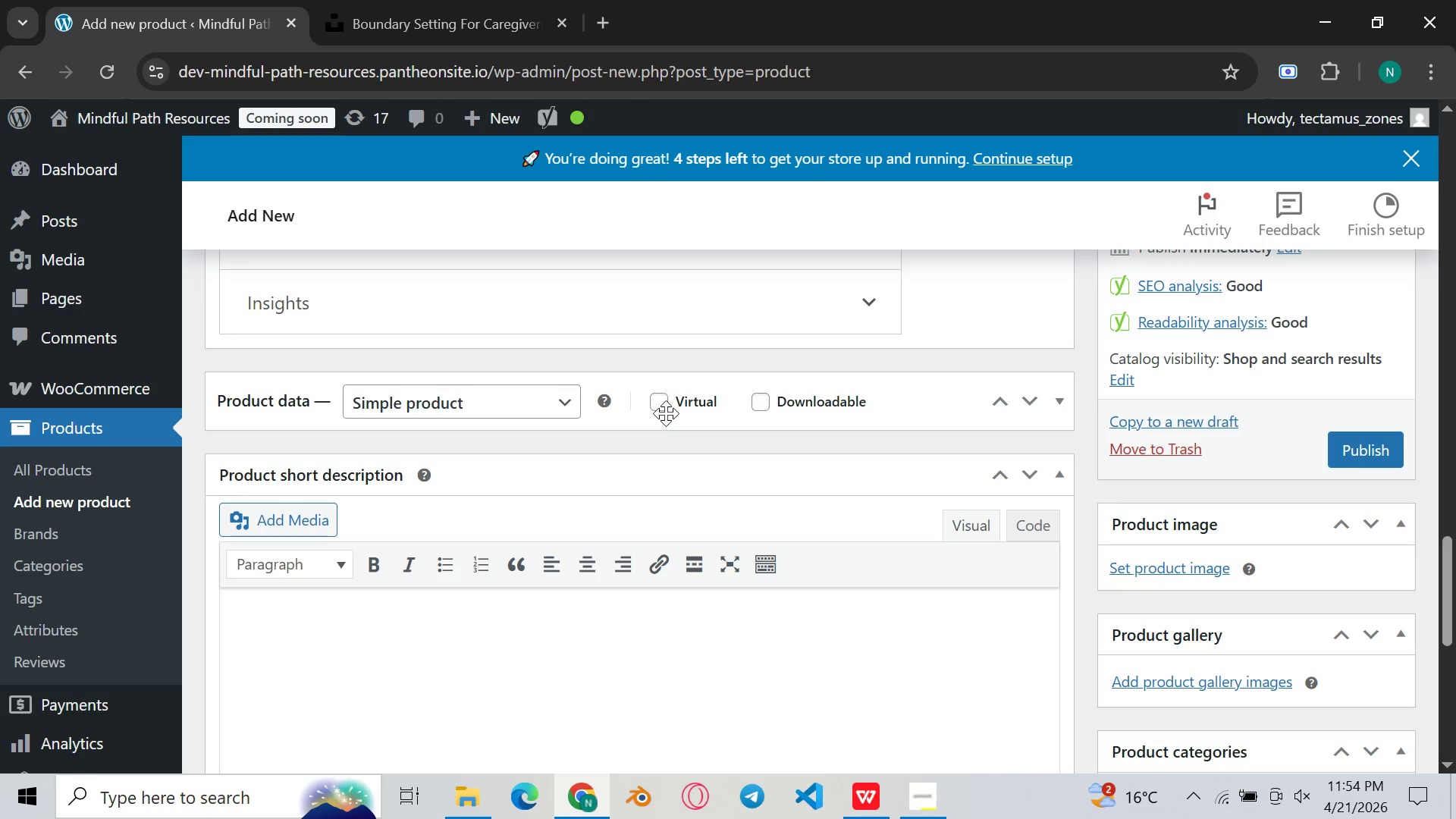 
mouse_move([648, 407])
 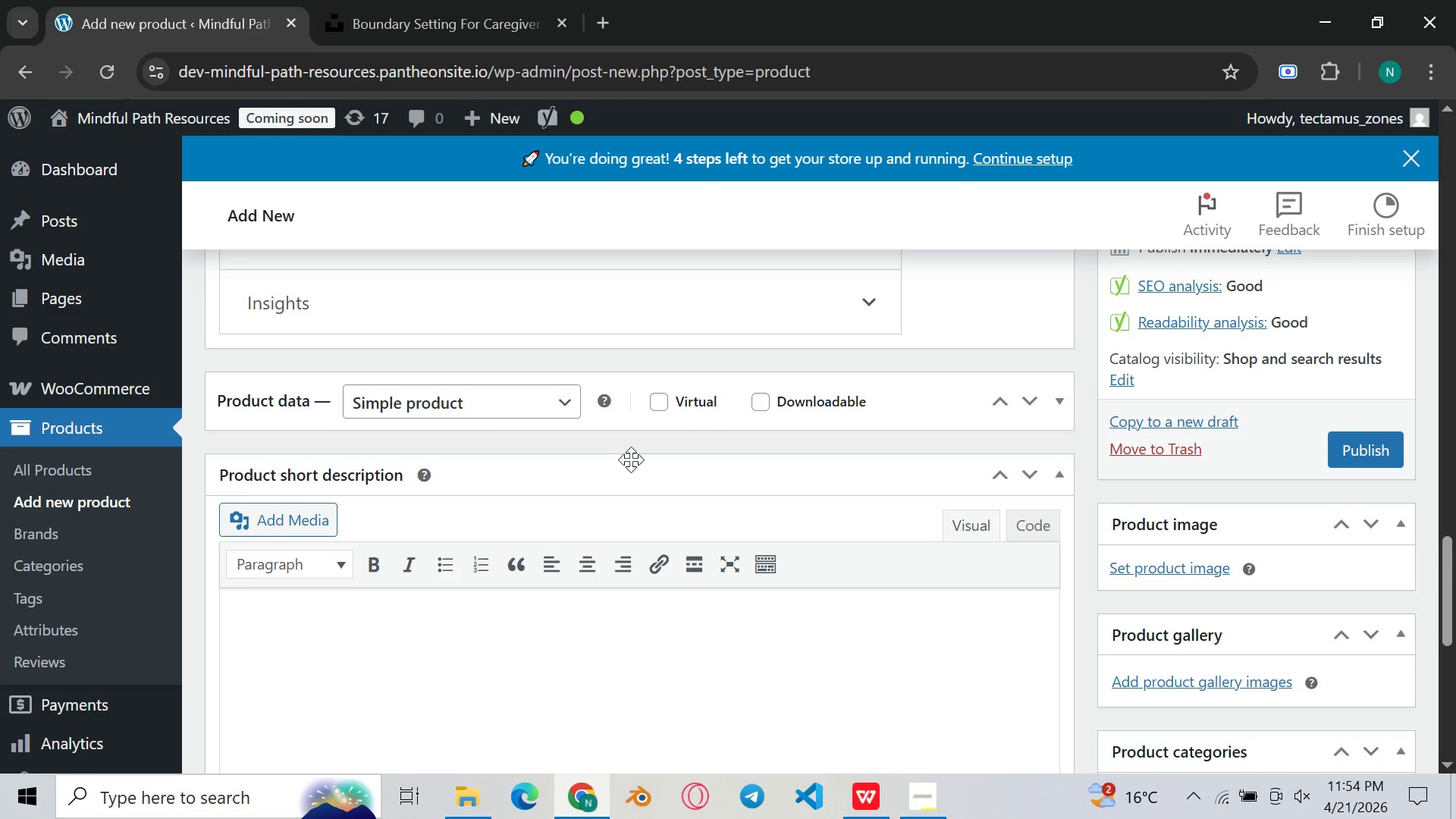 
left_click([631, 460])
 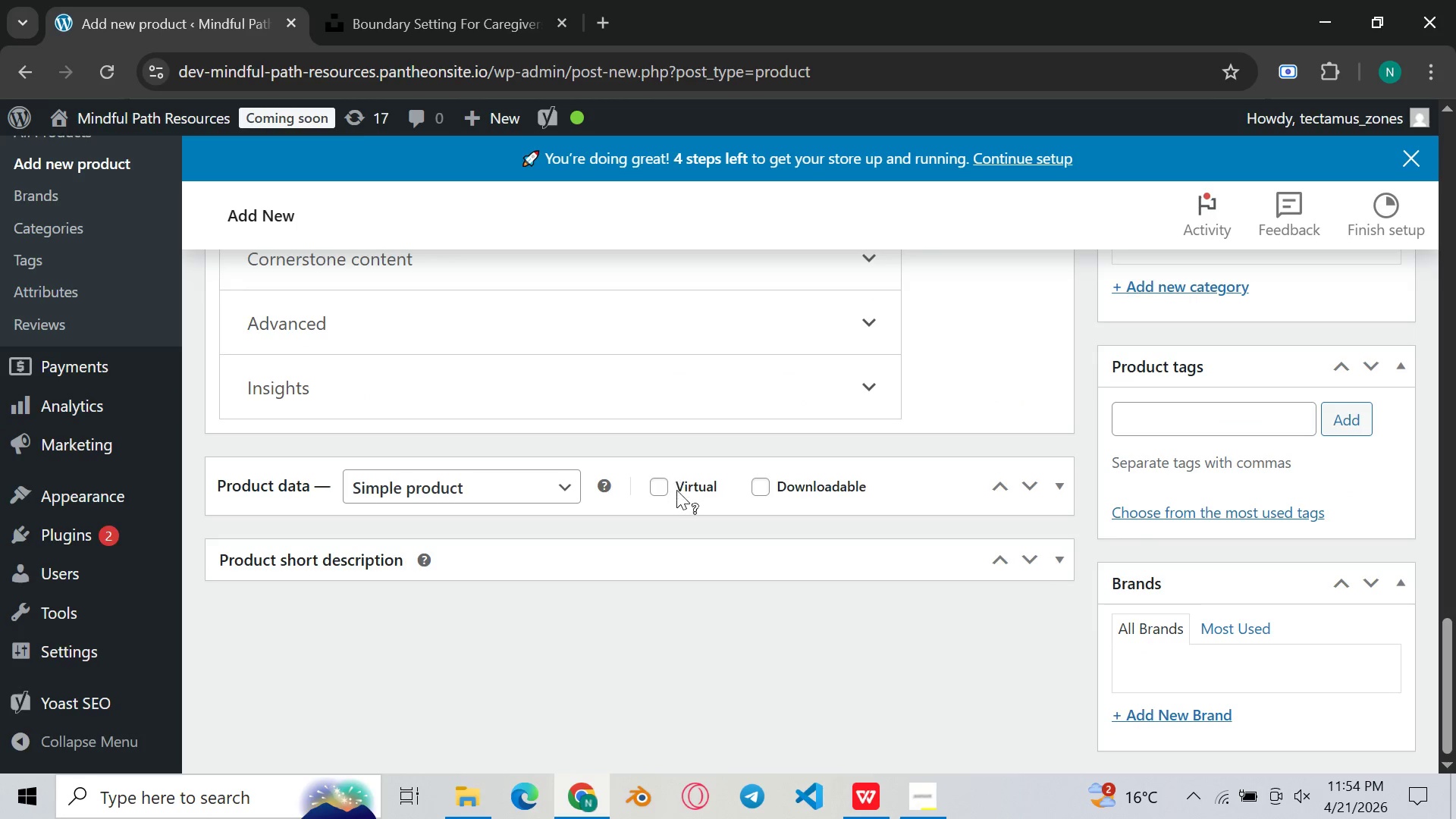 
left_click([657, 488])
 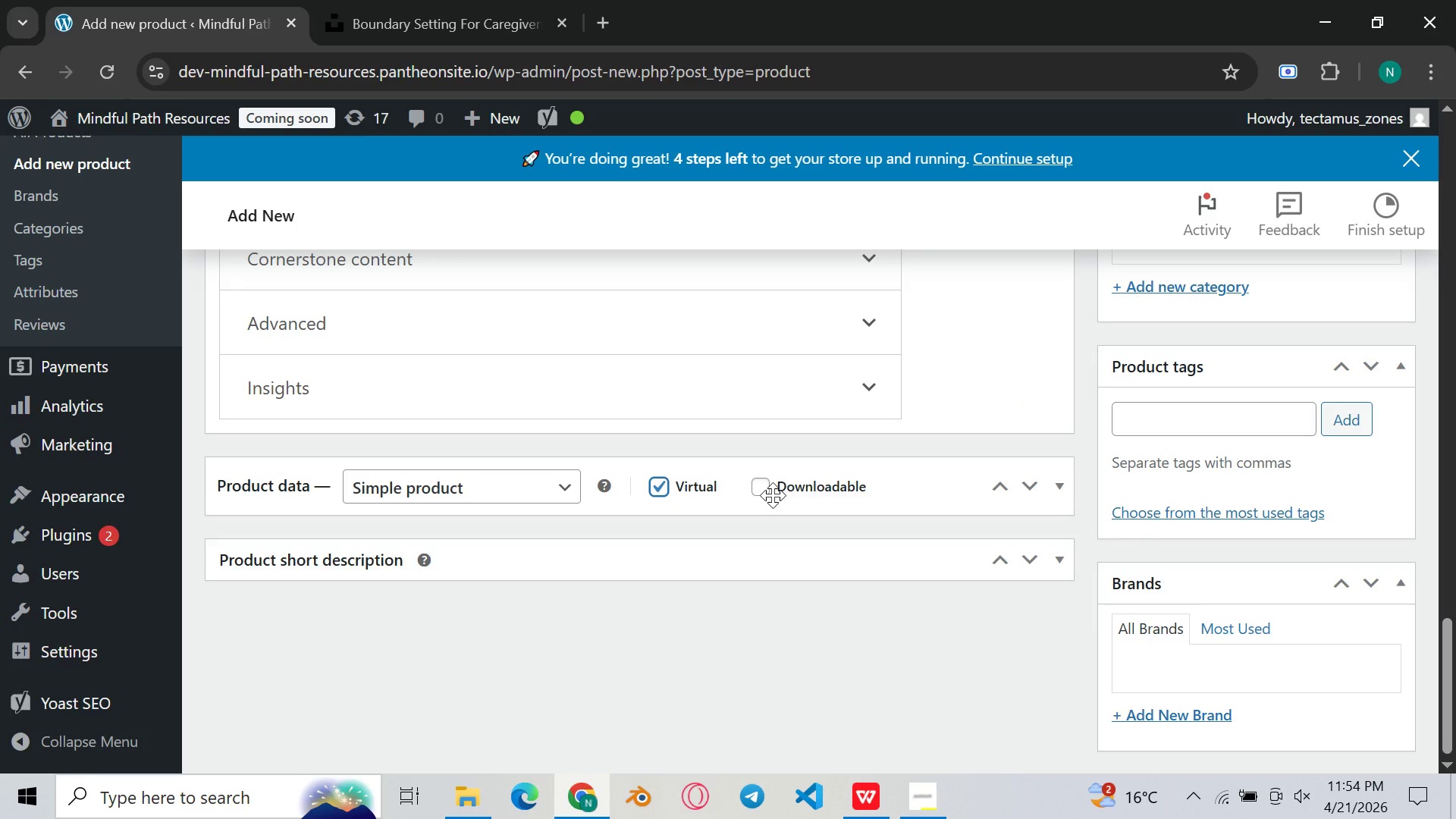 
left_click([773, 495])
 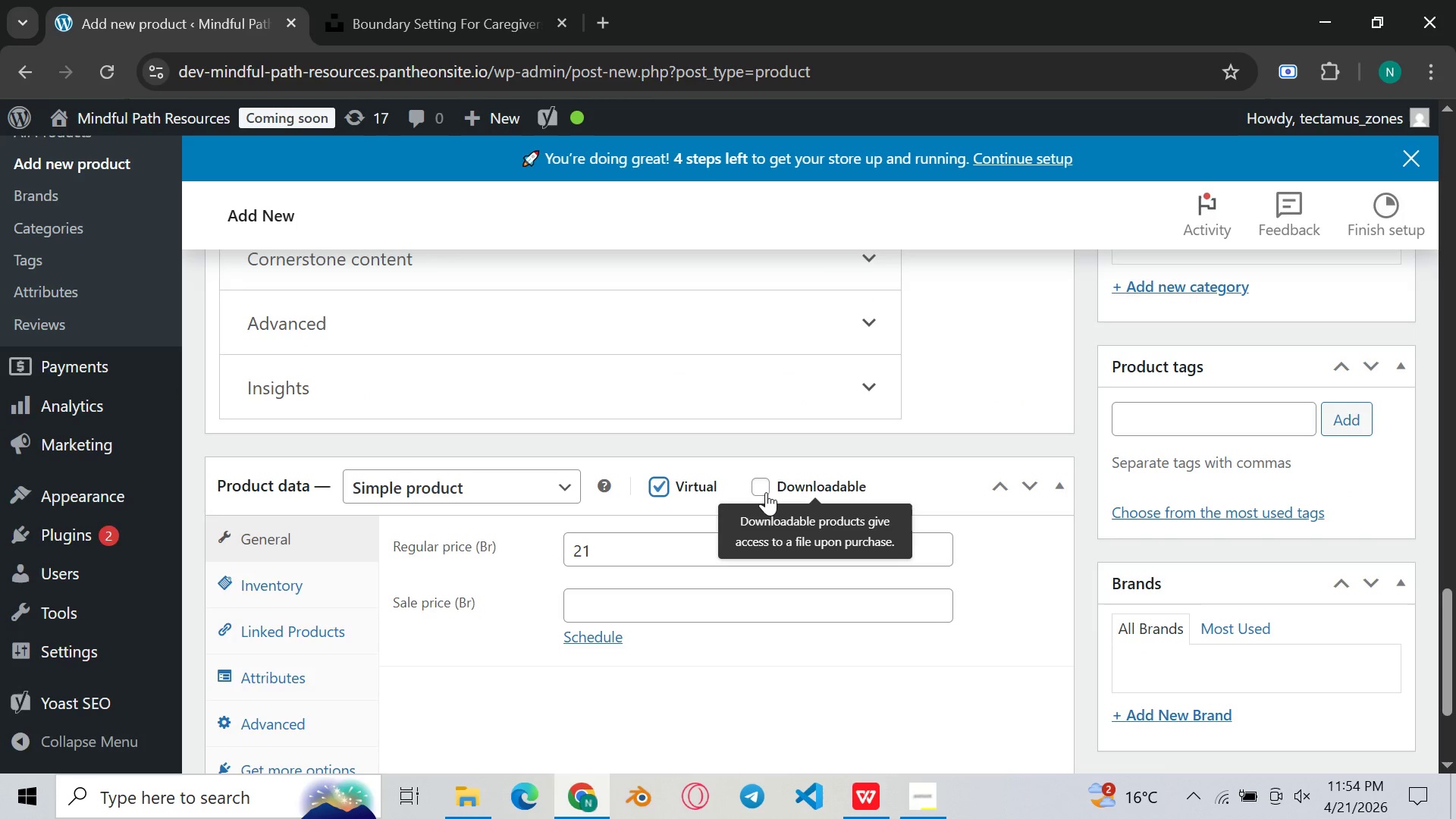 
left_click([766, 492])
 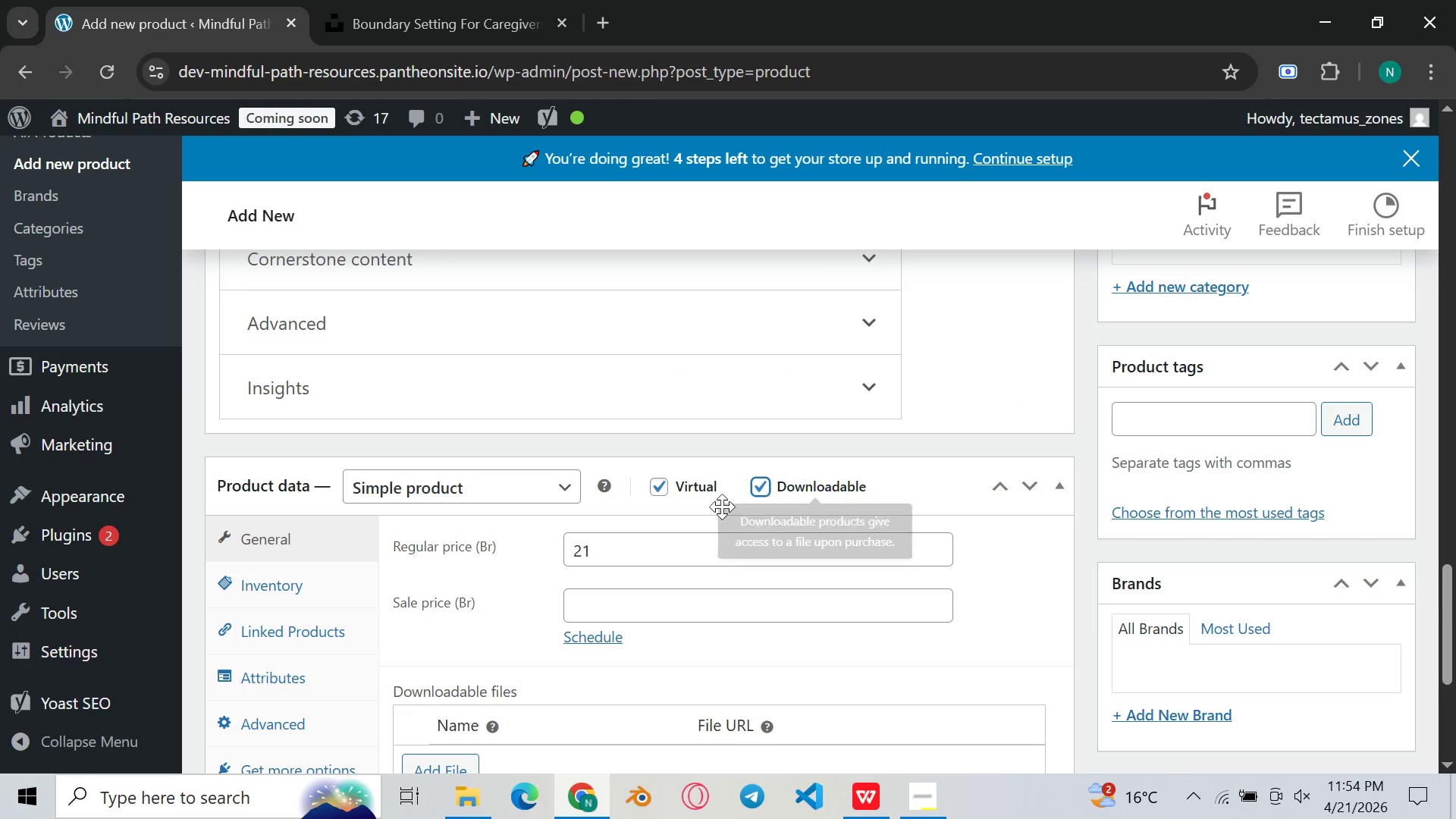 
scroll: coordinate [650, 534], scroll_direction: down, amount: 3.0
 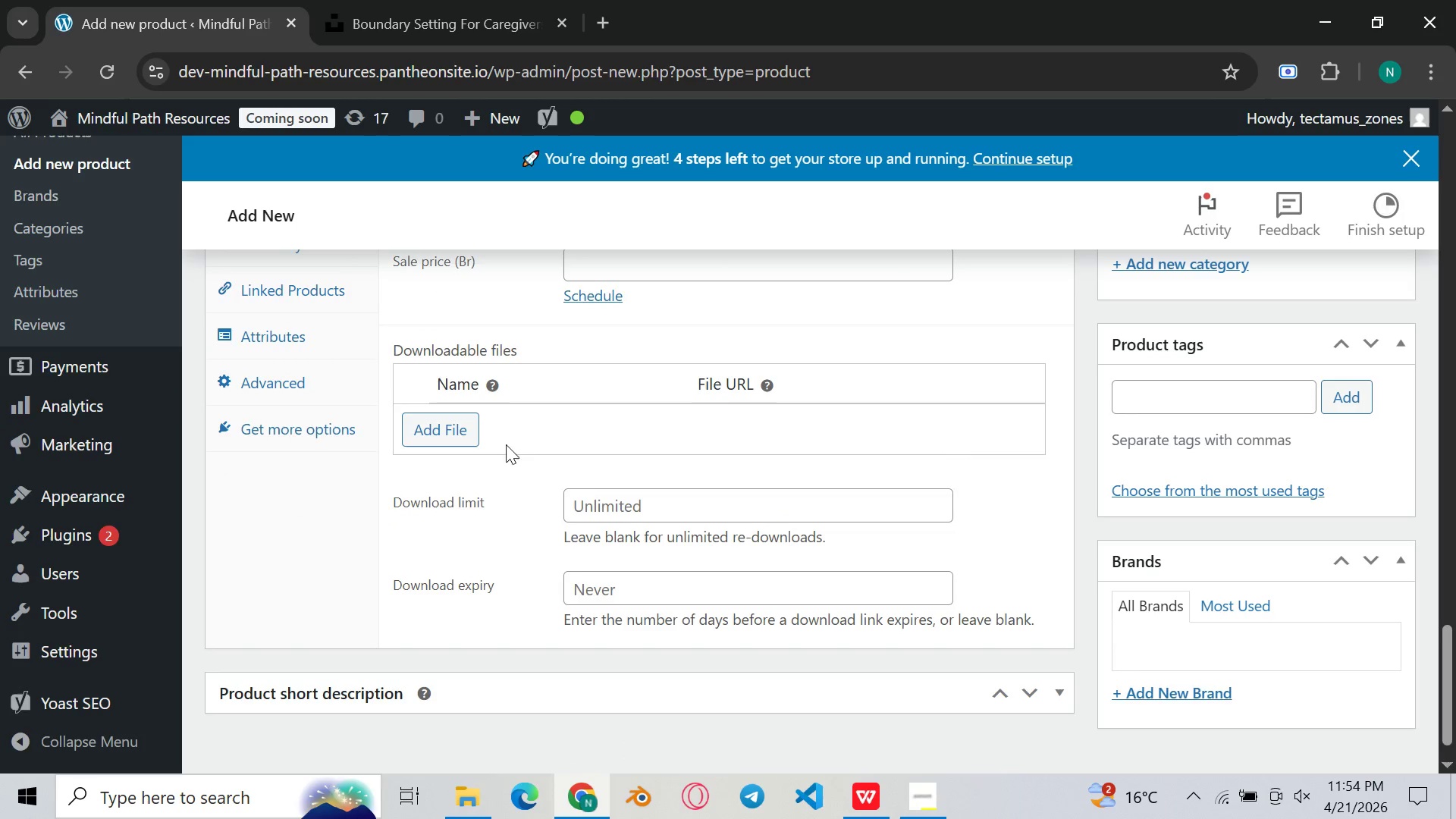 
left_click([458, 426])
 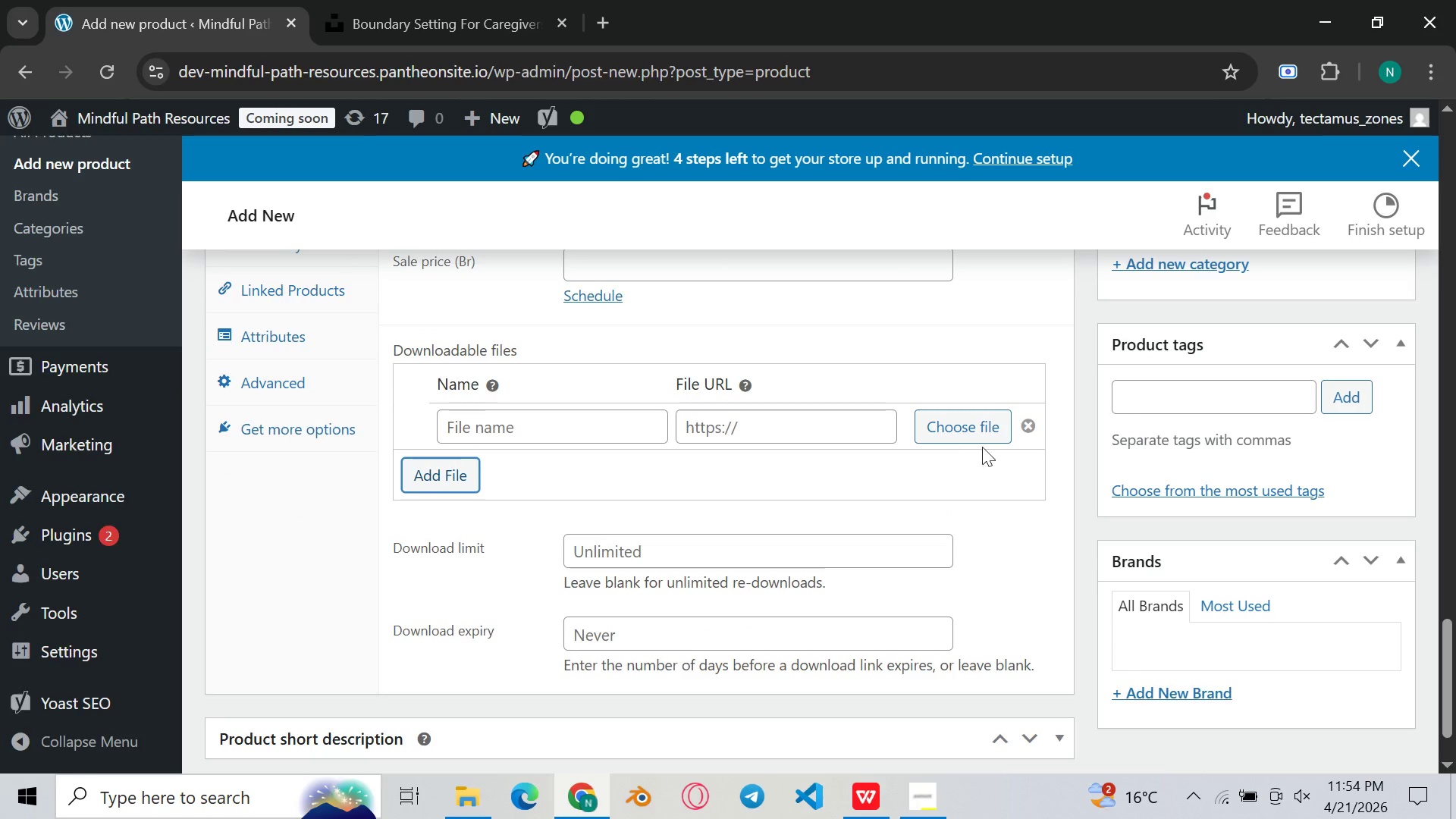 
left_click_drag(start_coordinate=[971, 430], to_coordinate=[972, 435])
 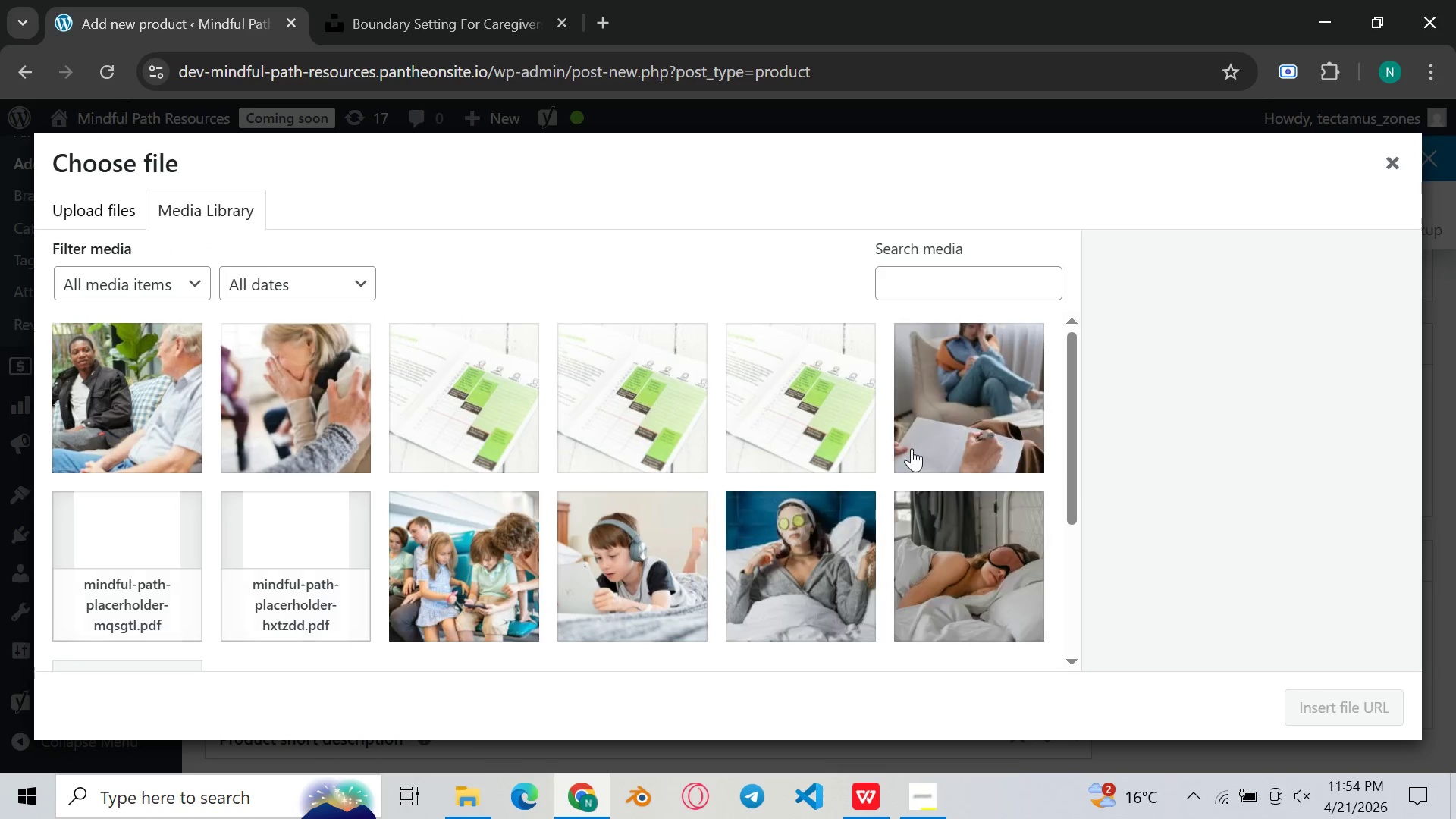 
wait(6.11)
 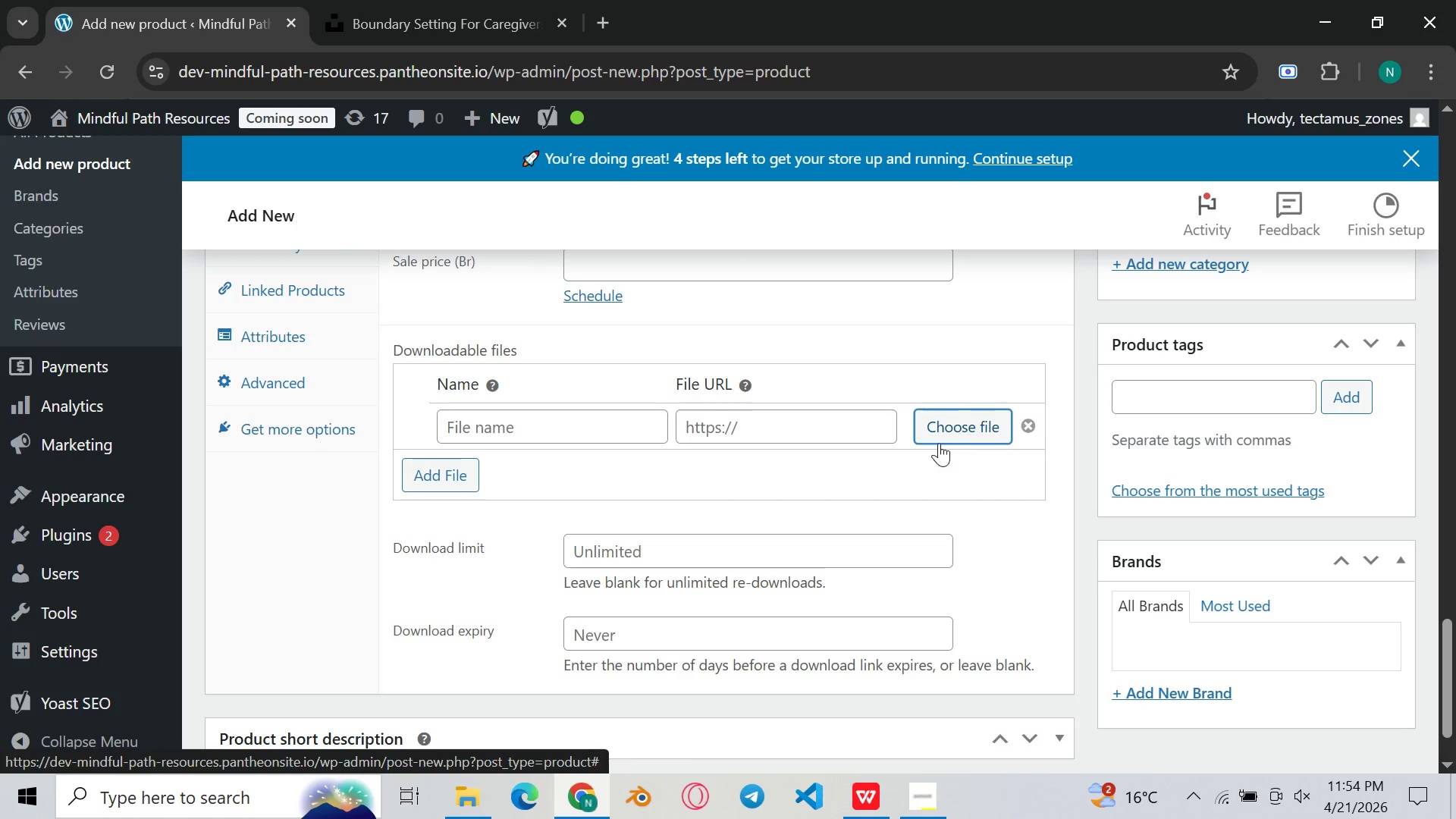 
double_click([315, 522])
 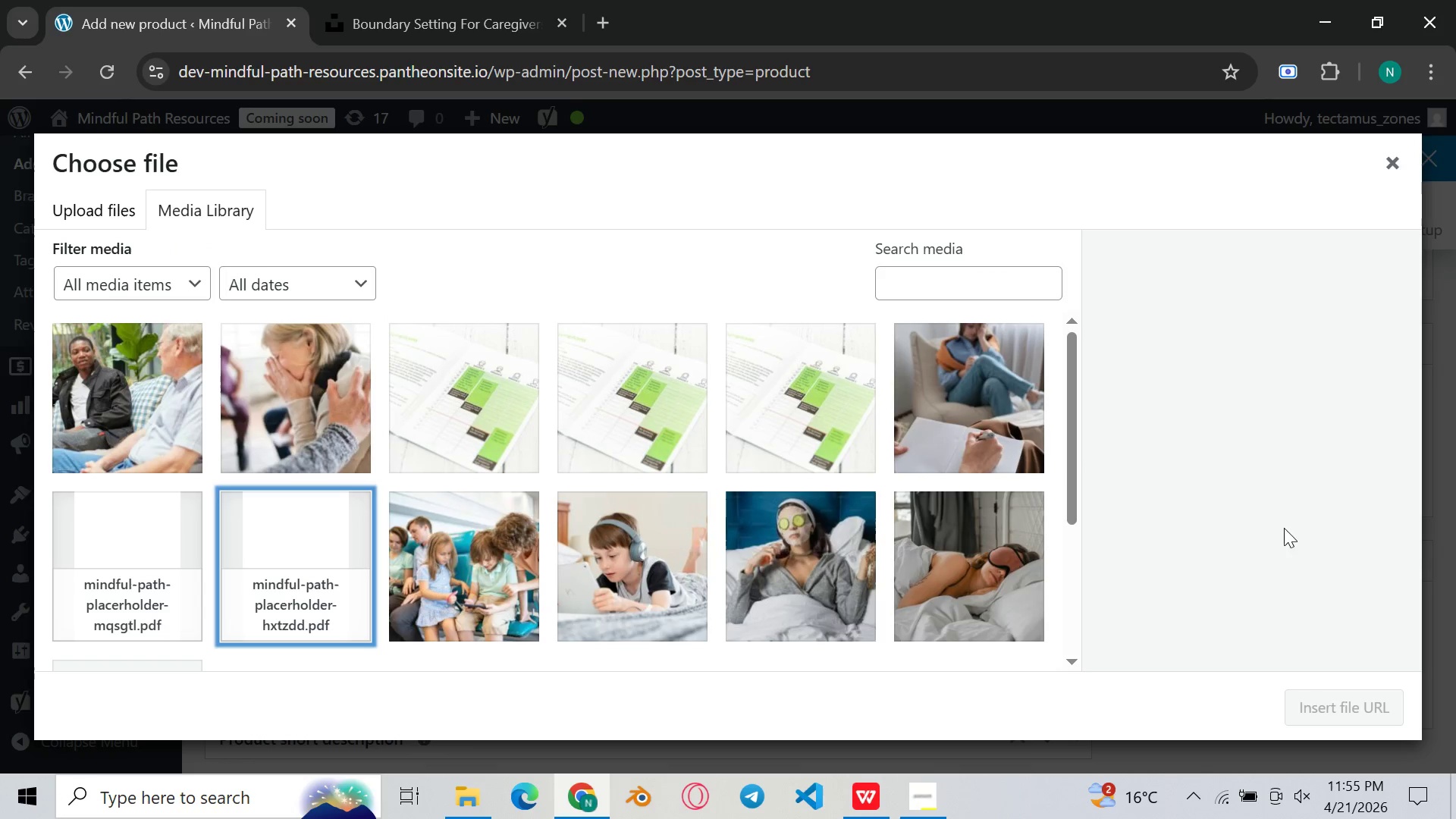 
scroll: coordinate [1185, 403], scroll_direction: down, amount: 4.0
 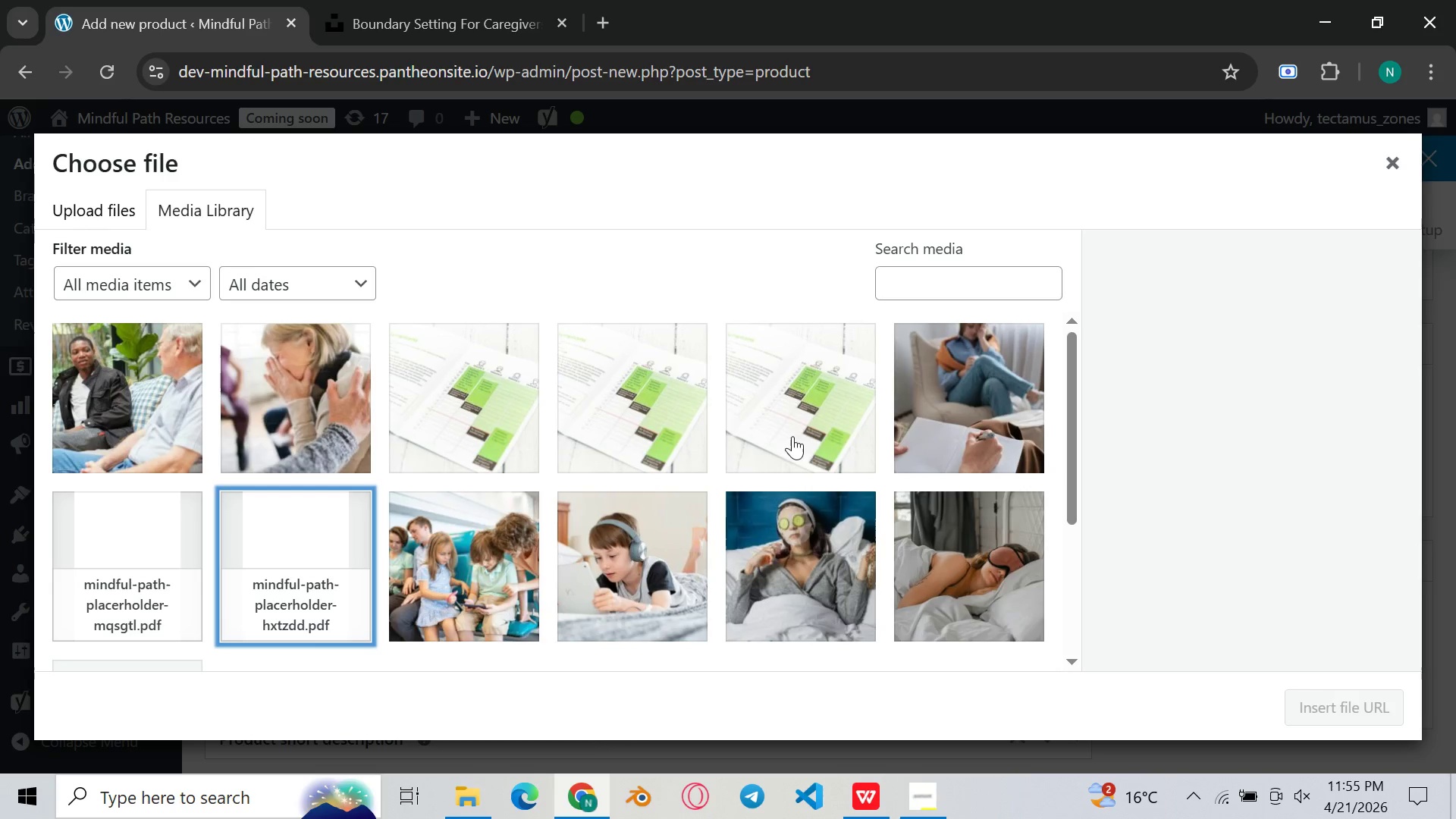 
left_click([372, 11])
 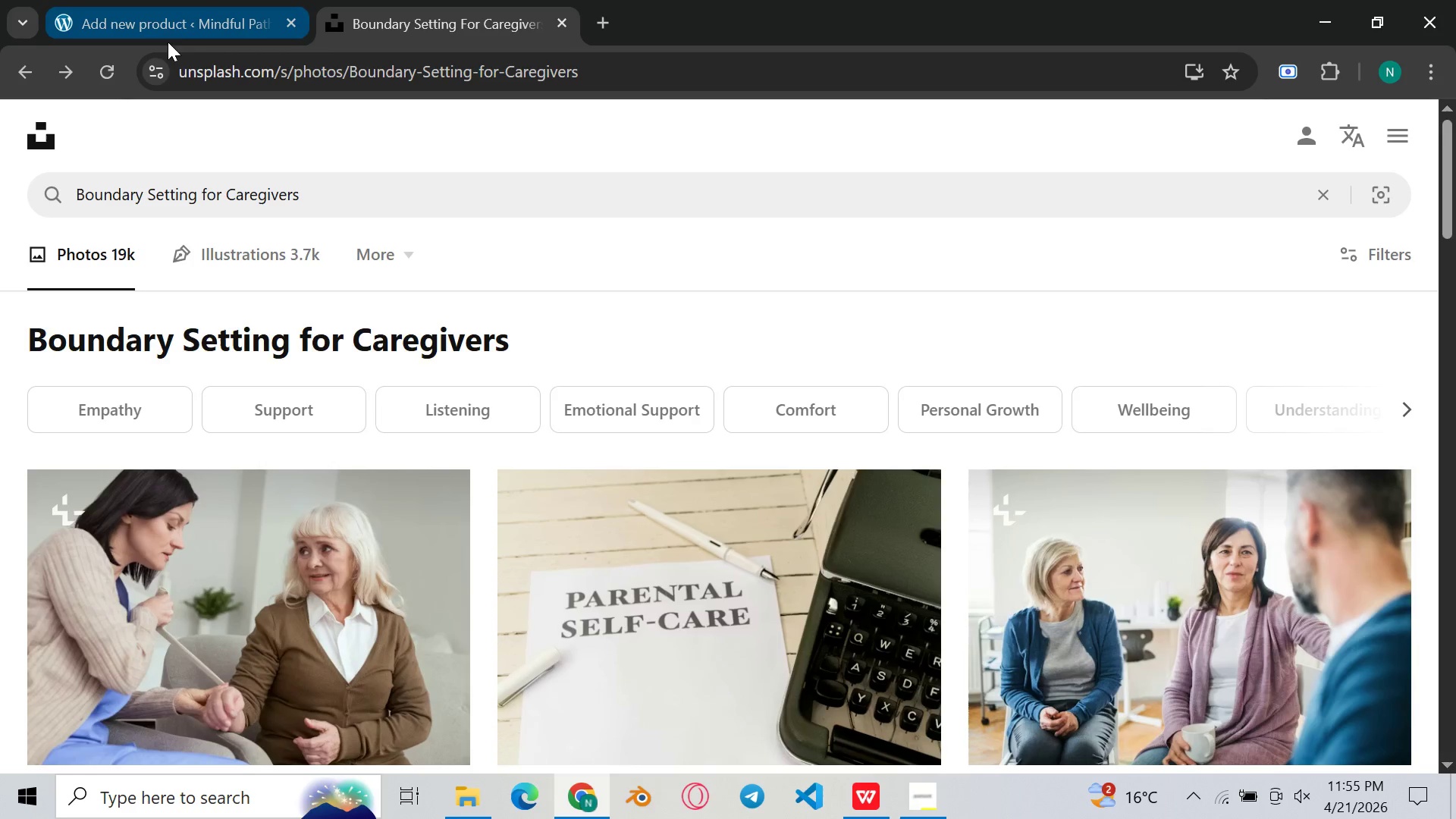 
left_click([149, 23])
 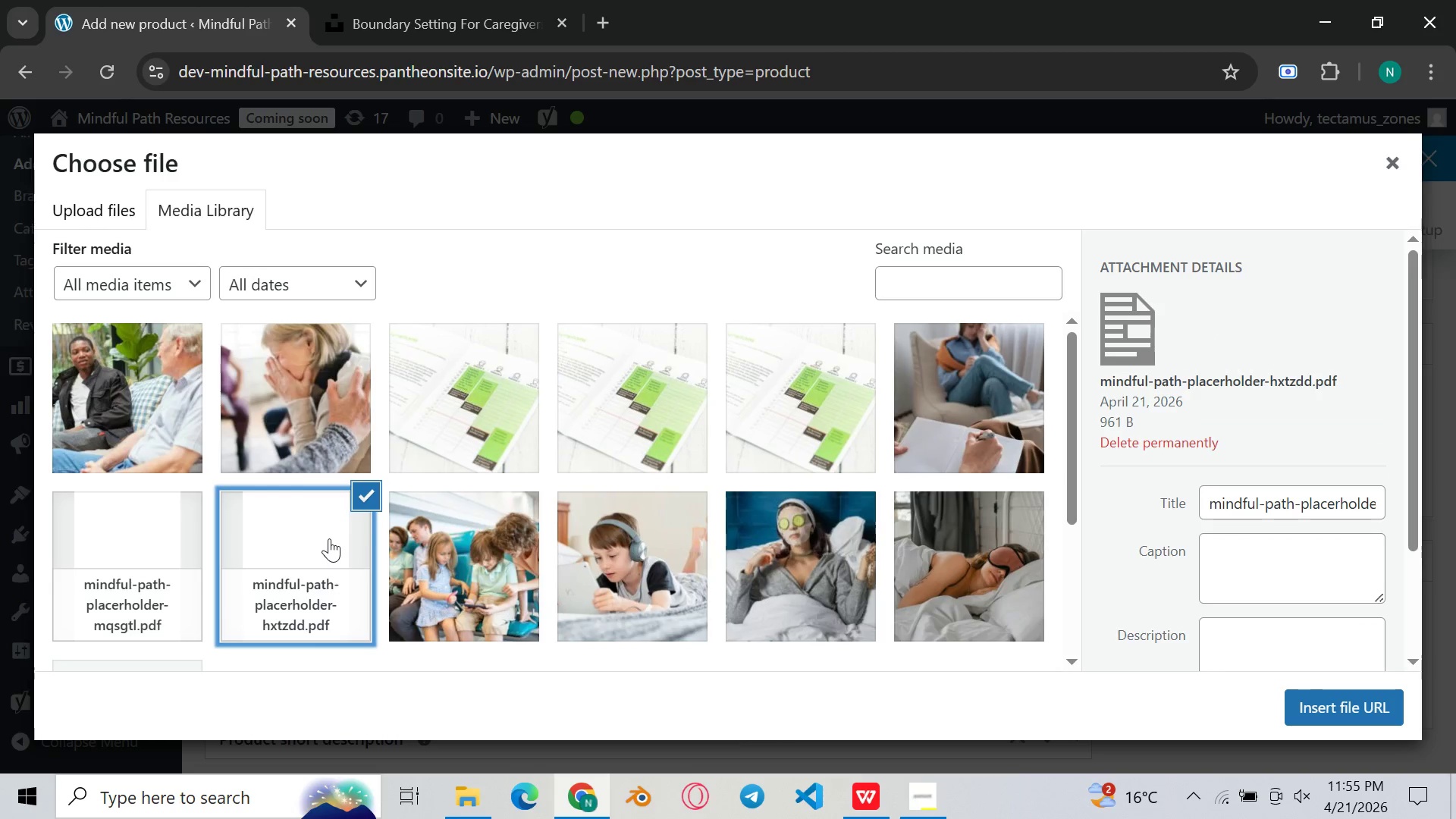 
scroll: coordinate [1159, 468], scroll_direction: down, amount: 4.0
 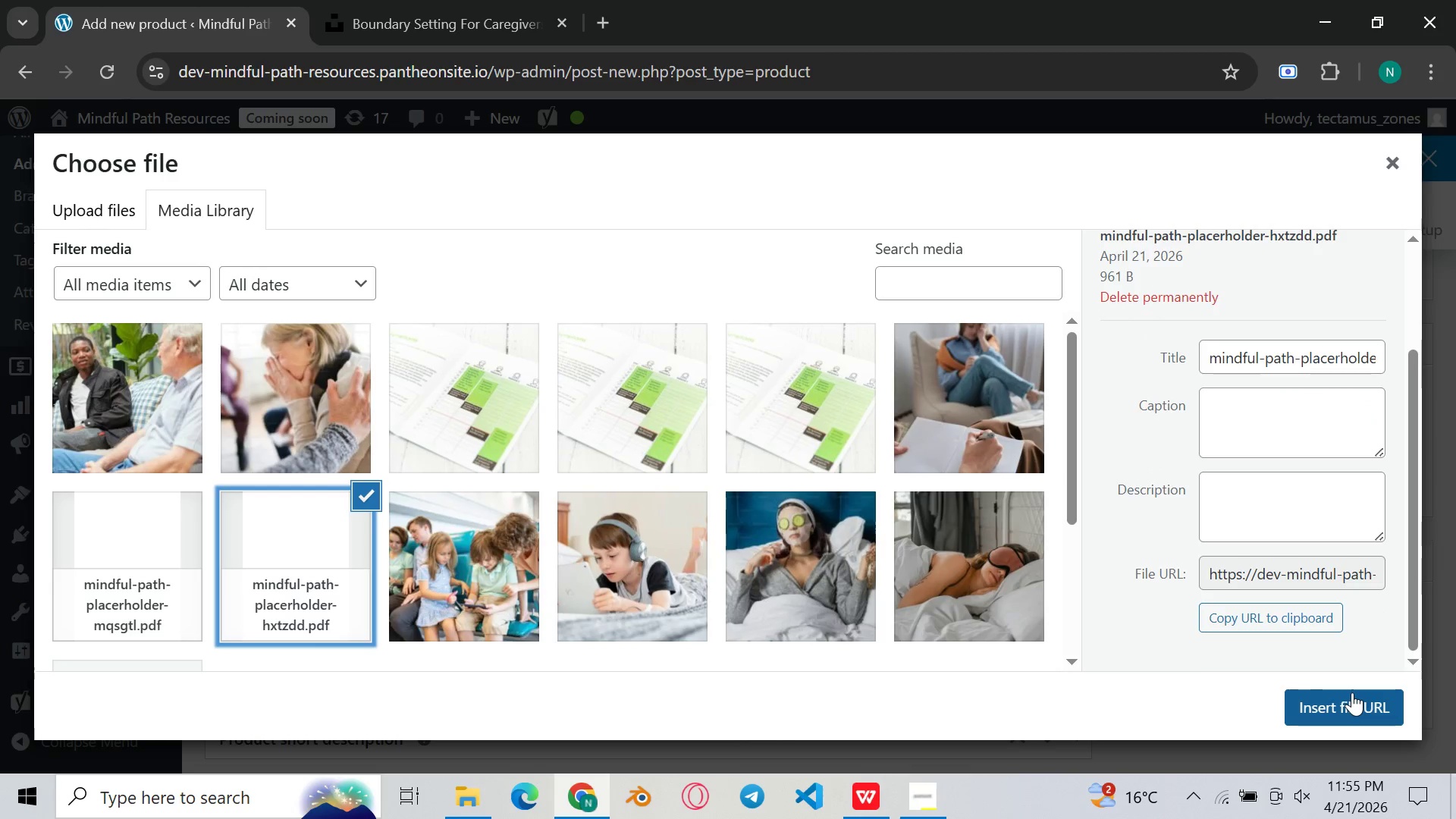 
left_click([1349, 691])
 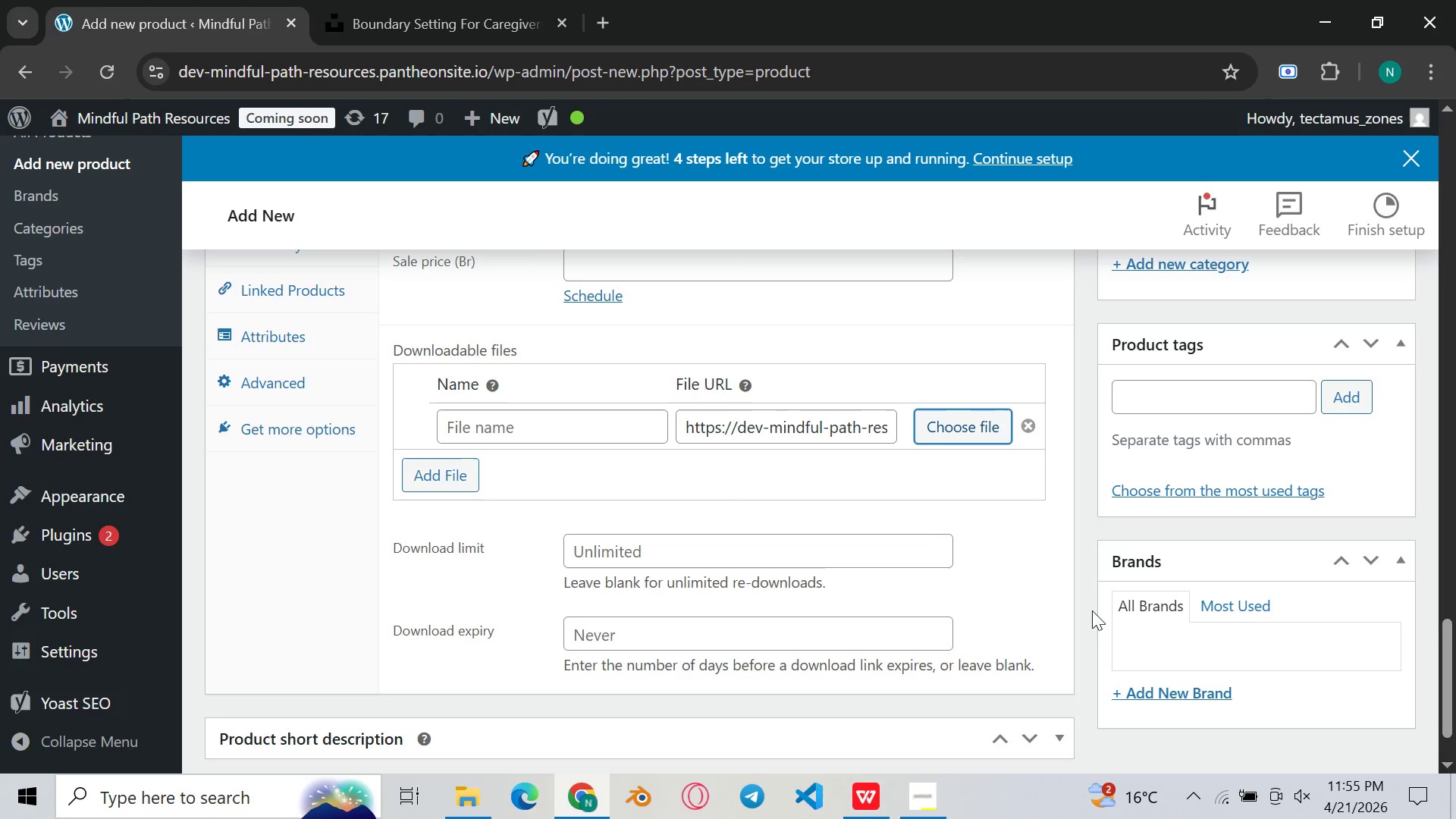 
scroll: coordinate [797, 512], scroll_direction: down, amount: 2.0
 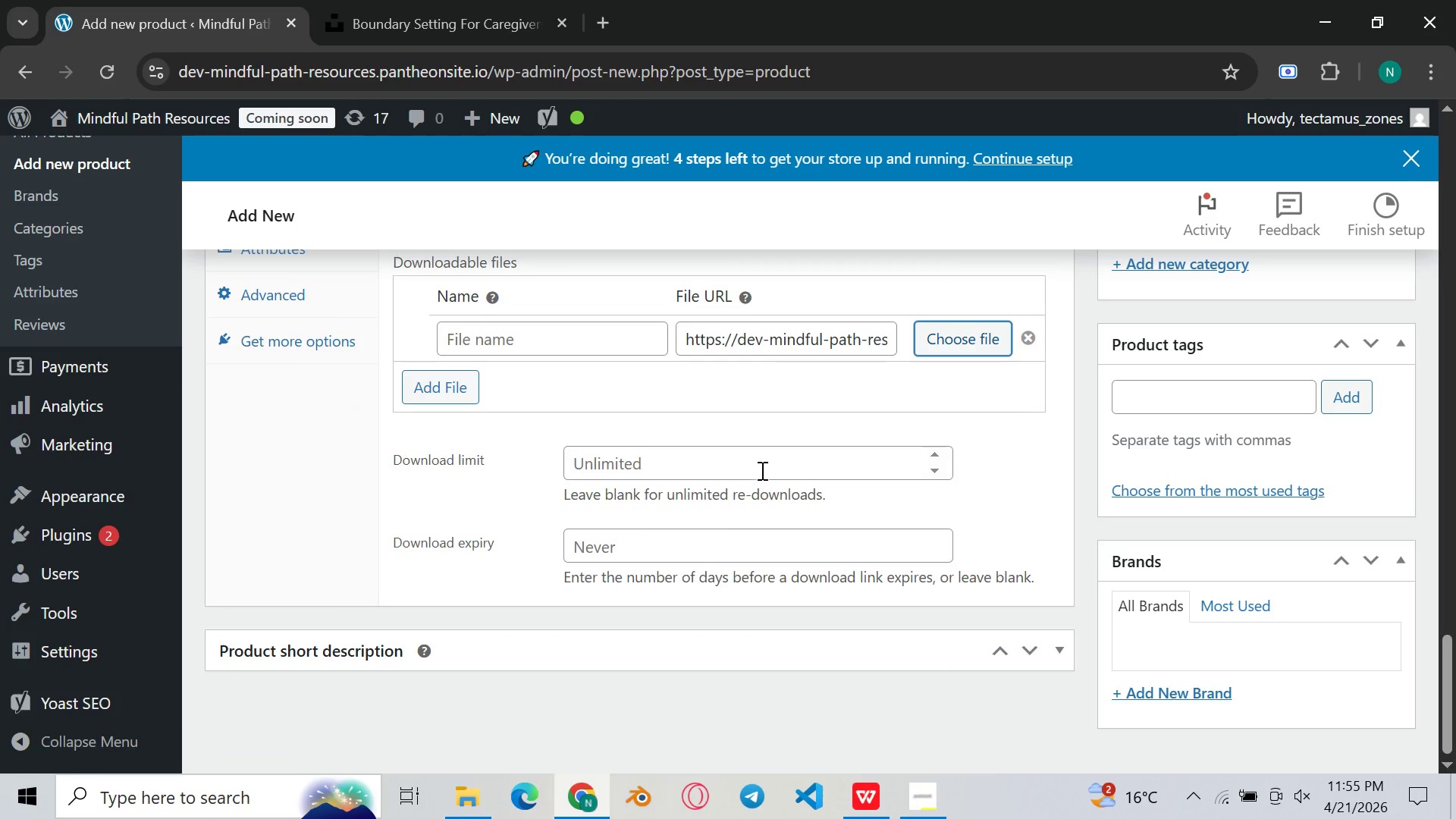 
left_click([761, 469])
 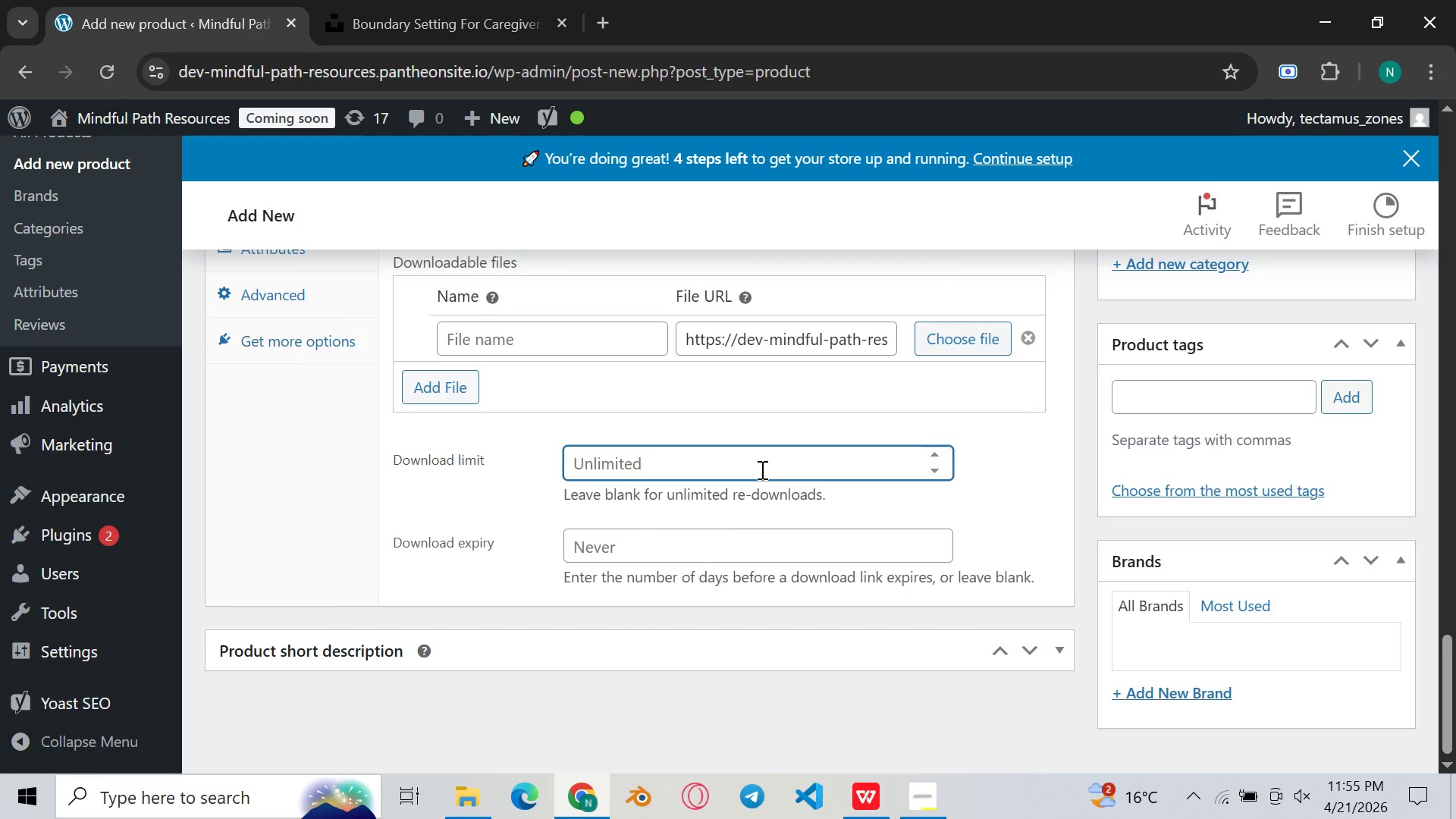 
key(5)
 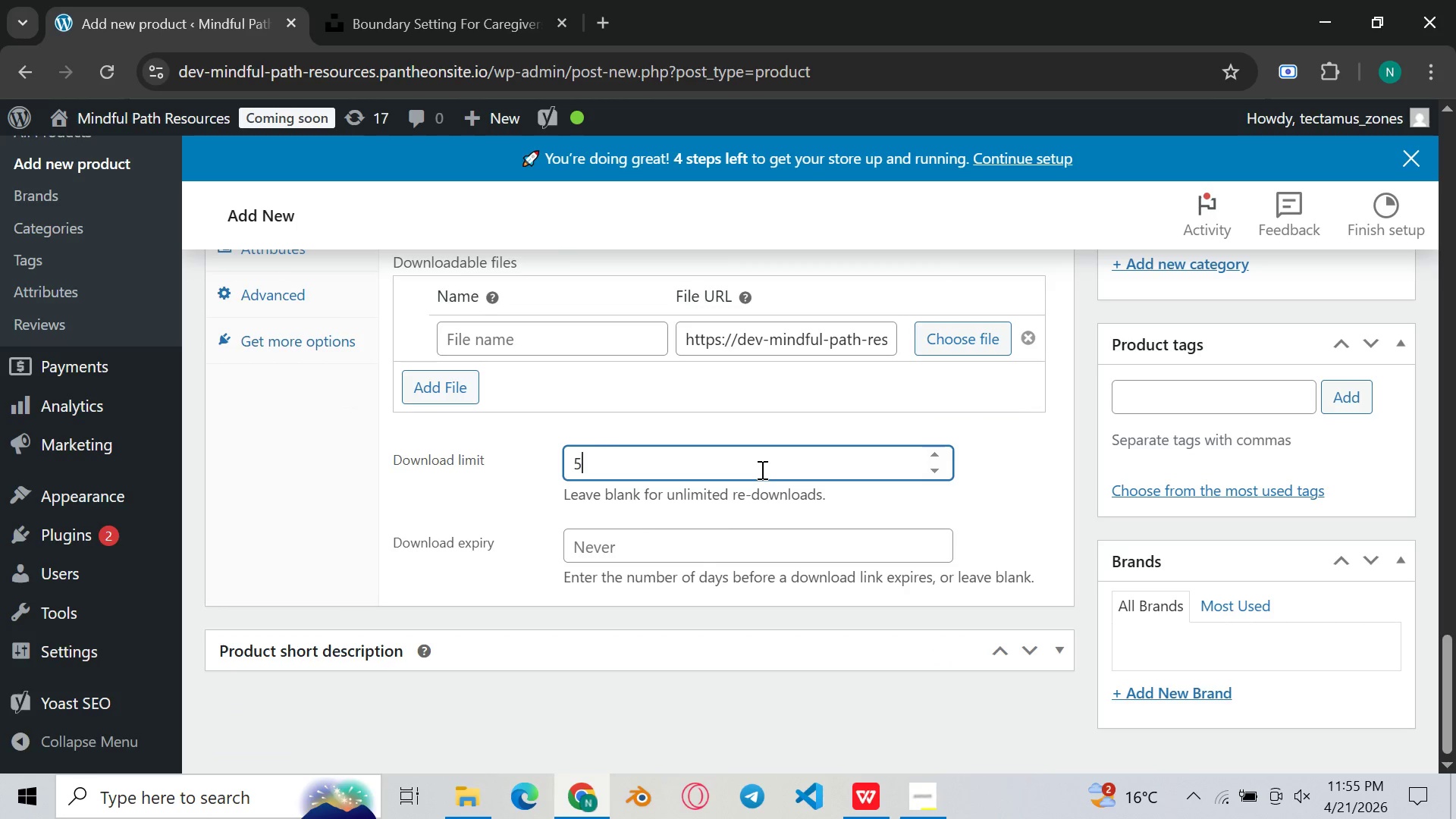 
scroll: coordinate [761, 469], scroll_direction: down, amount: 4.0
 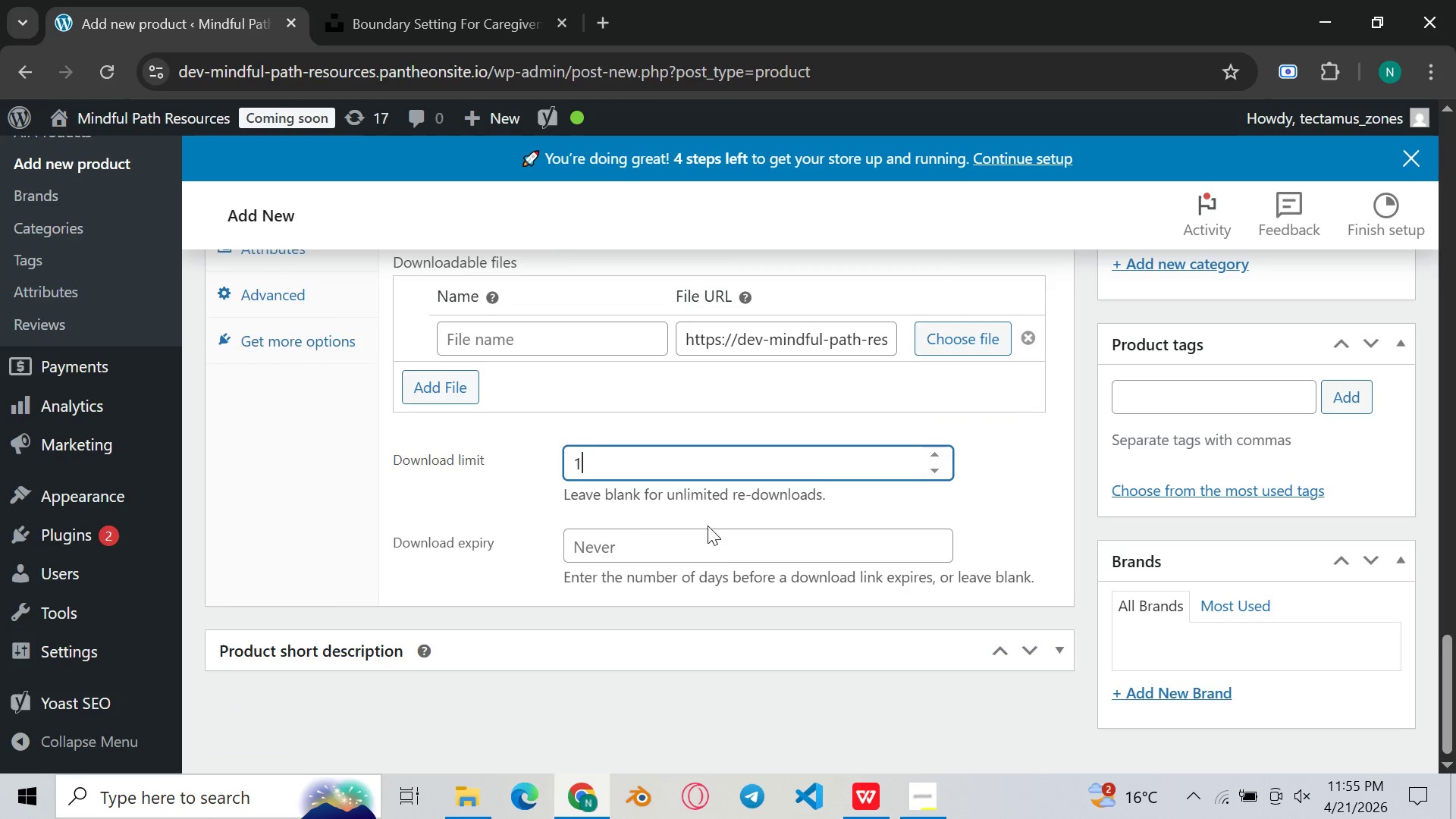 
key(Backspace)
 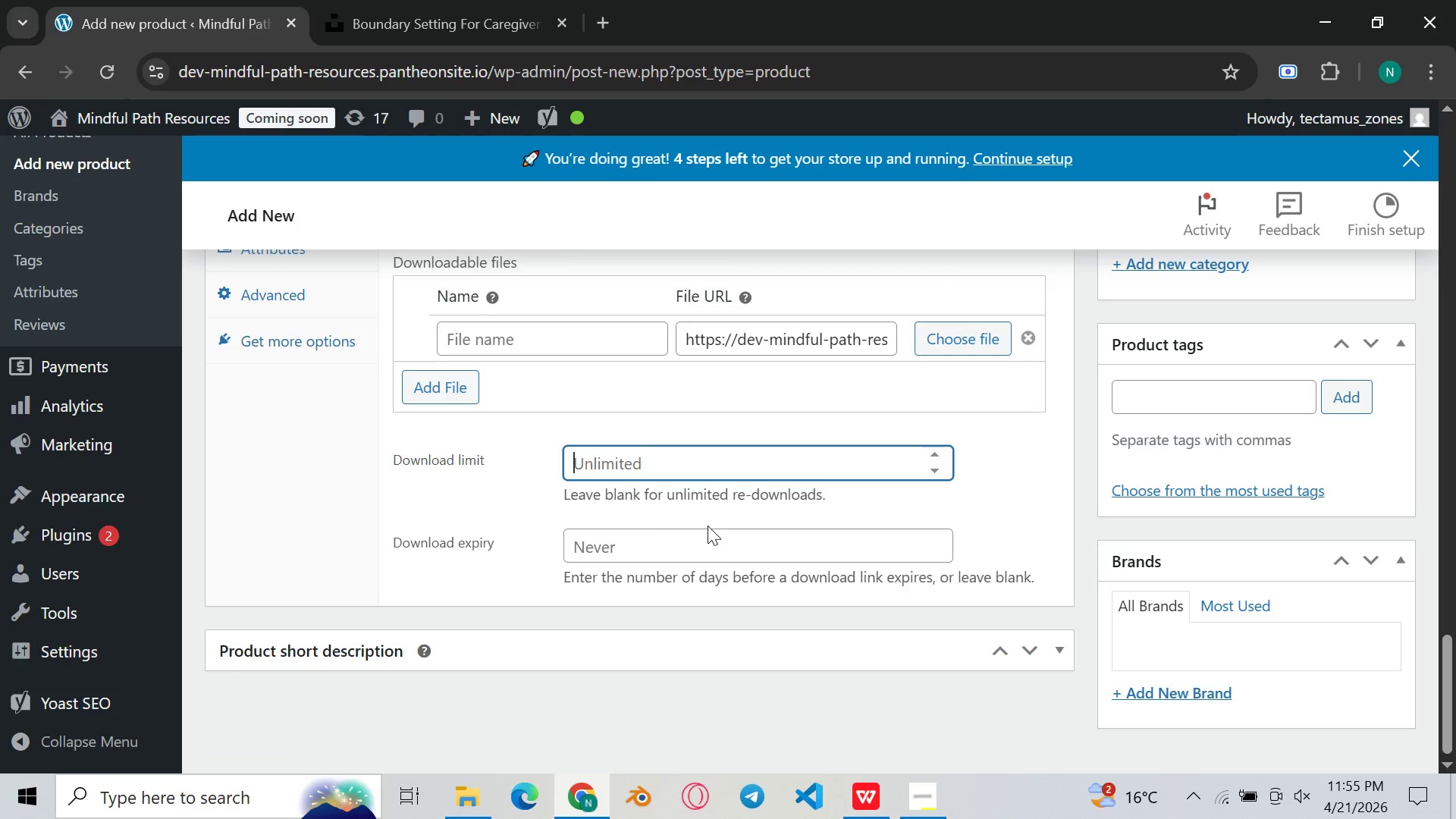 
key(5)
 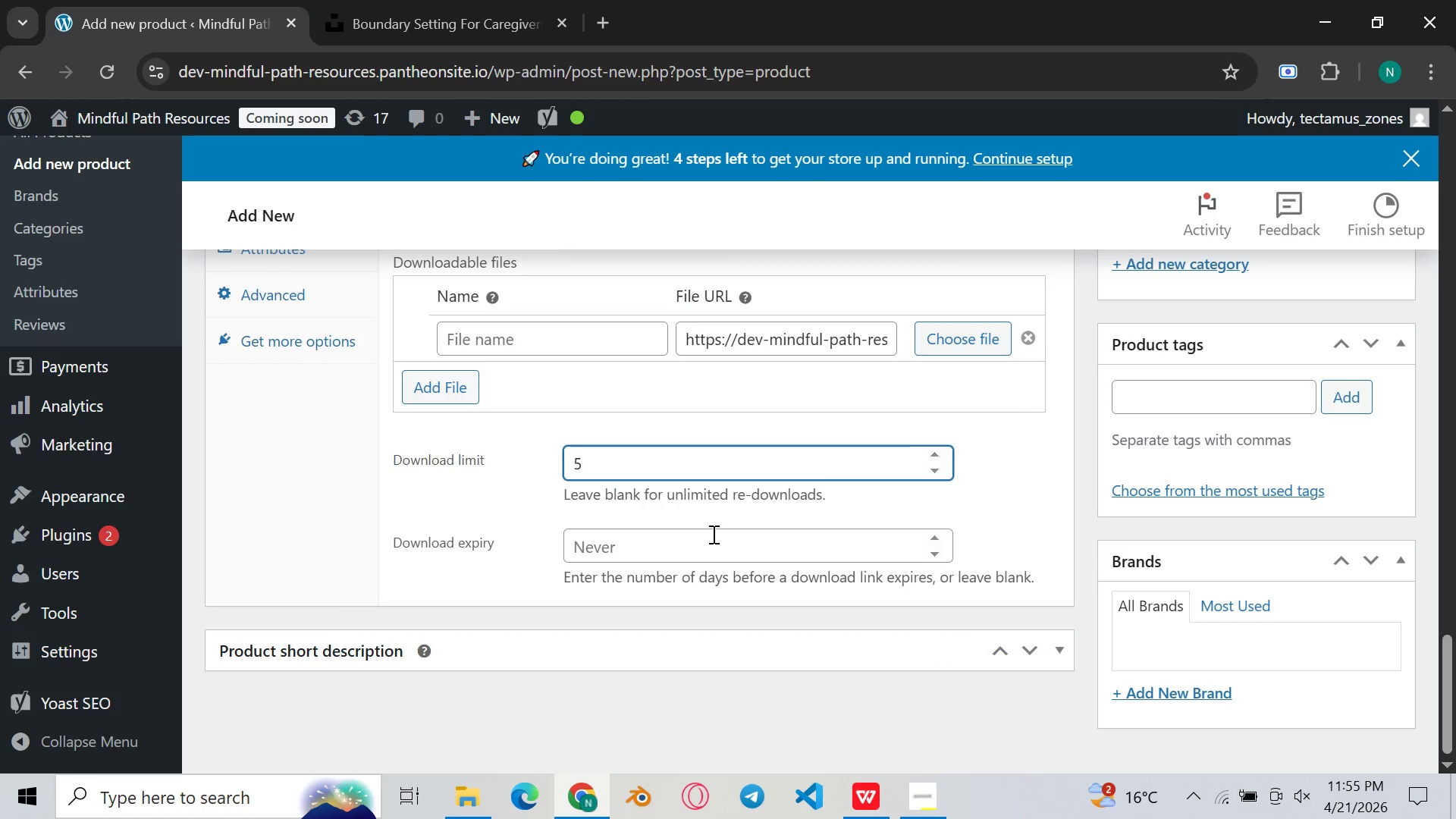 
left_click([712, 534])
 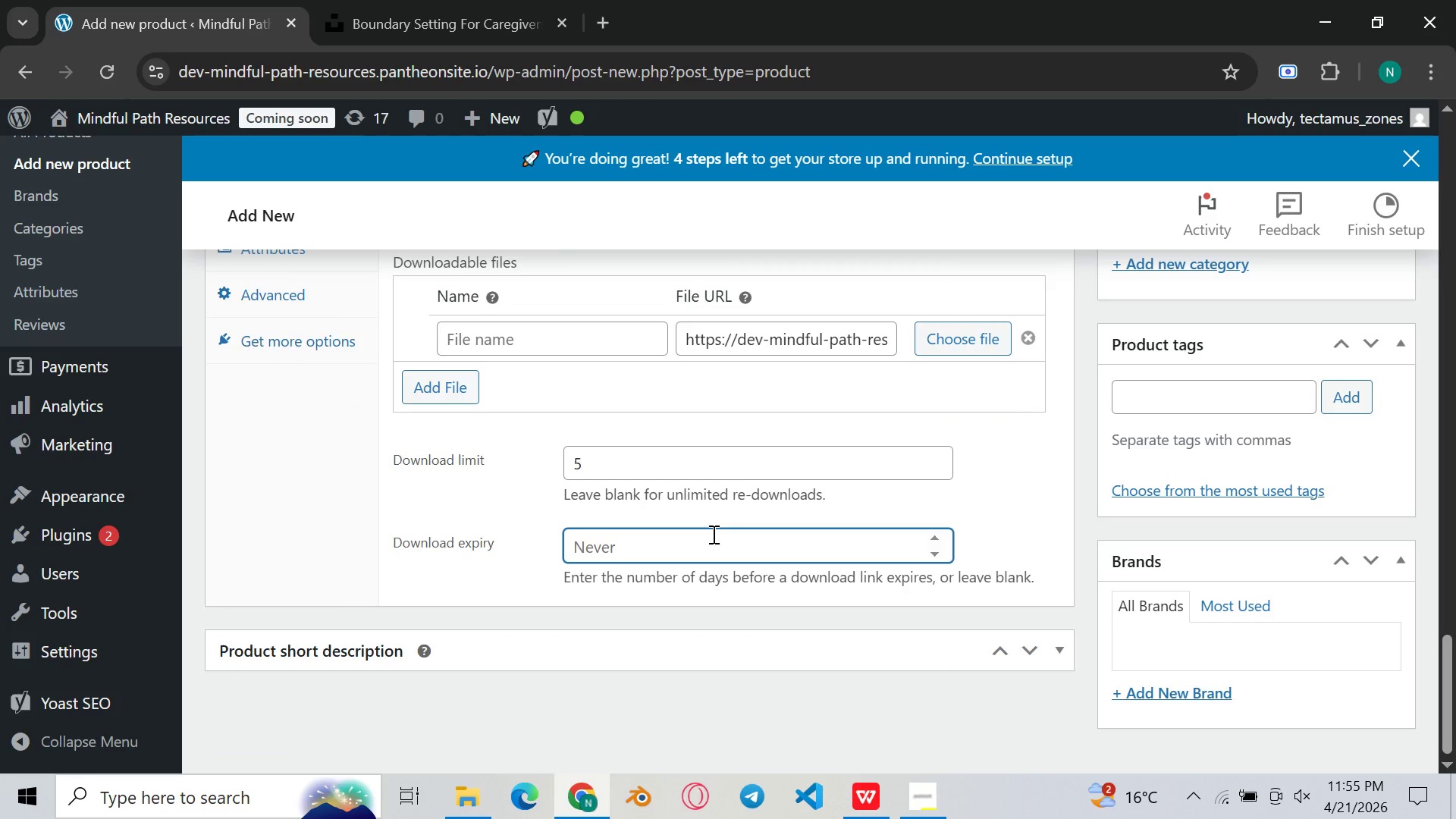 
type(365)
 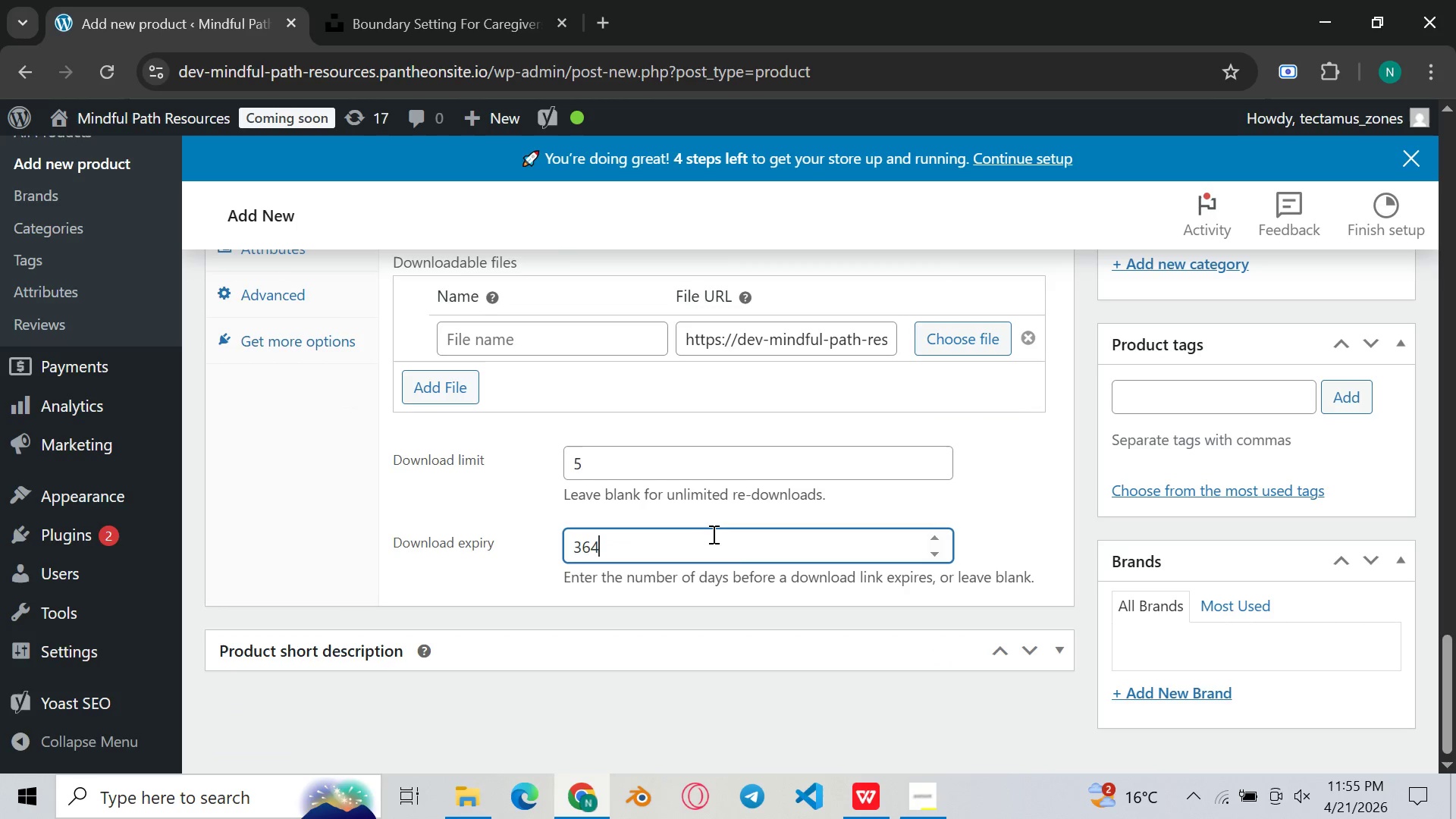 
scroll: coordinate [711, 534], scroll_direction: up, amount: 1.0
 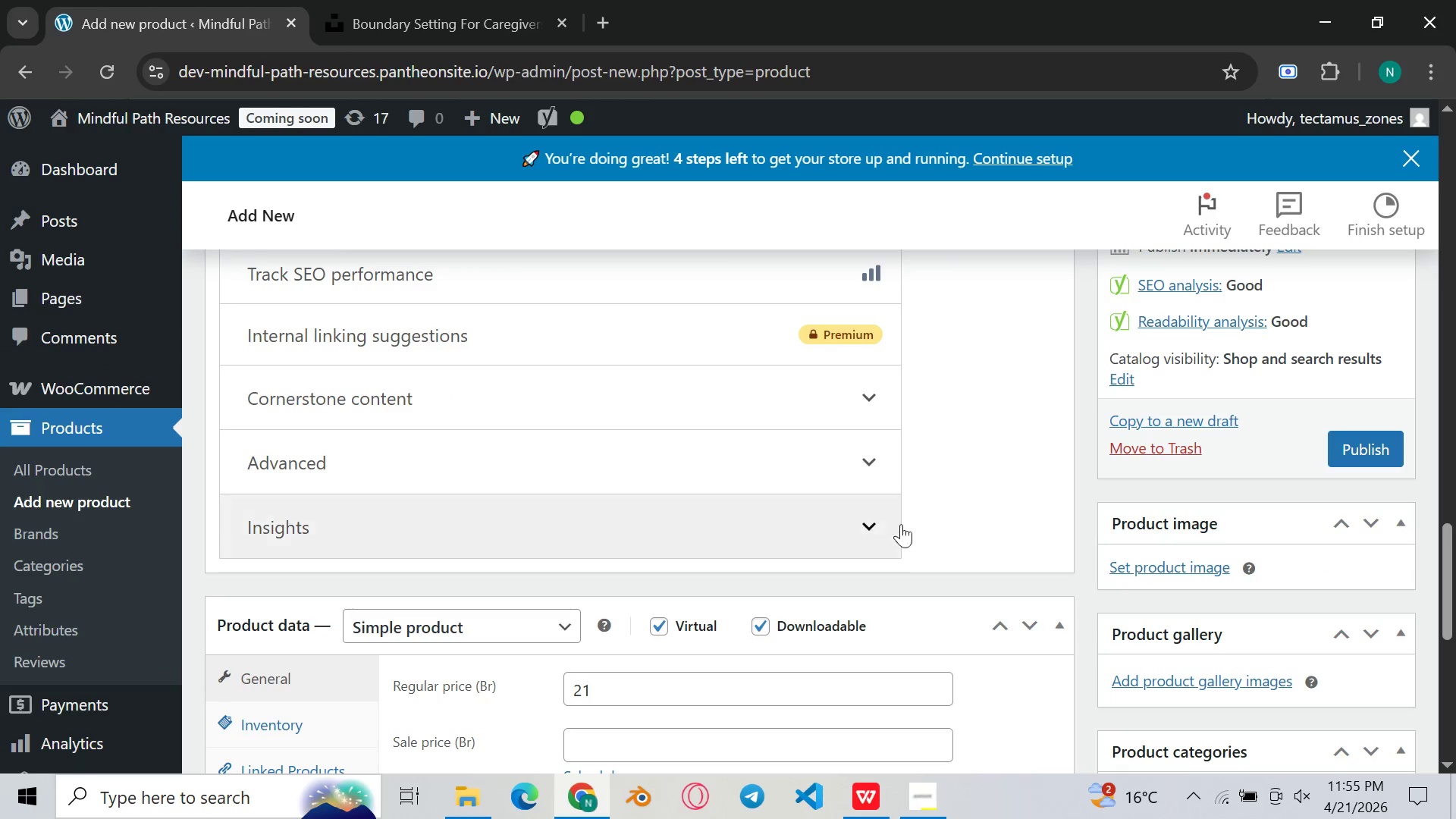 
scroll: coordinate [902, 525], scroll_direction: down, amount: 5.0
 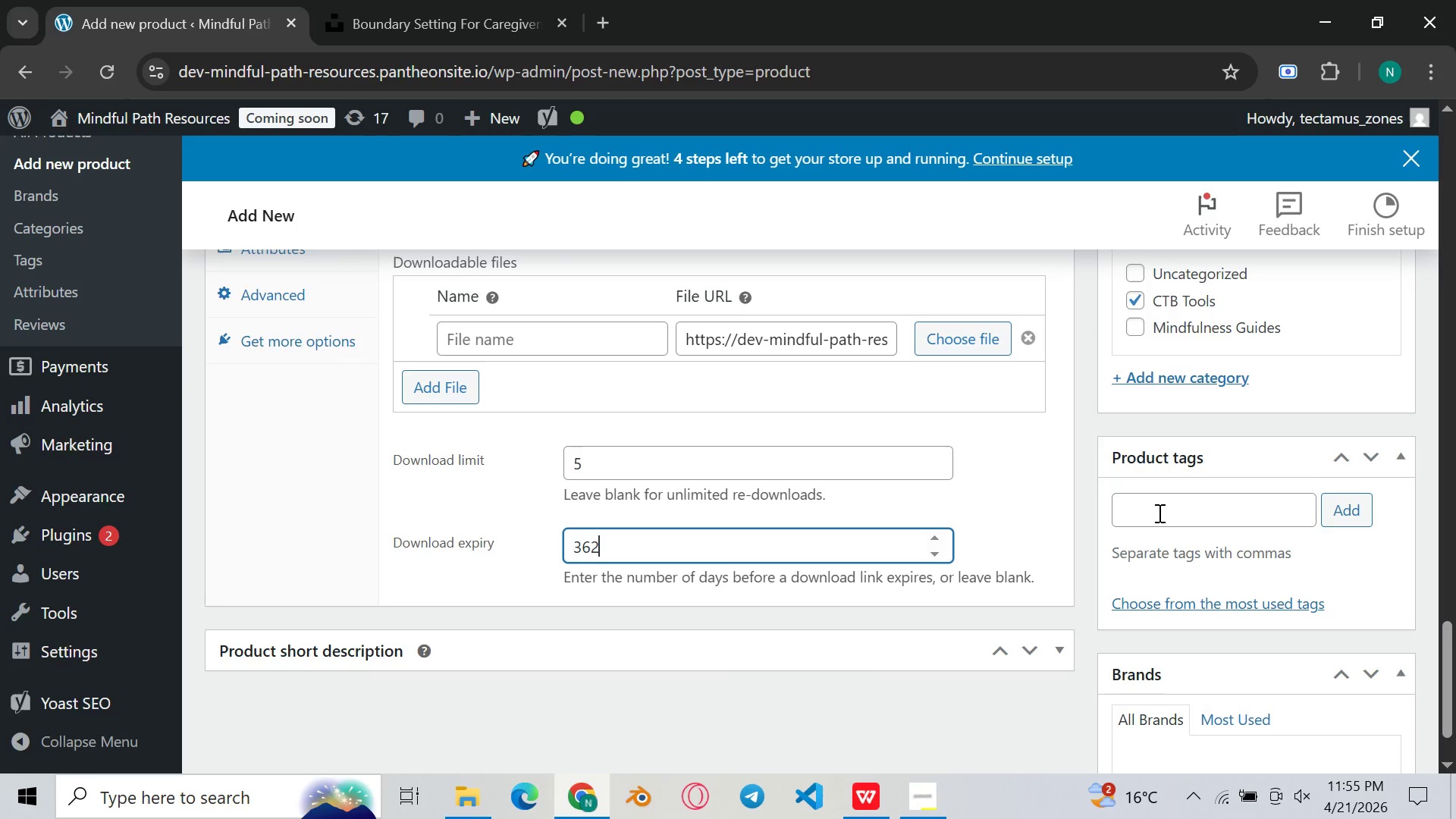 
scroll: coordinate [1156, 513], scroll_direction: up, amount: 28.0
 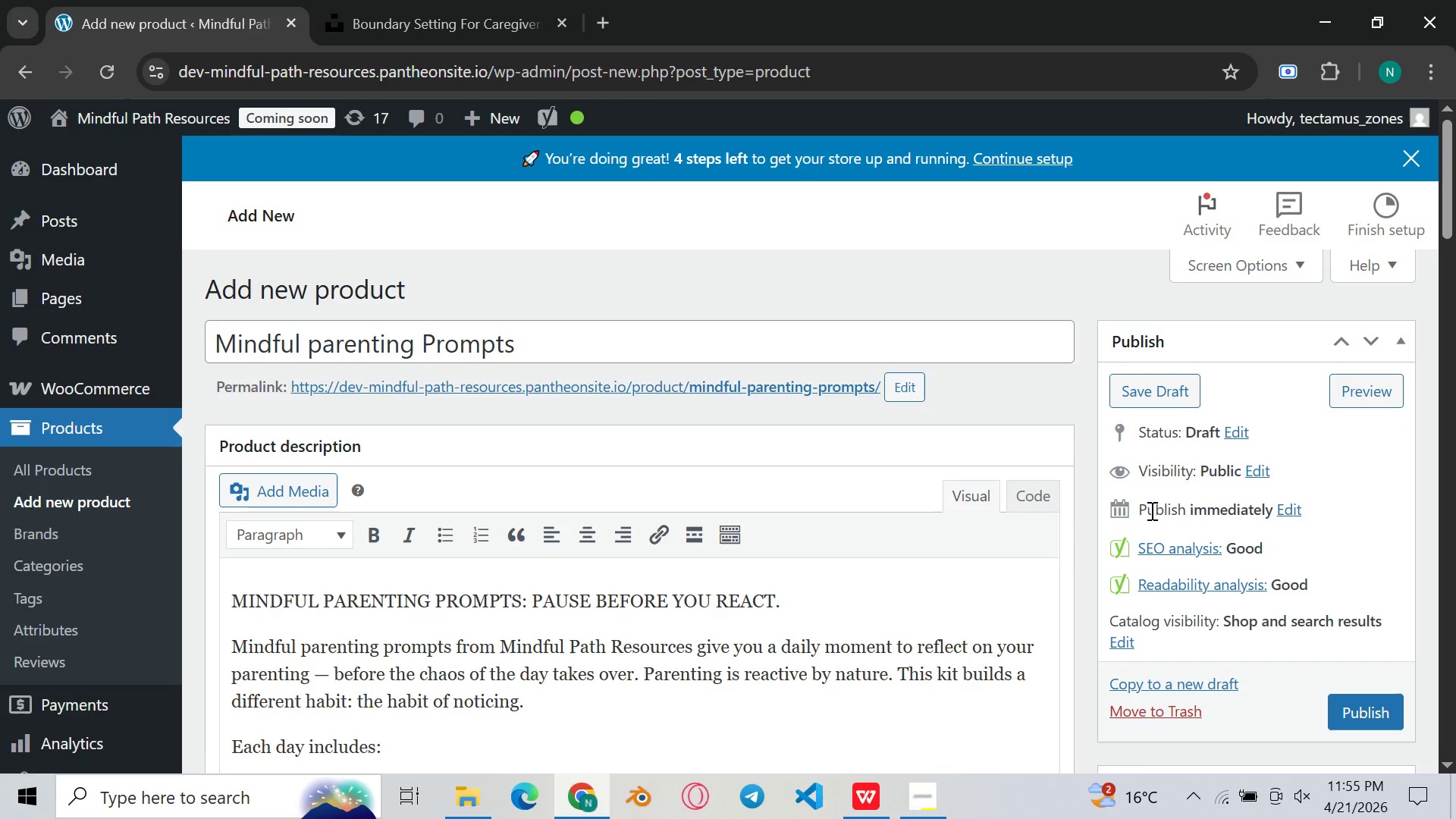 
scroll: coordinate [1167, 503], scroll_direction: down, amount: 15.0
 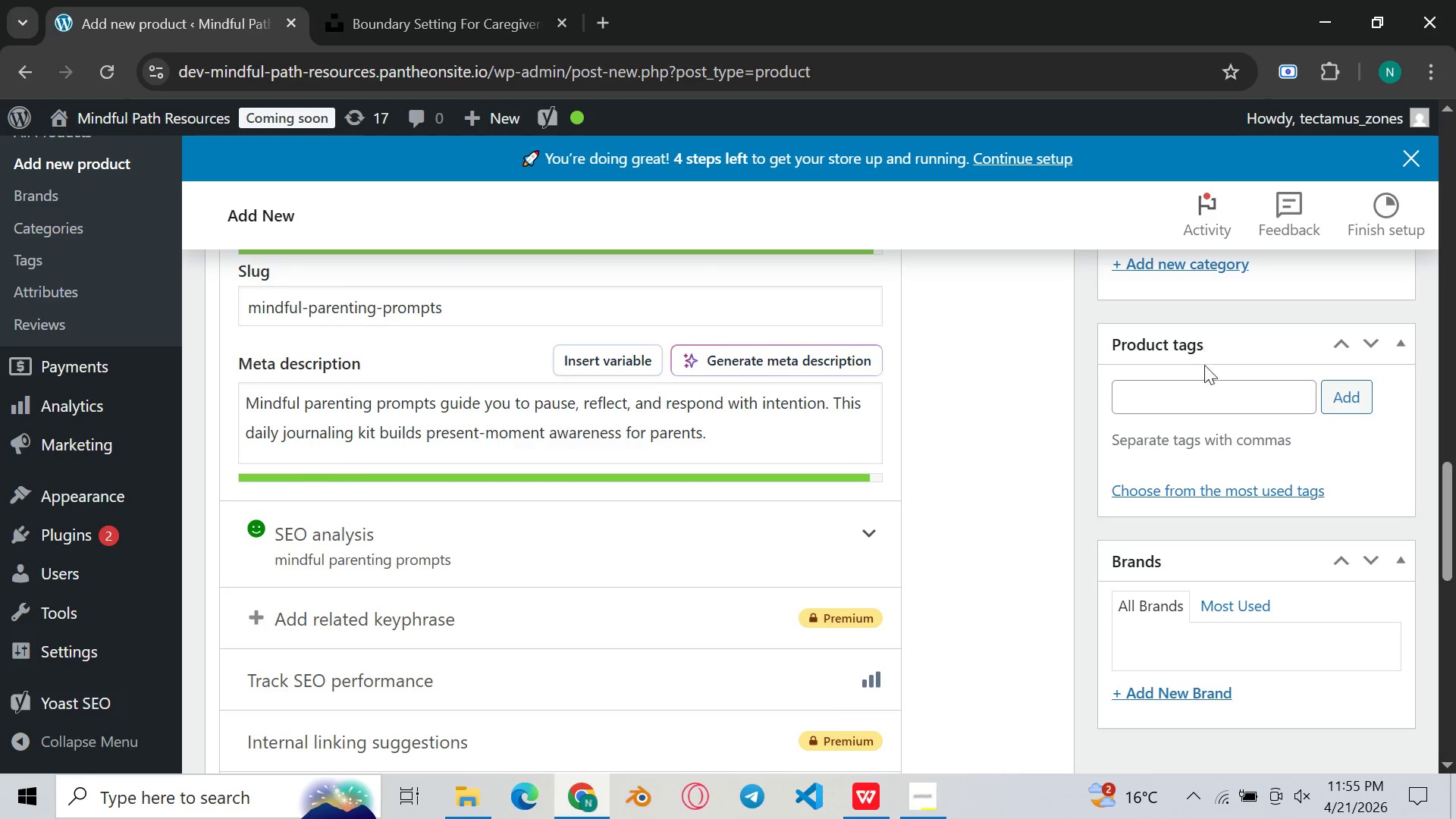 
left_click([1188, 389])
 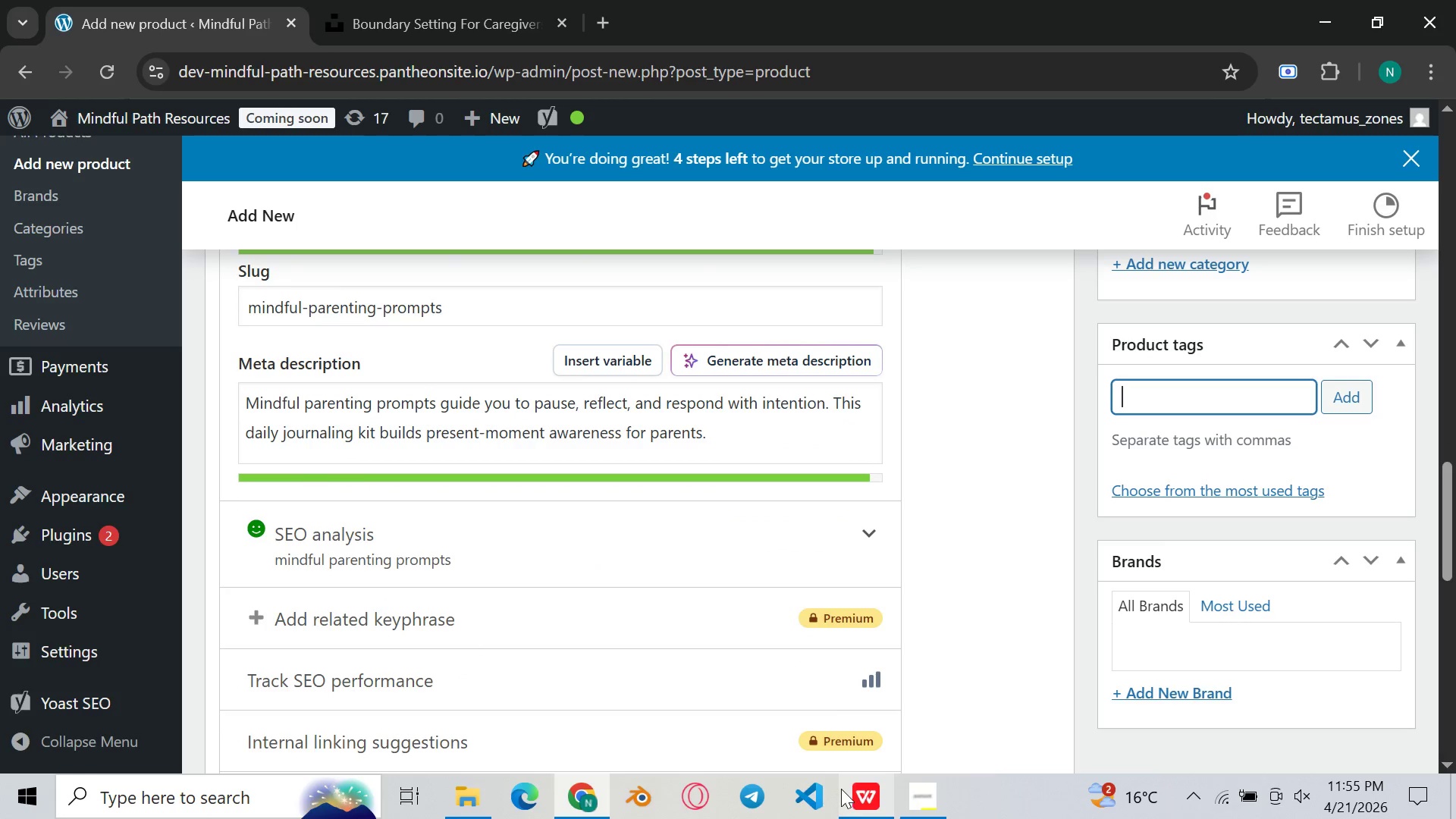 
left_click([863, 799])
 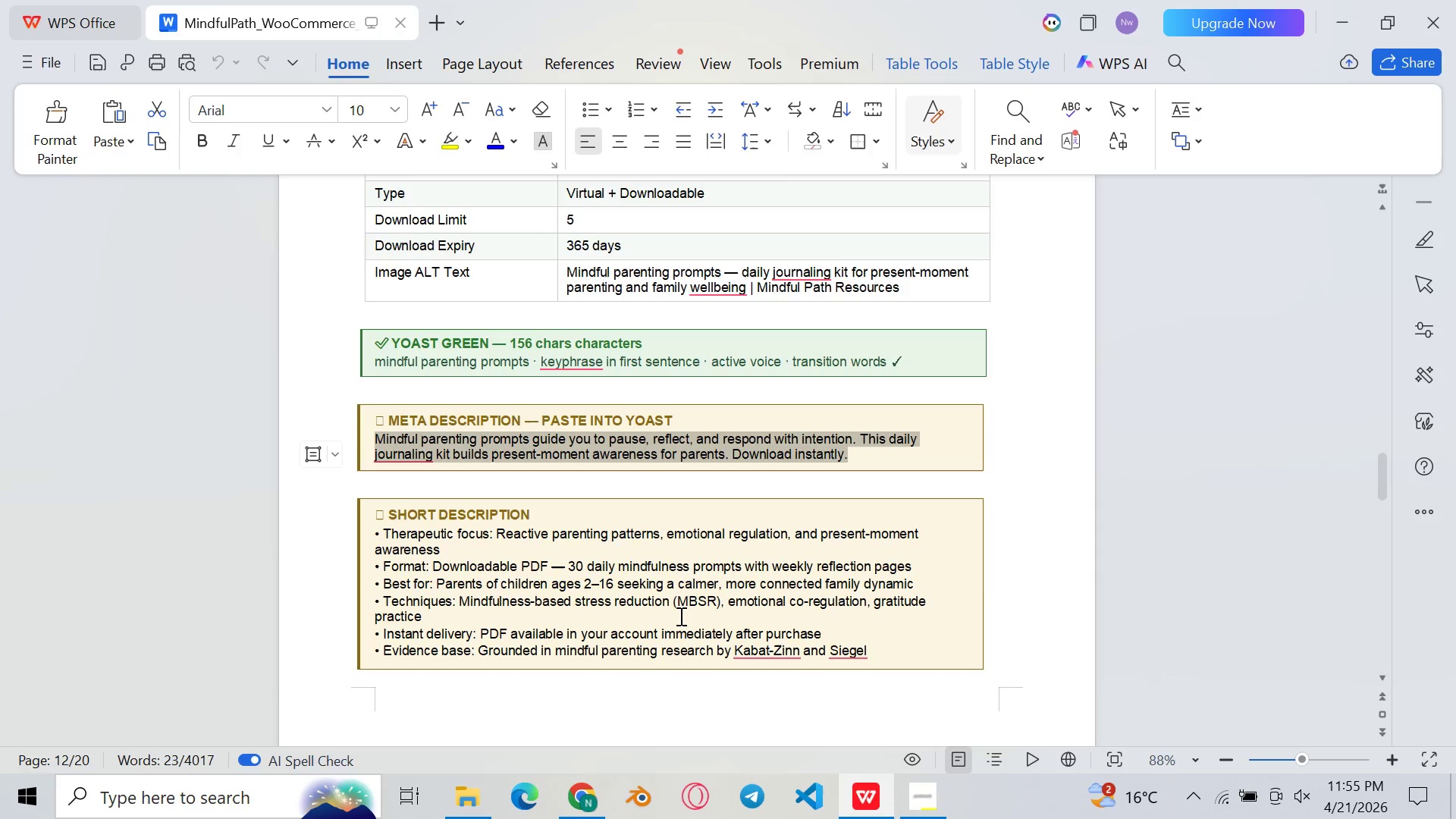 
scroll: coordinate [671, 610], scroll_direction: up, amount: 6.0
 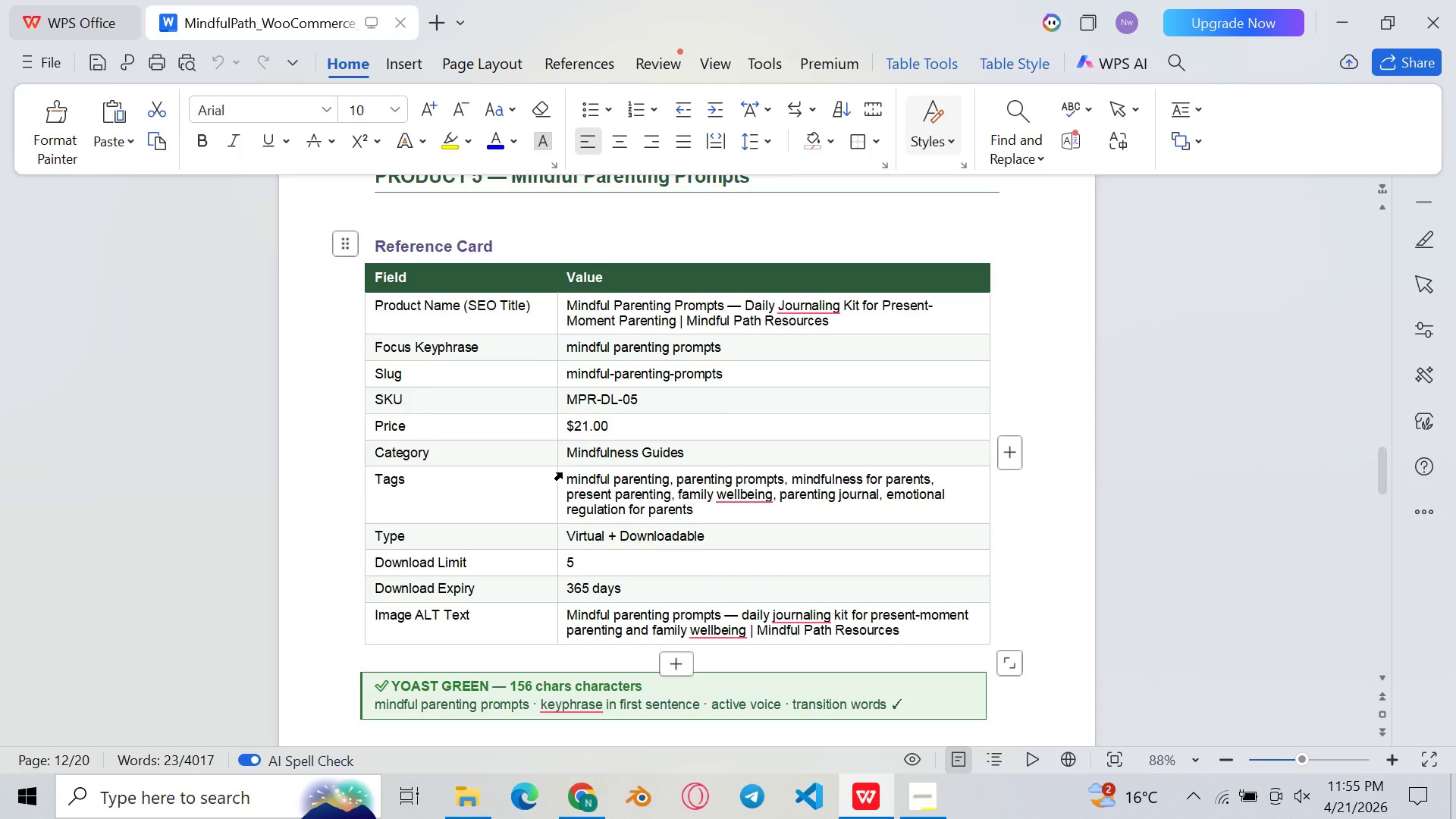 
left_click_drag(start_coordinate=[567, 481], to_coordinate=[702, 520])
 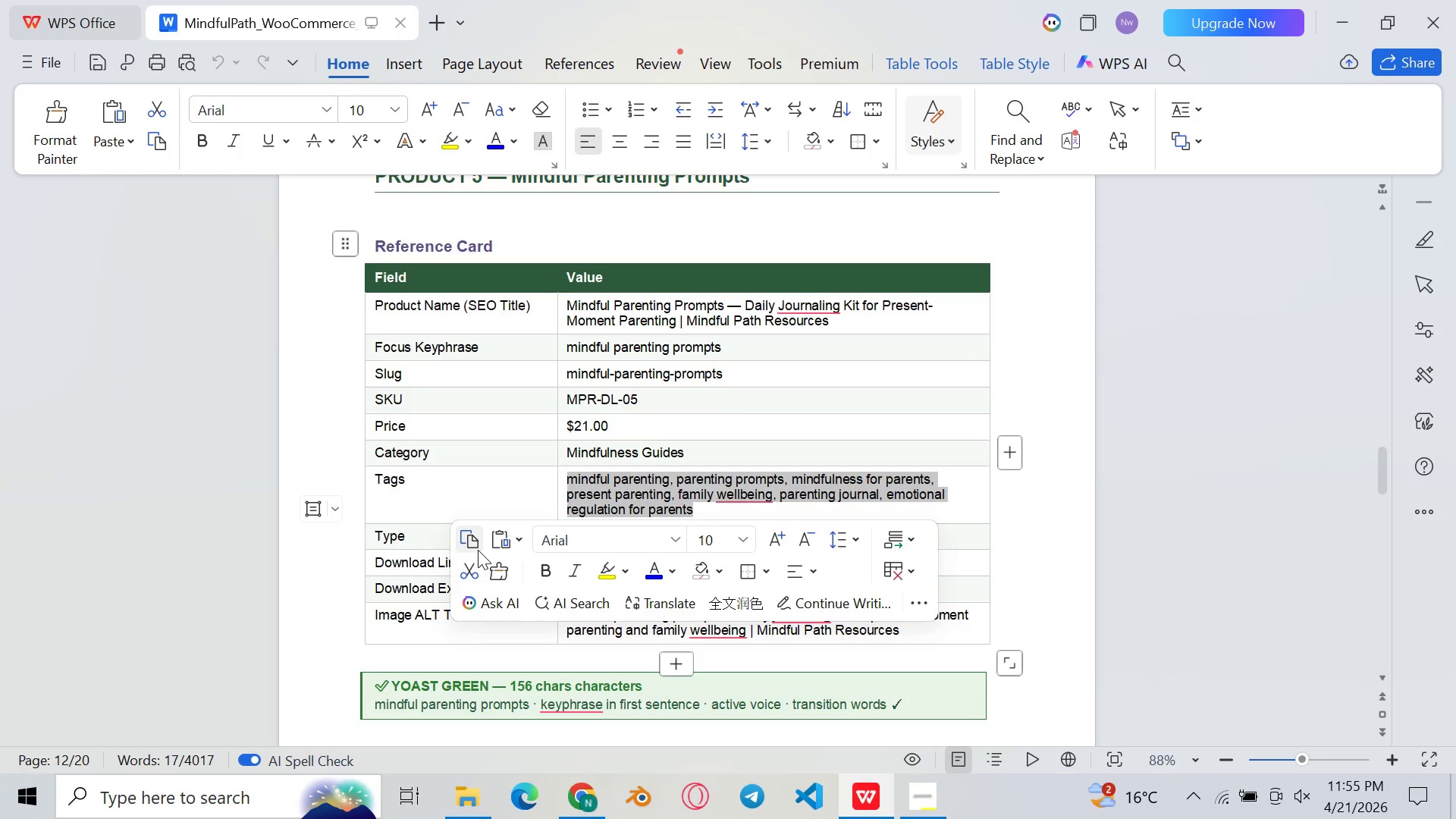 
left_click([472, 543])
 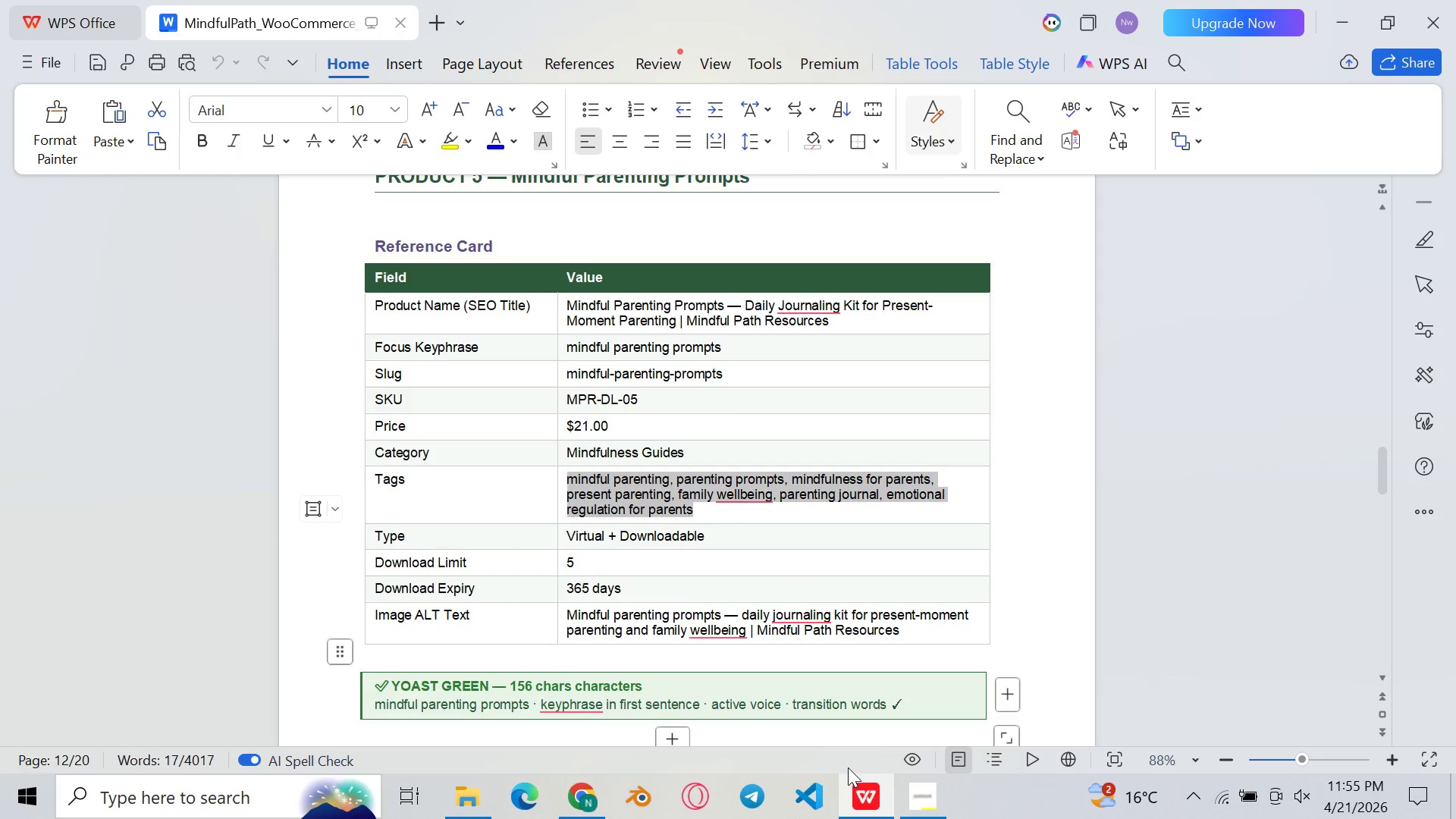 
left_click([874, 792])
 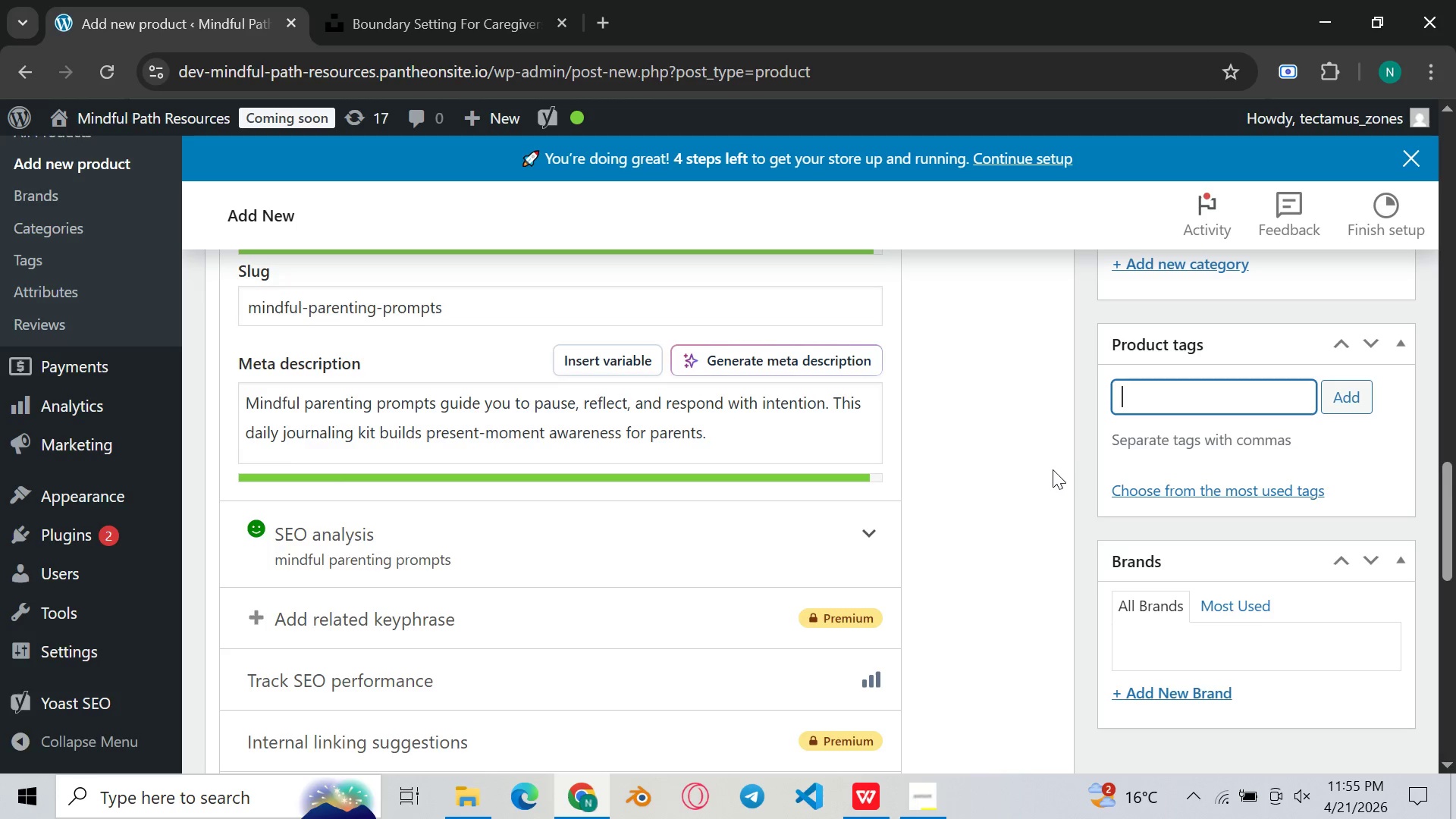 
key(Control+V)
 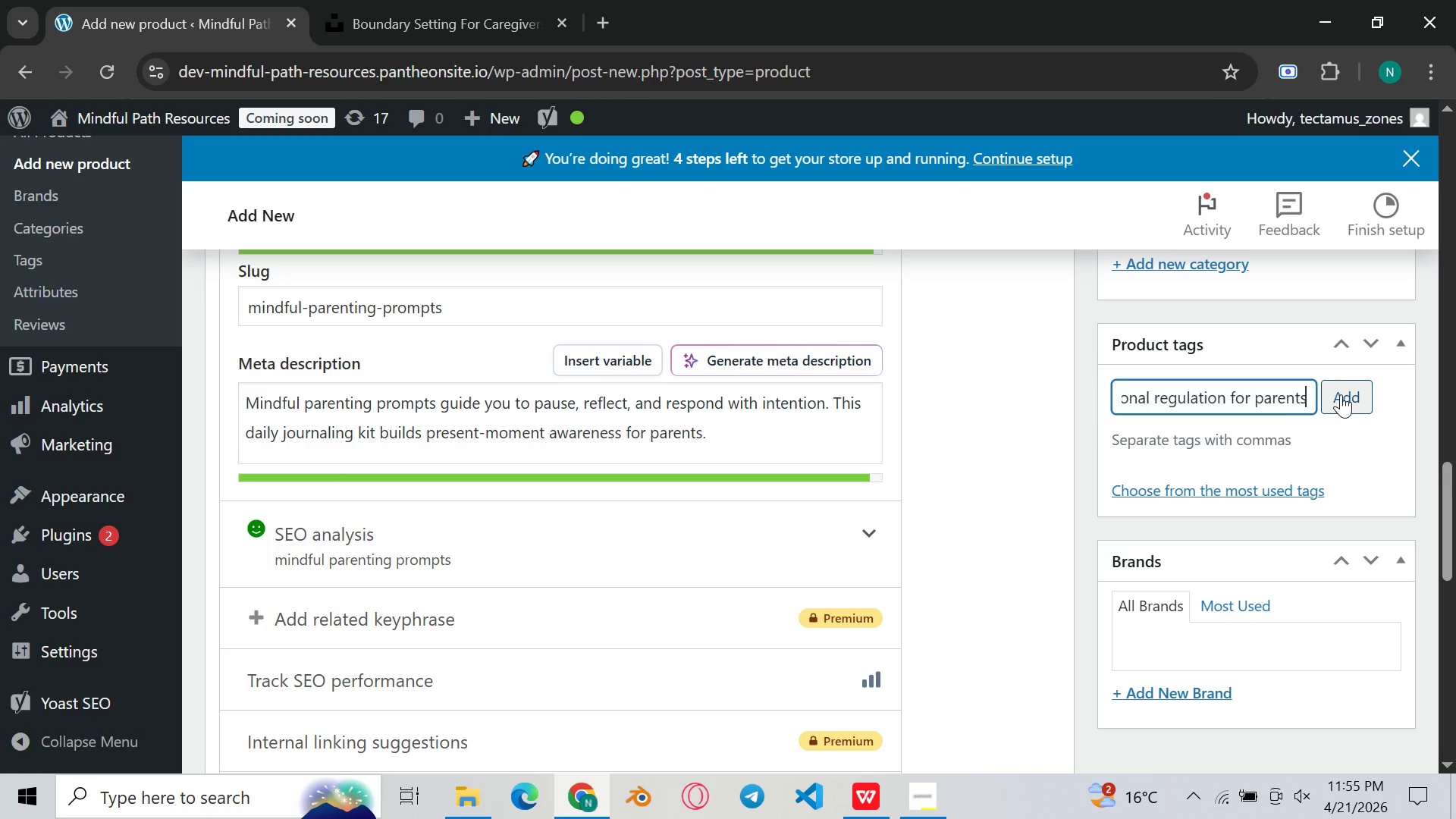 
scroll: coordinate [1238, 496], scroll_direction: up, amount: 5.0
 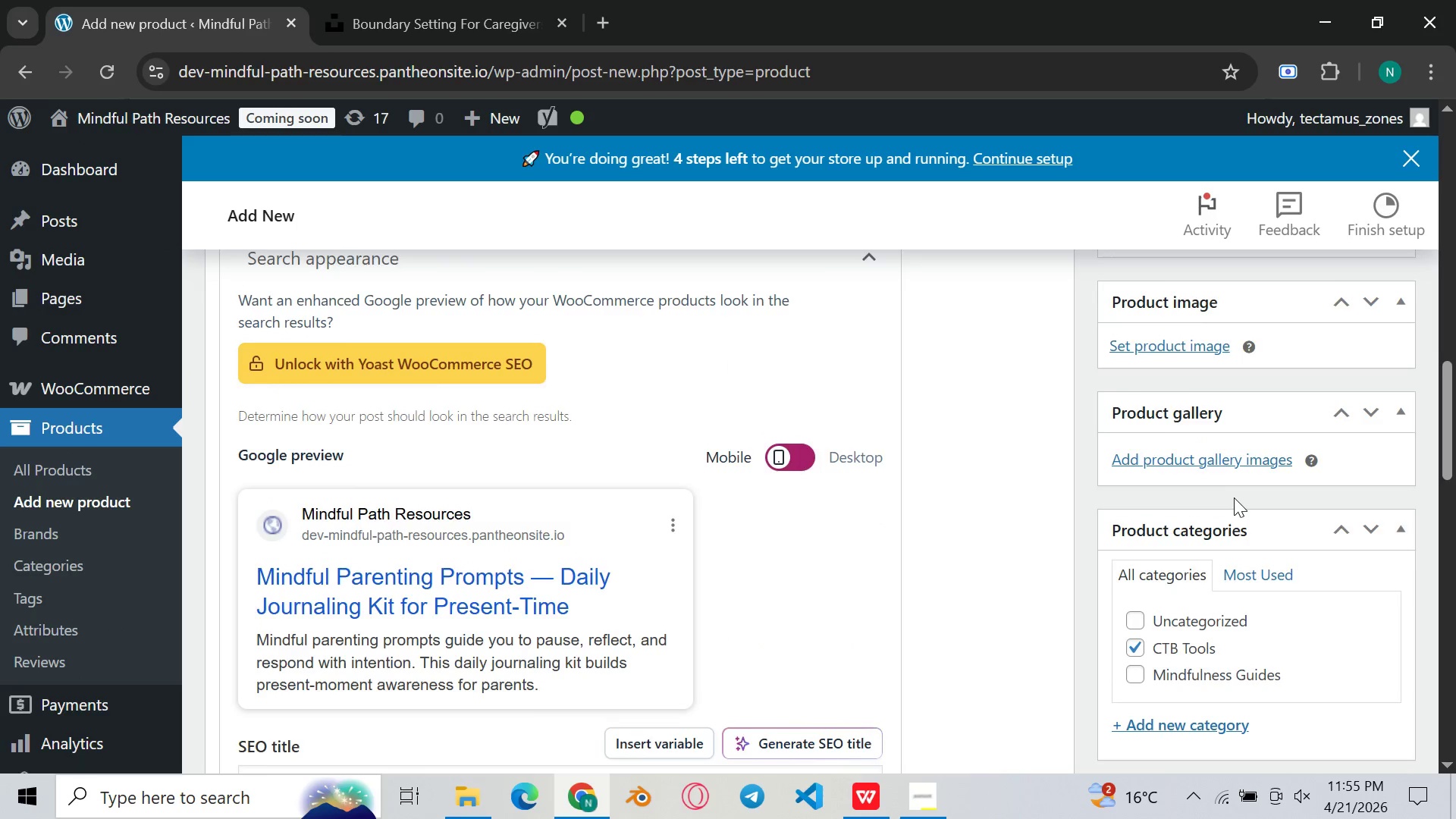 
scroll: coordinate [1234, 497], scroll_direction: down, amount: 19.0
 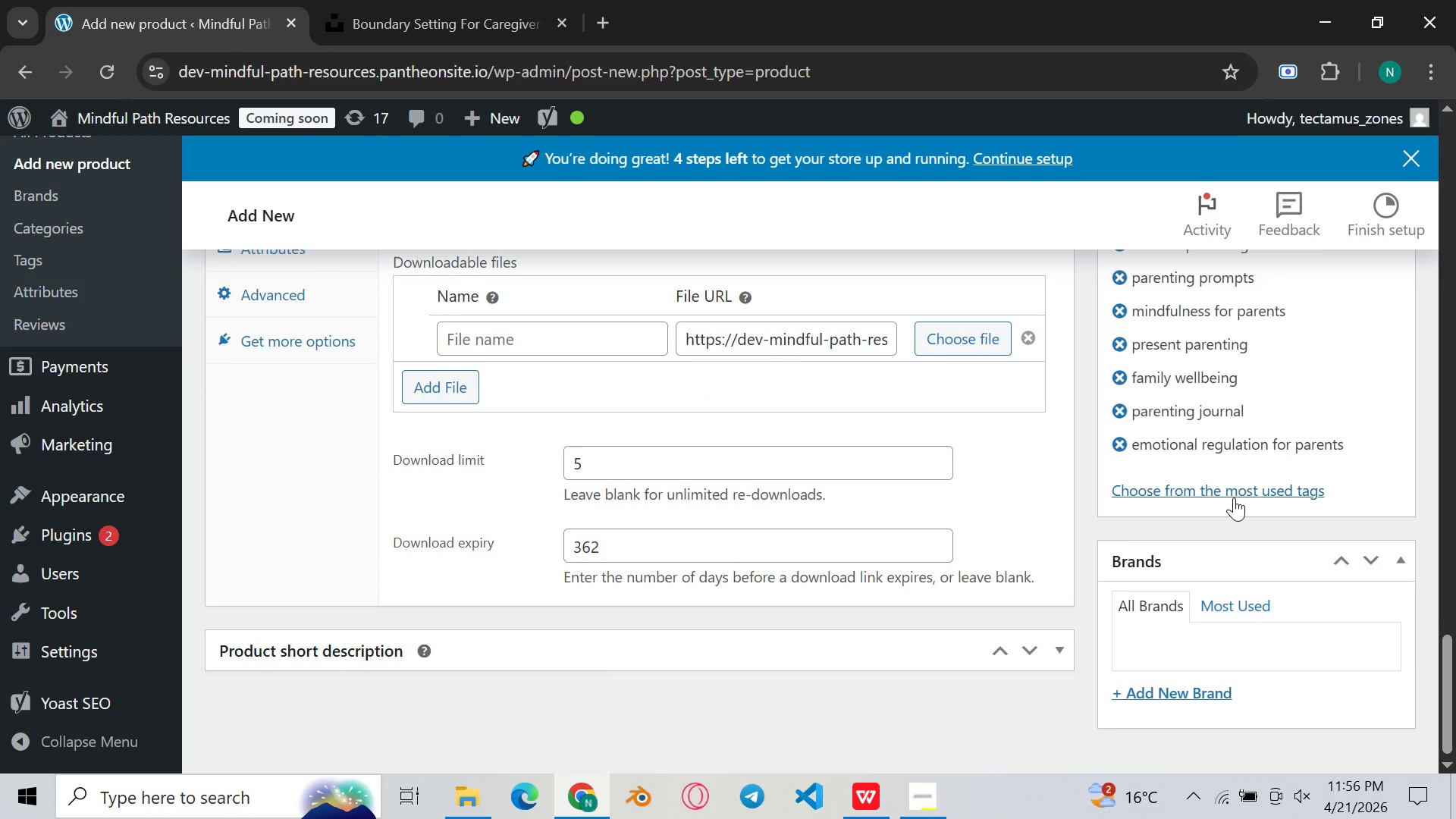 
scroll: coordinate [1234, 497], scroll_direction: up, amount: 6.0
 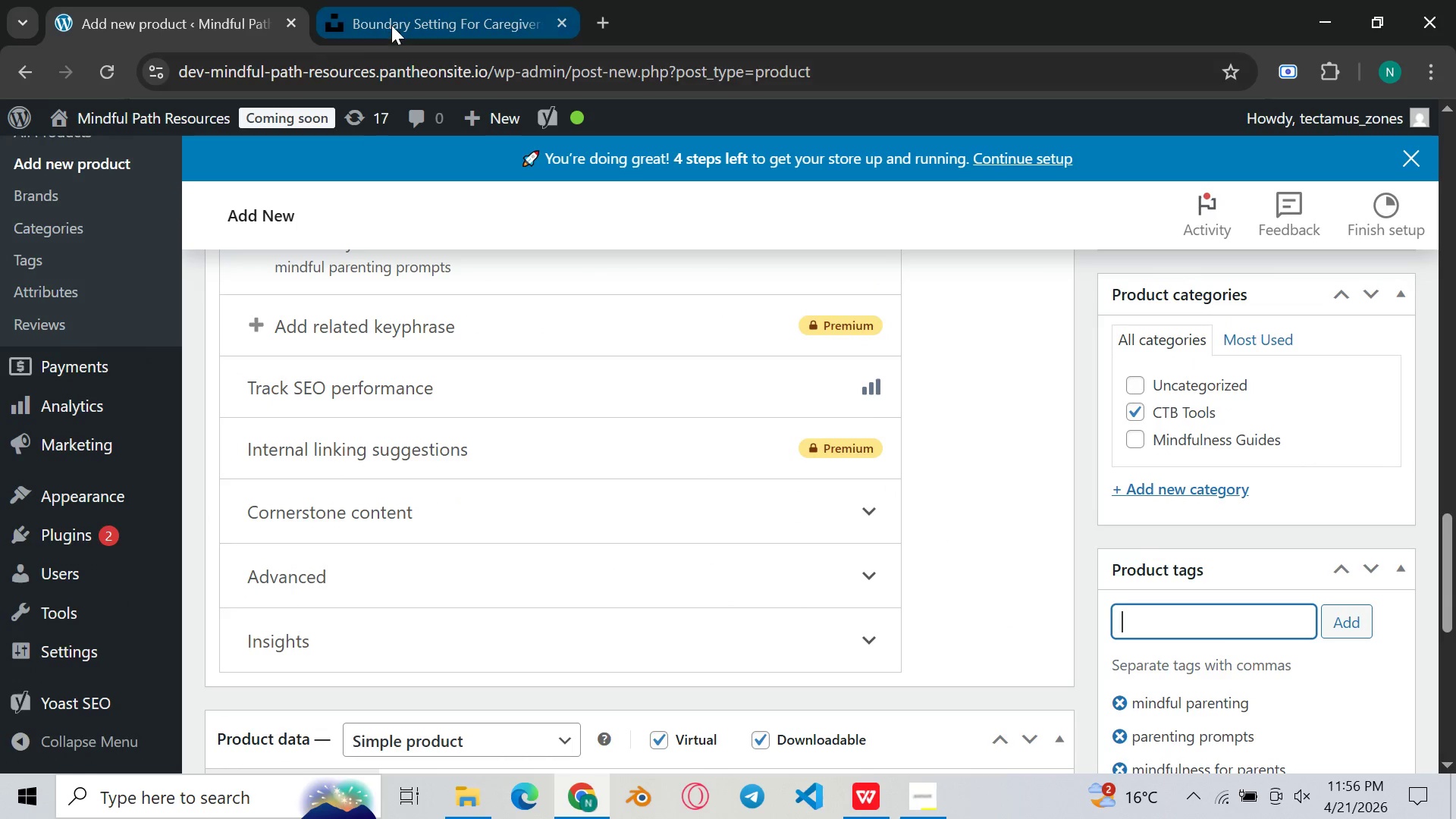 
left_click([391, 24])
 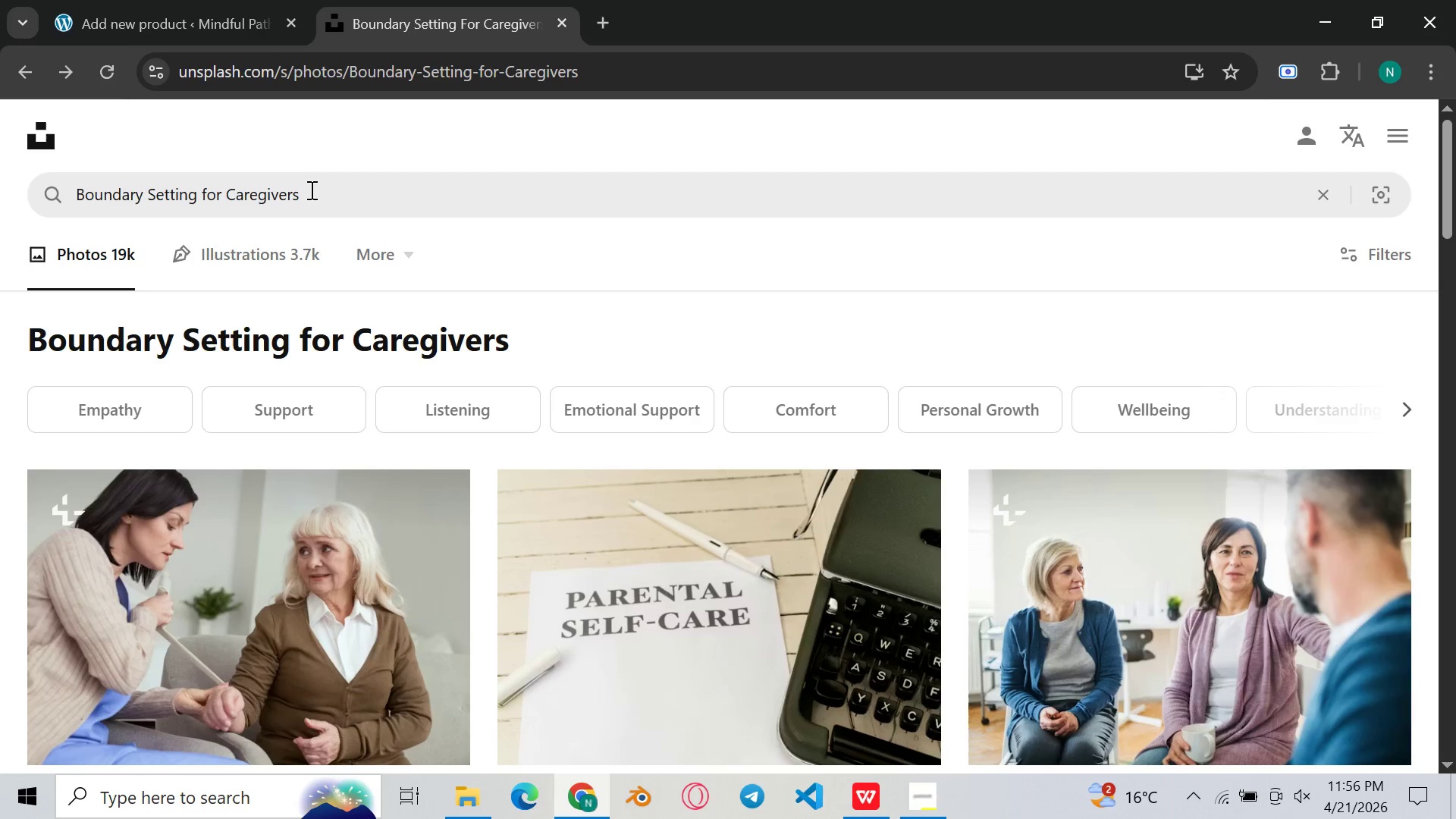 
left_click([319, 195])
 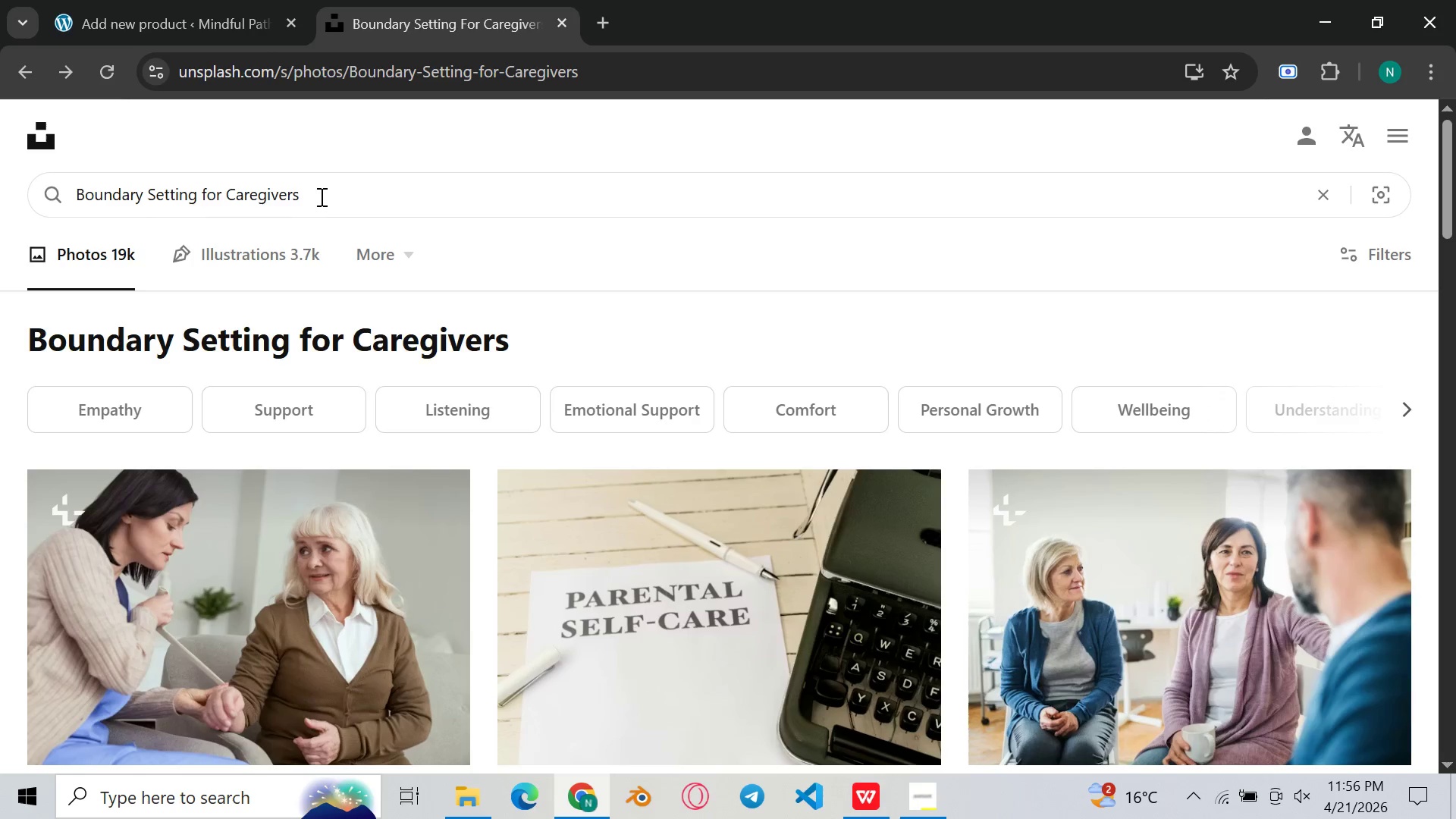 
key(Control+A)
 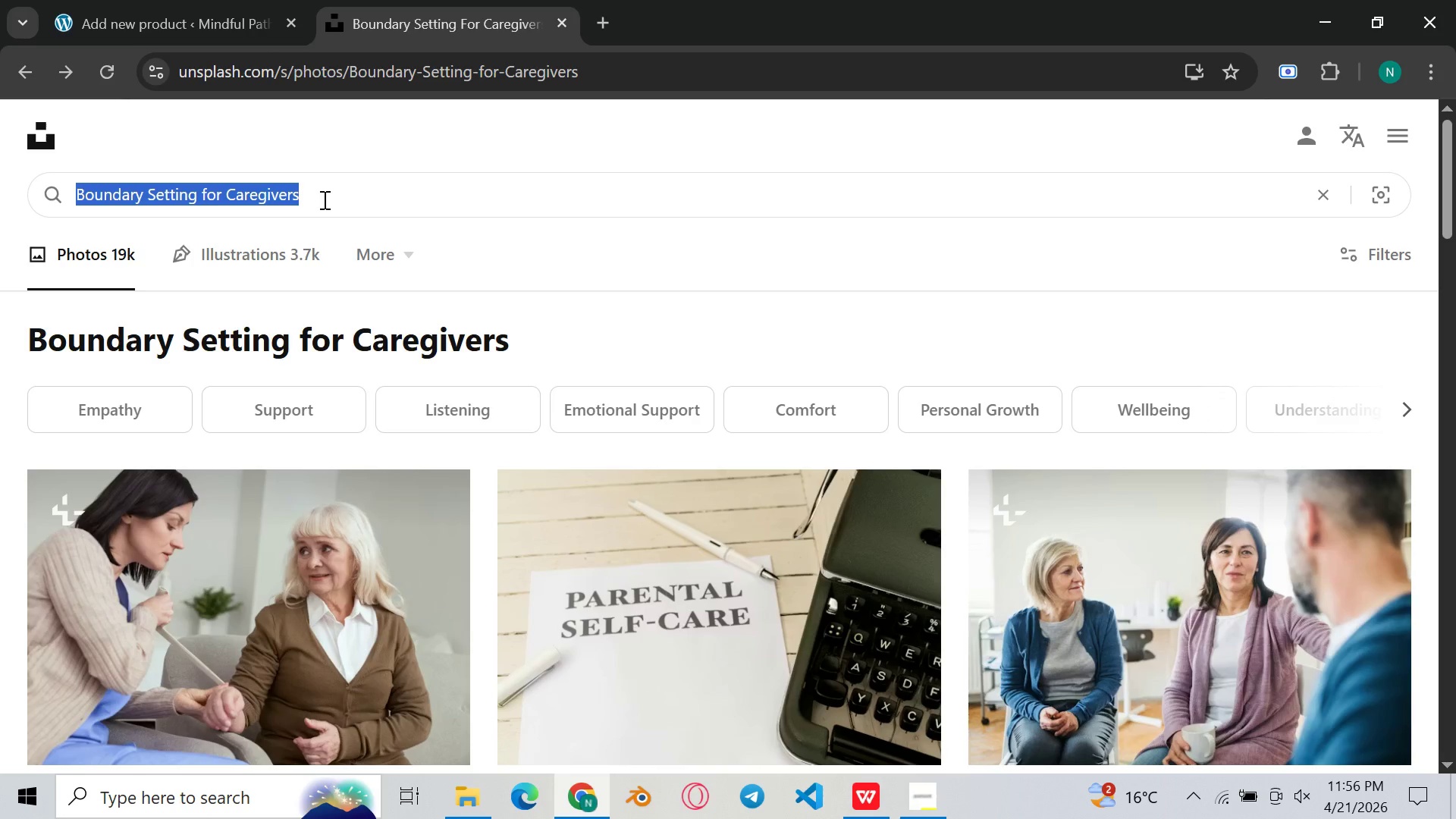 
type(Mindful parenting Prompts)
 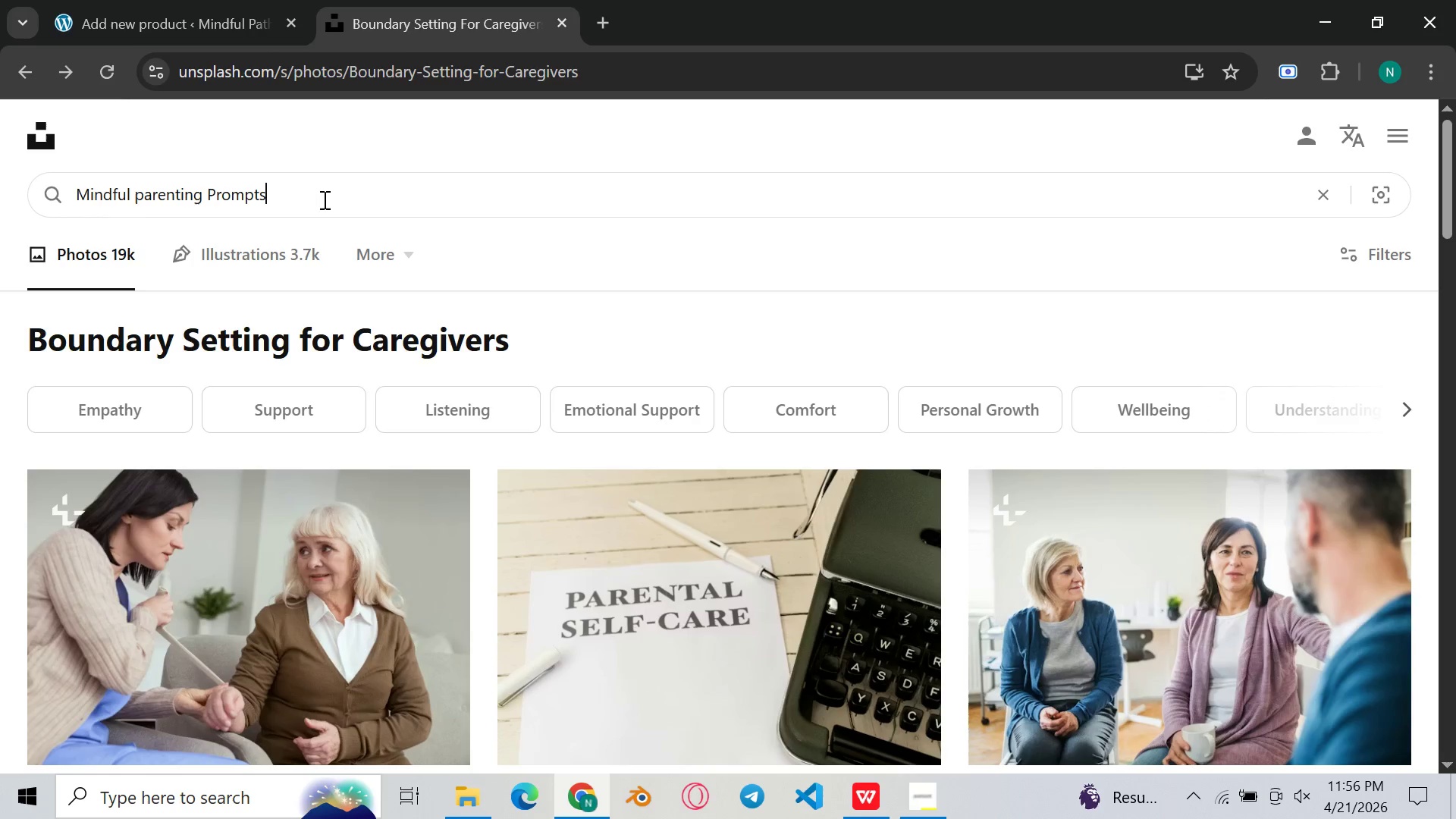 
key(Enter)
 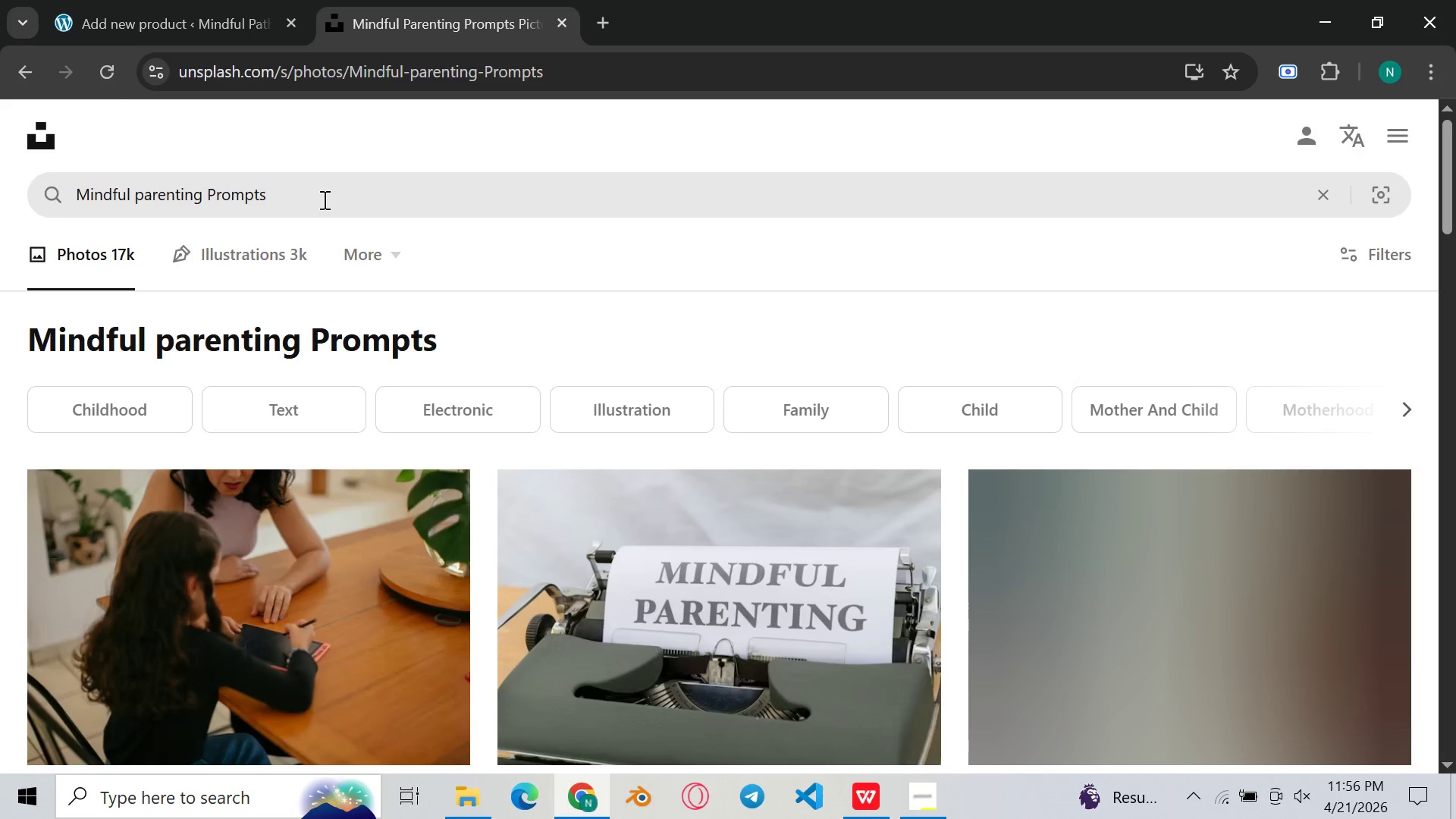 
scroll: coordinate [1055, 310], scroll_direction: down, amount: 15.0
 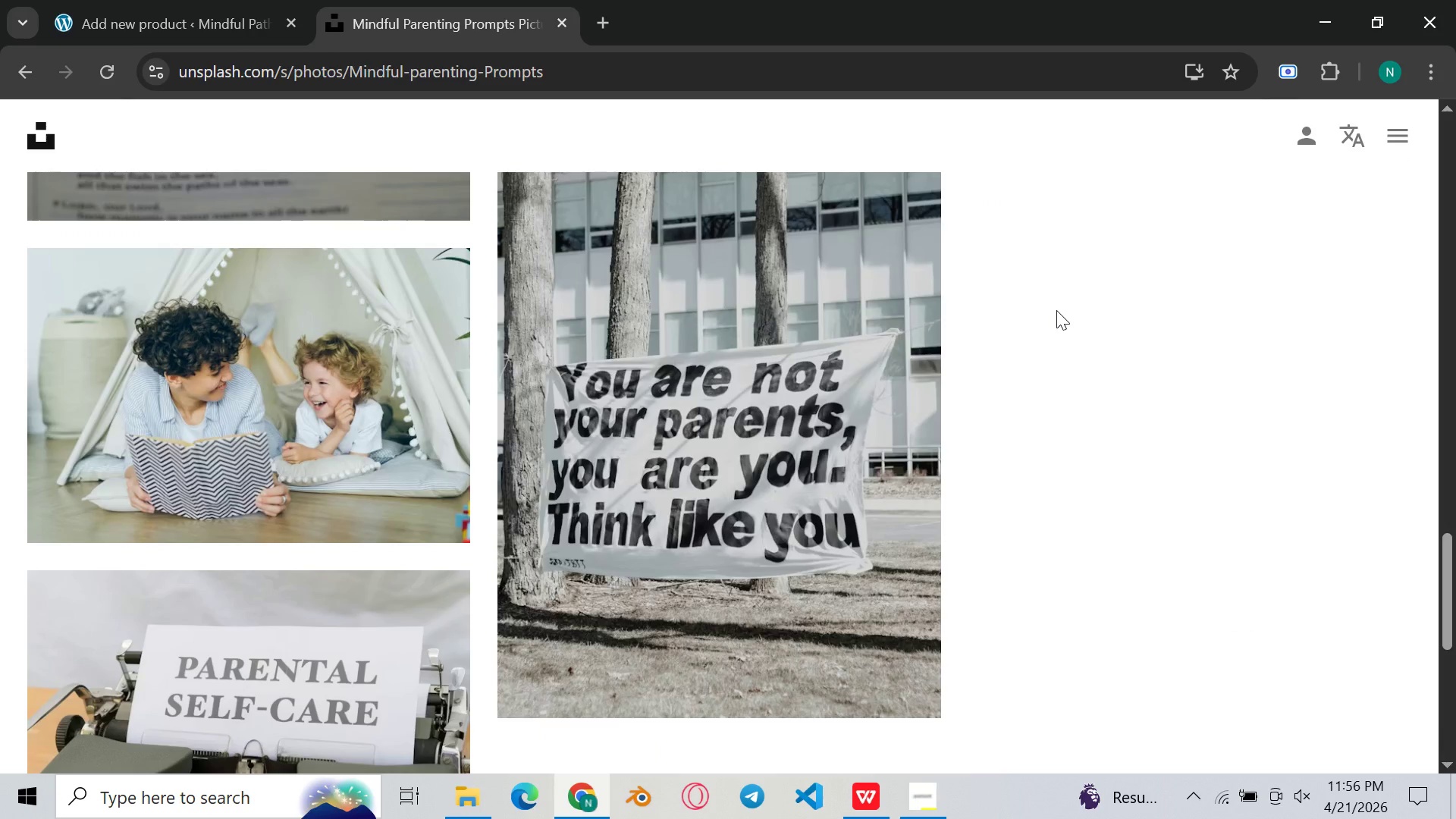 
scroll: coordinate [1056, 310], scroll_direction: up, amount: 8.0
 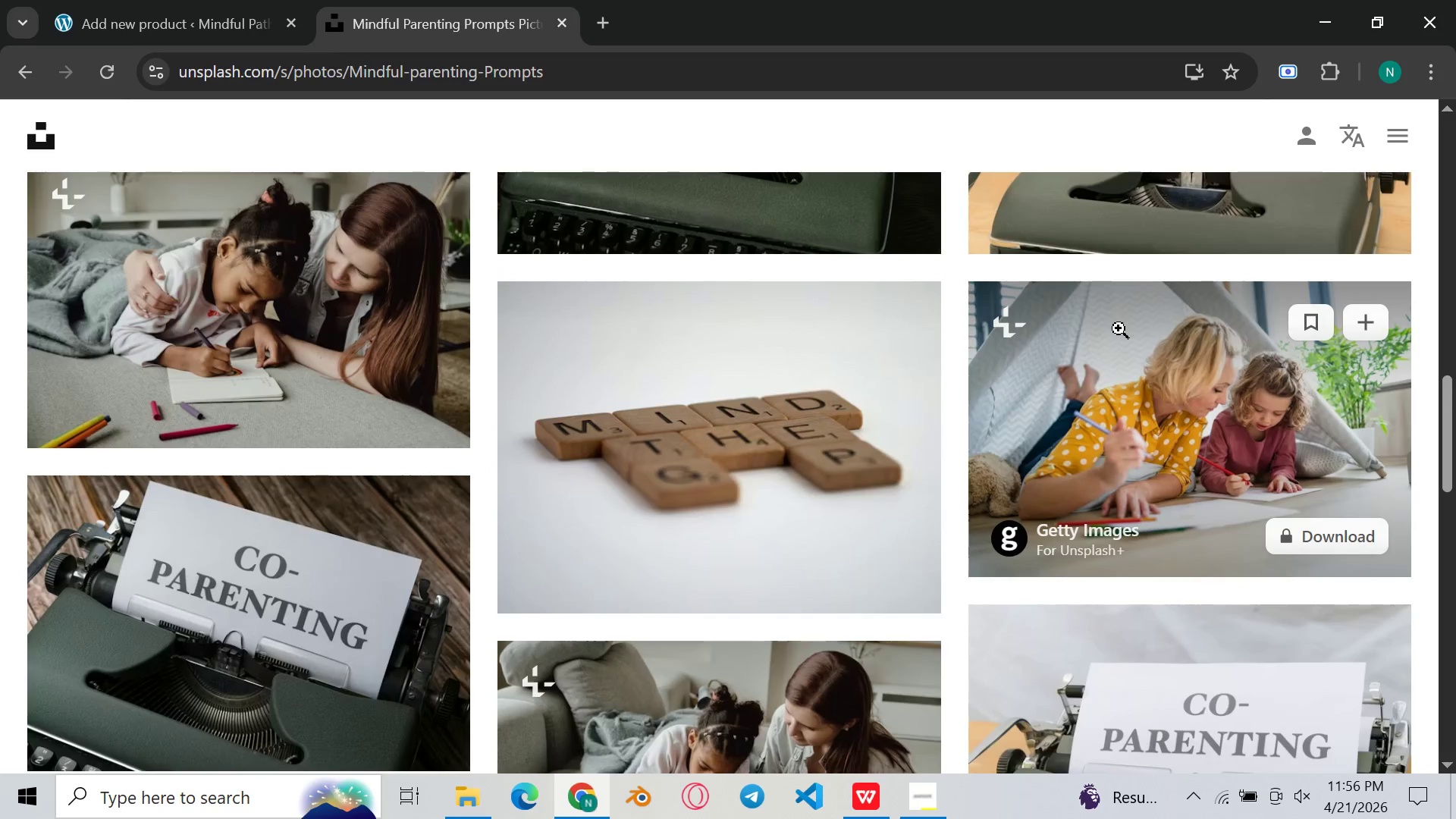 
left_click([1125, 342])
 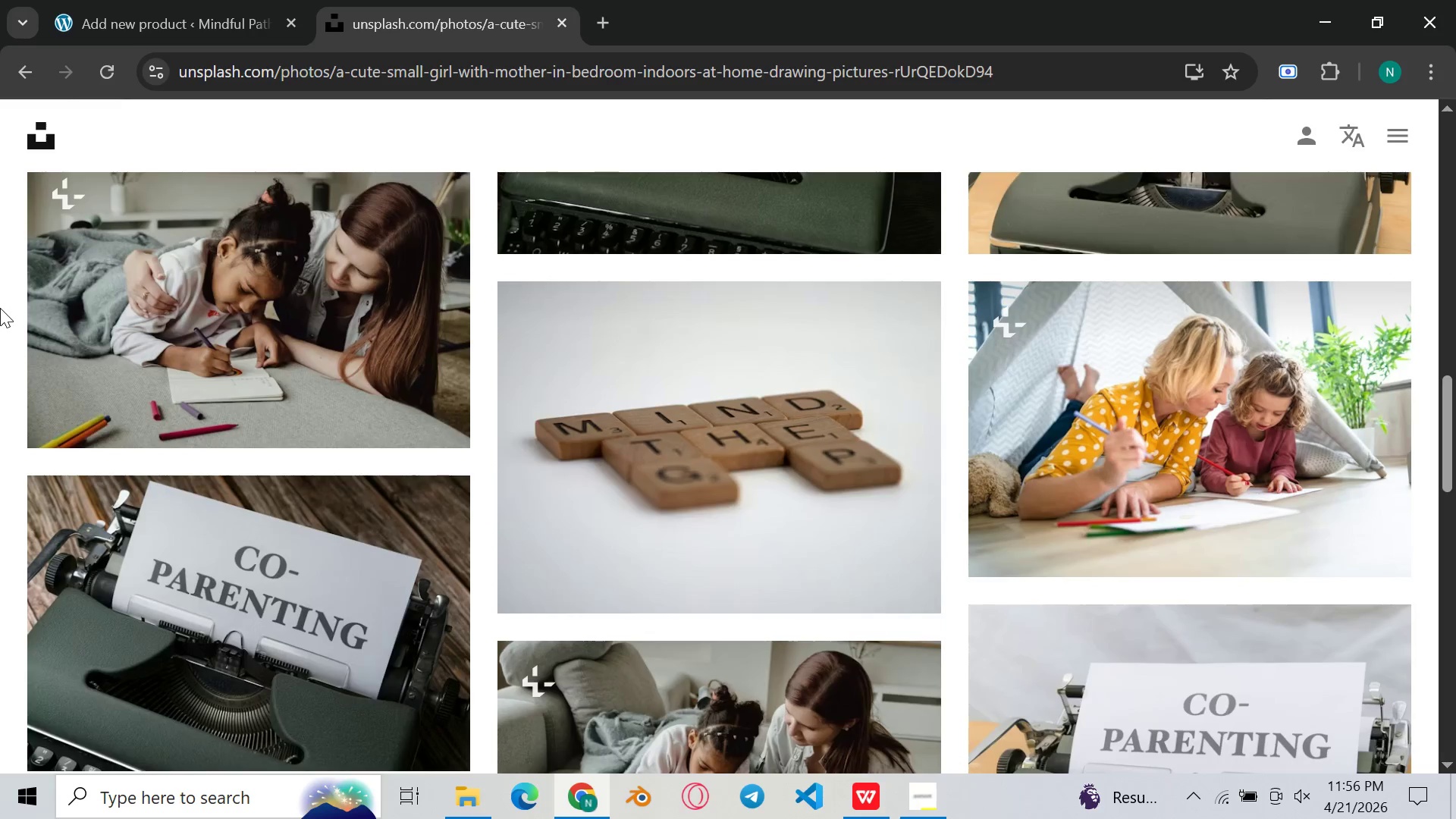 
mouse_move([197, -7])
 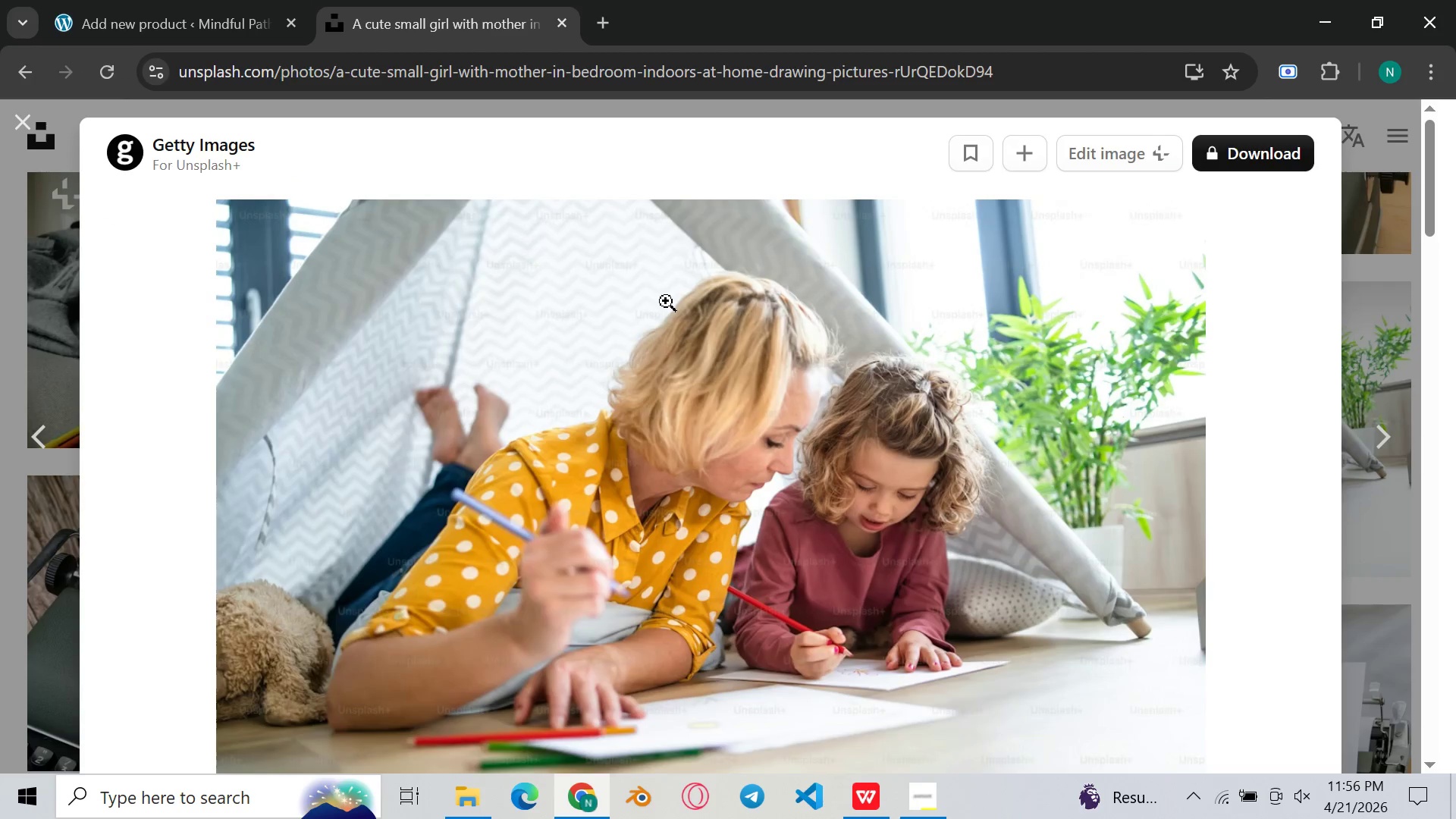 
scroll: coordinate [666, 301], scroll_direction: down, amount: 1.0
 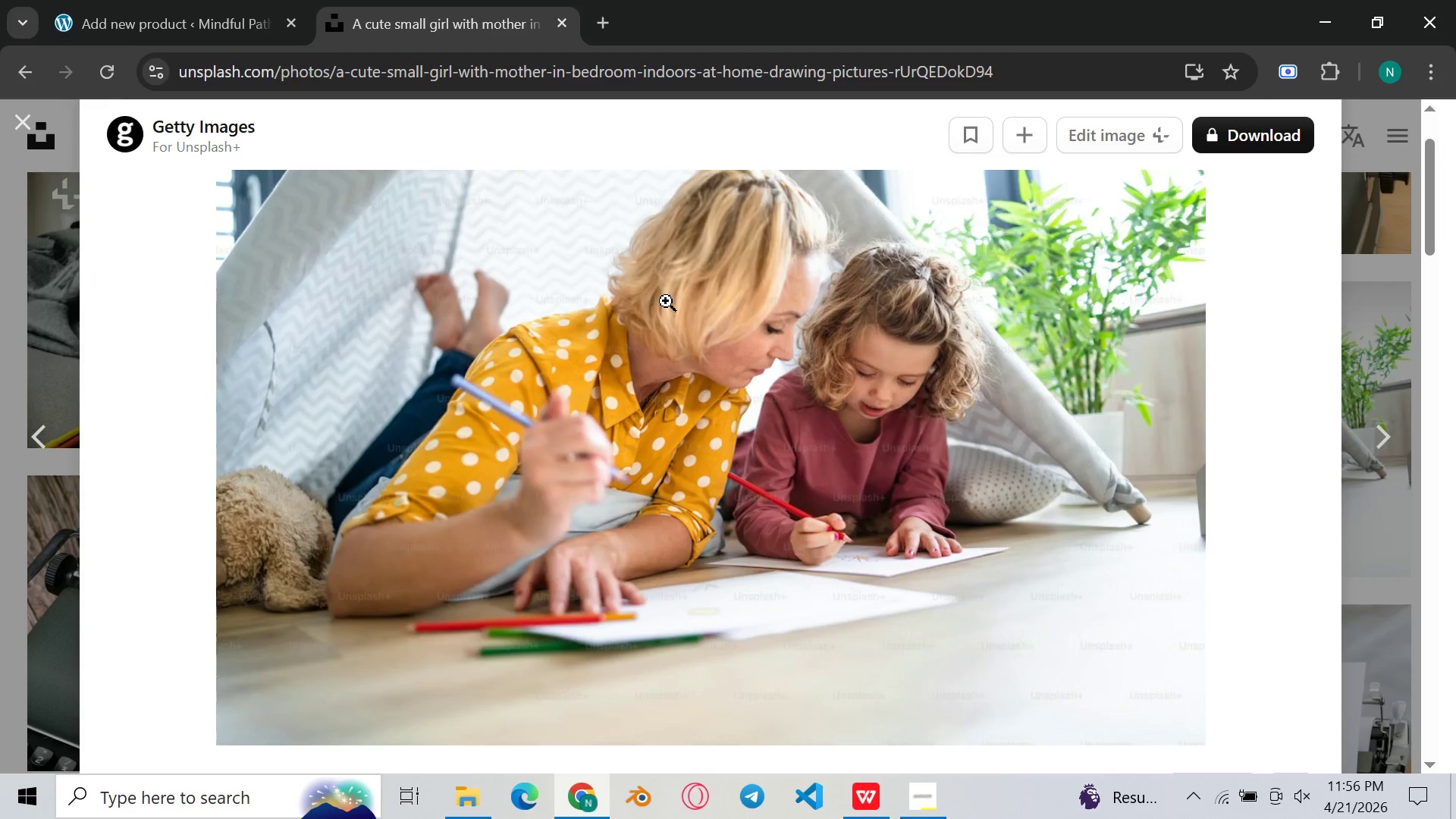 
scroll: coordinate [666, 301], scroll_direction: up, amount: 1.0
 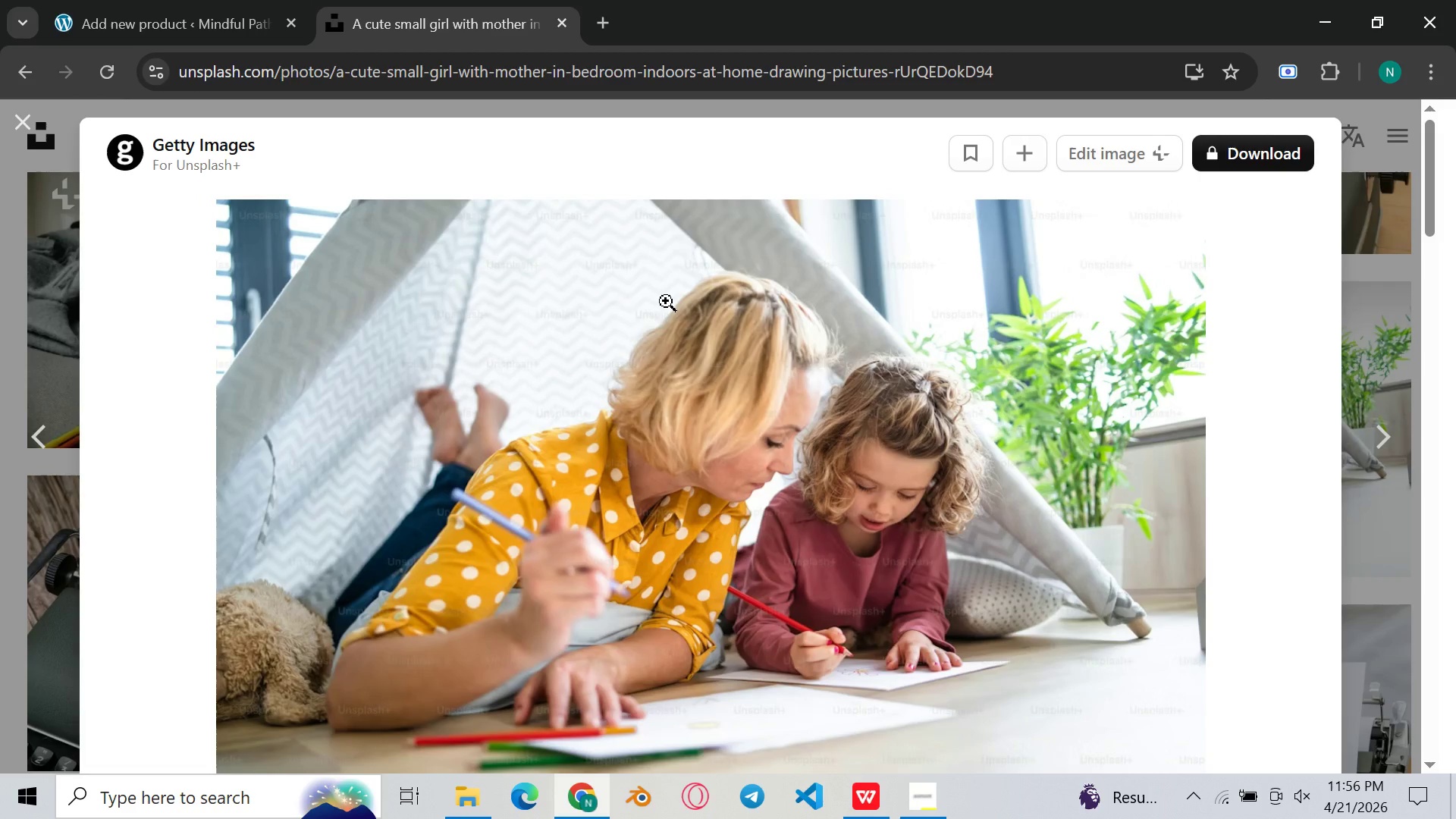 
scroll: coordinate [666, 301], scroll_direction: down, amount: 1.0
 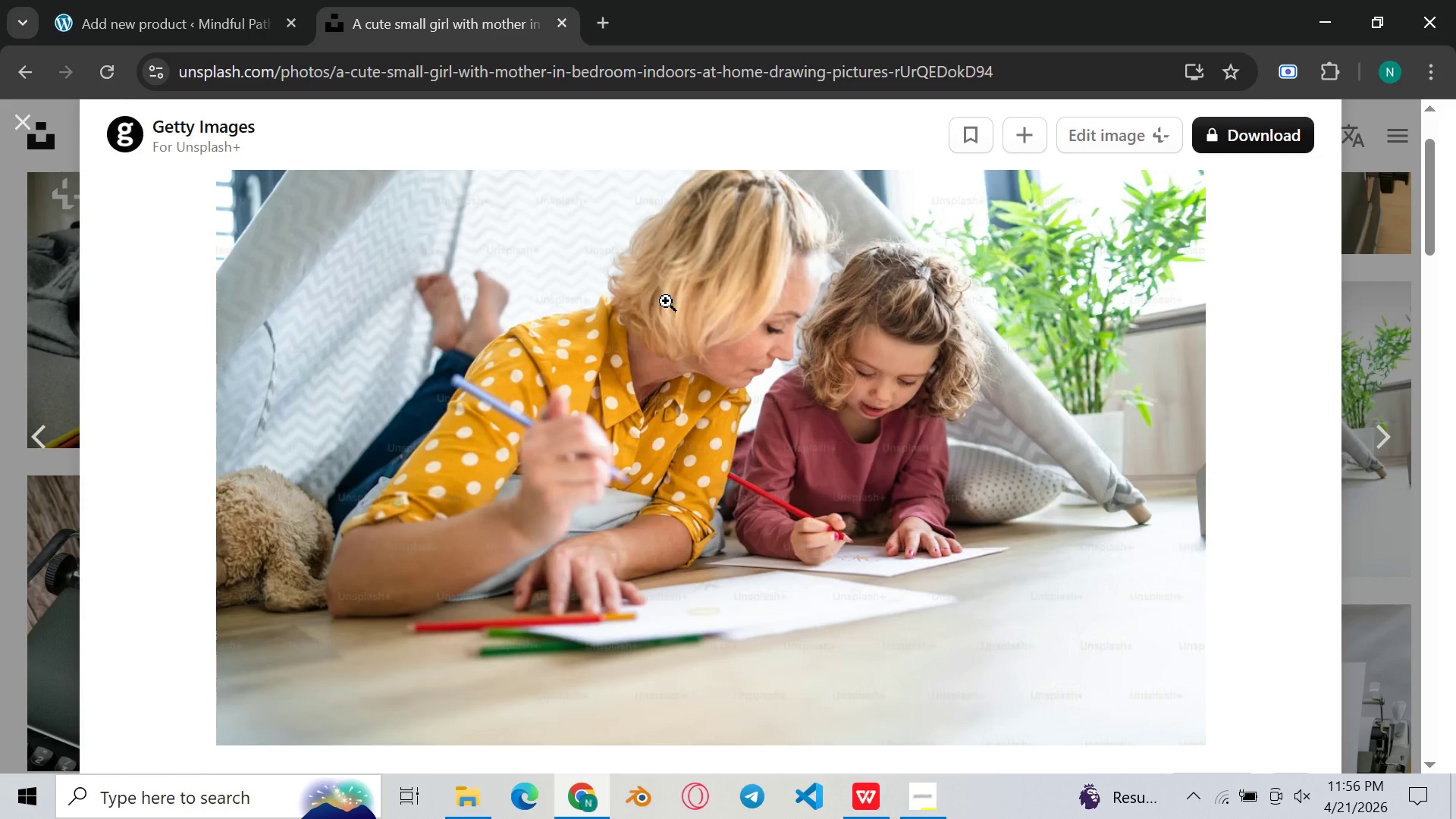 
key(Meta+Shift+S)
 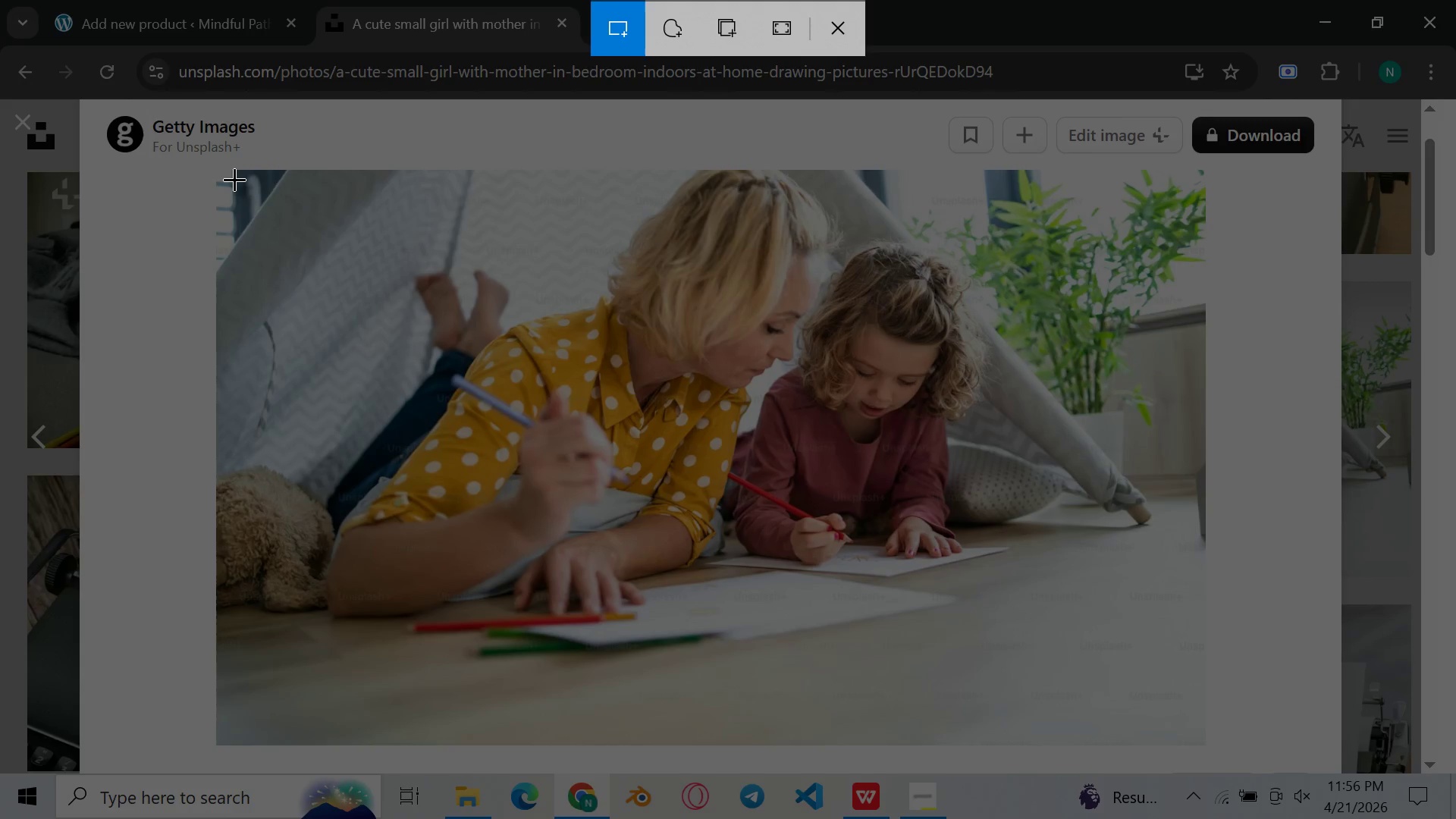 
left_click_drag(start_coordinate=[230, 180], to_coordinate=[1202, 734])
 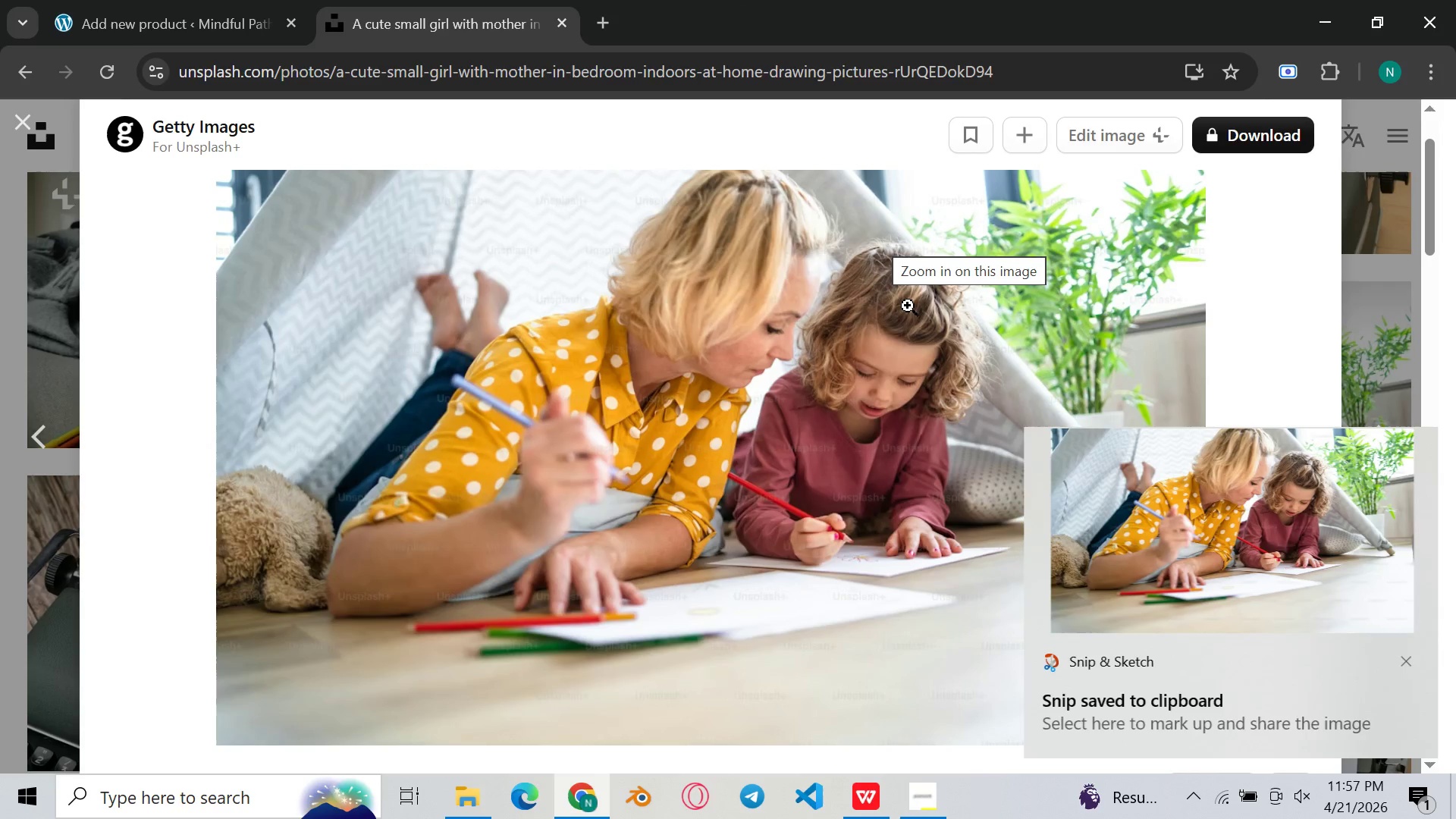 
double_click([1246, 552])
 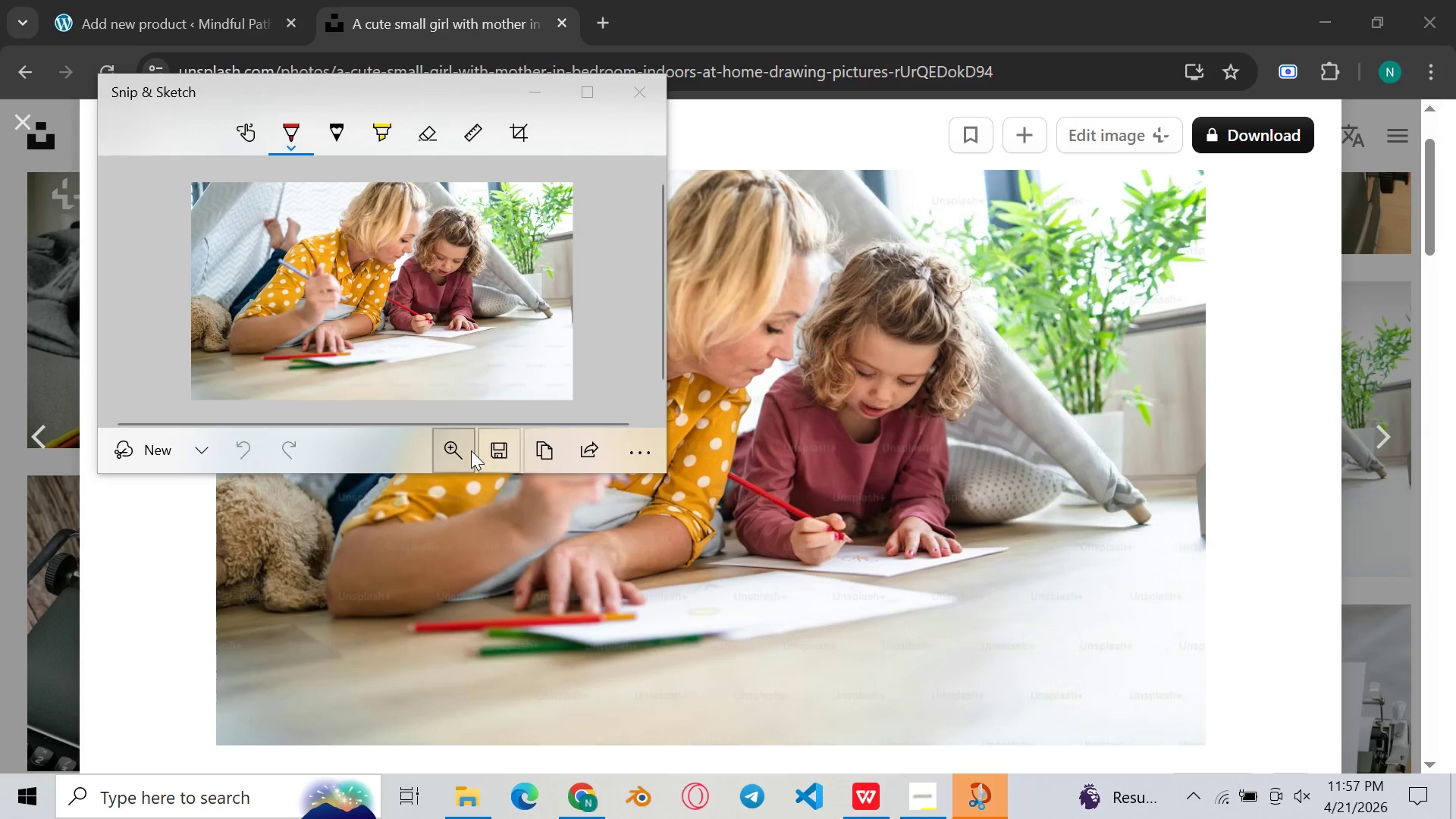 
left_click([500, 454])
 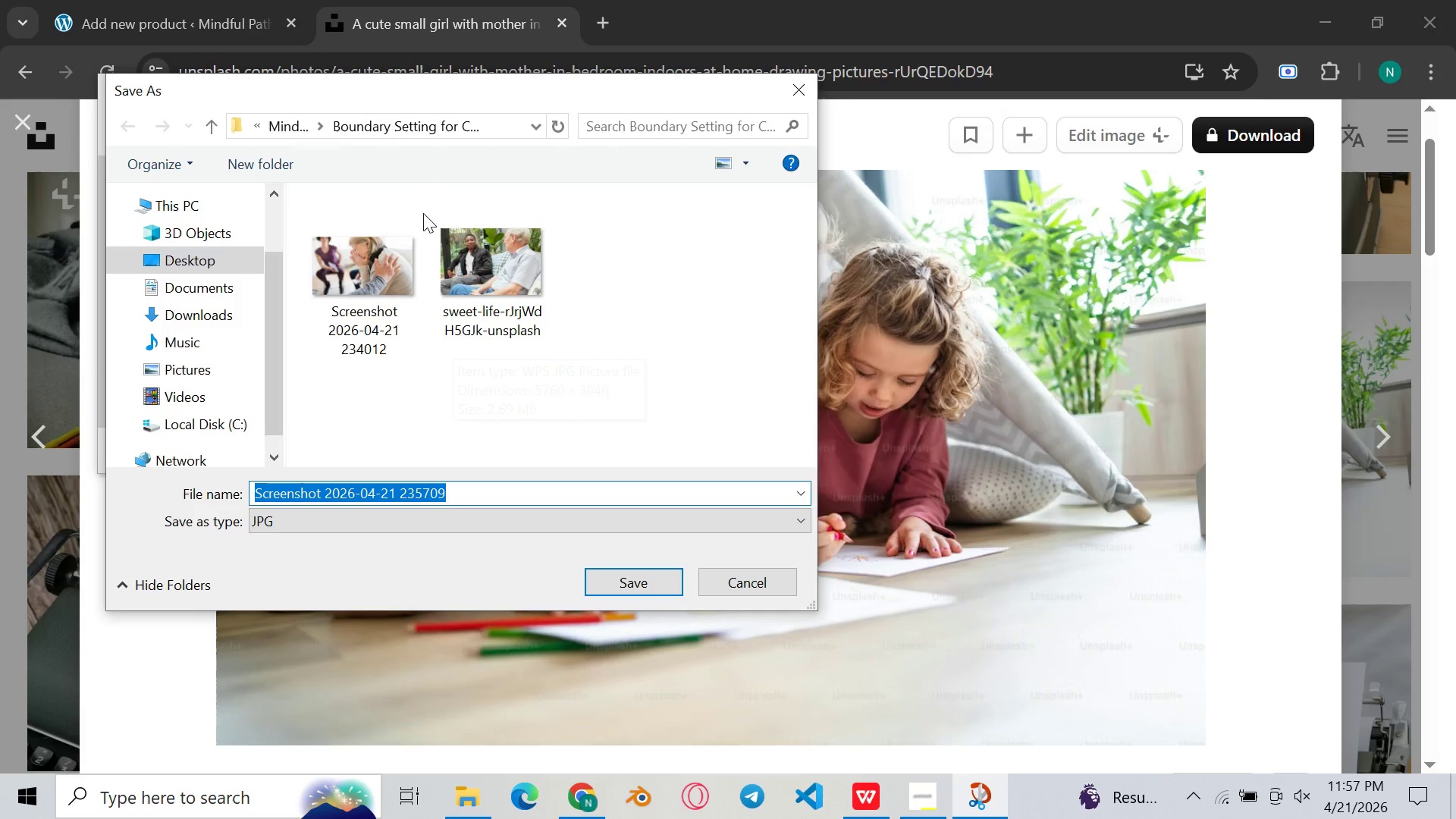 
wait(5.28)
 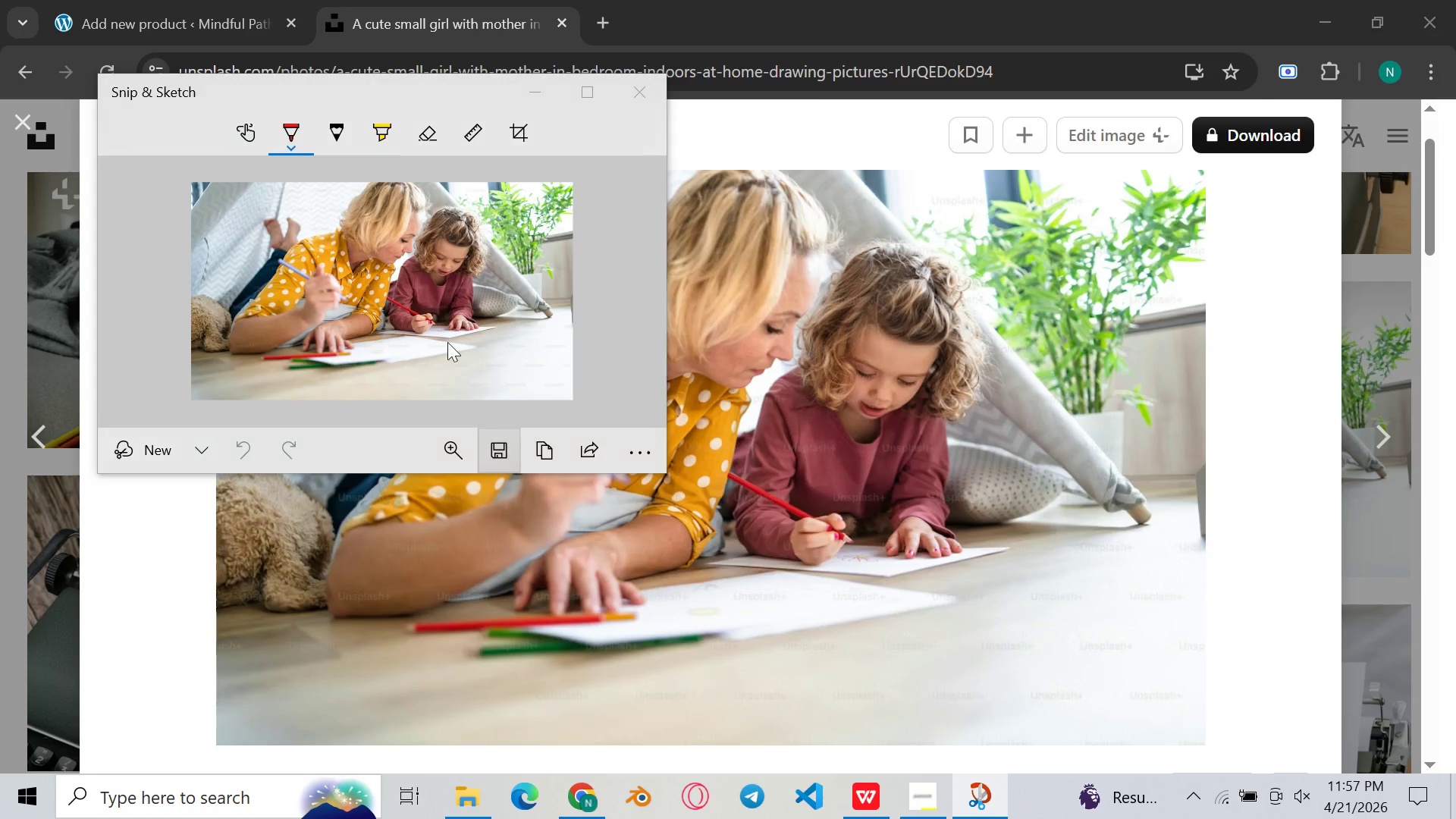 
left_click([291, 129])
 